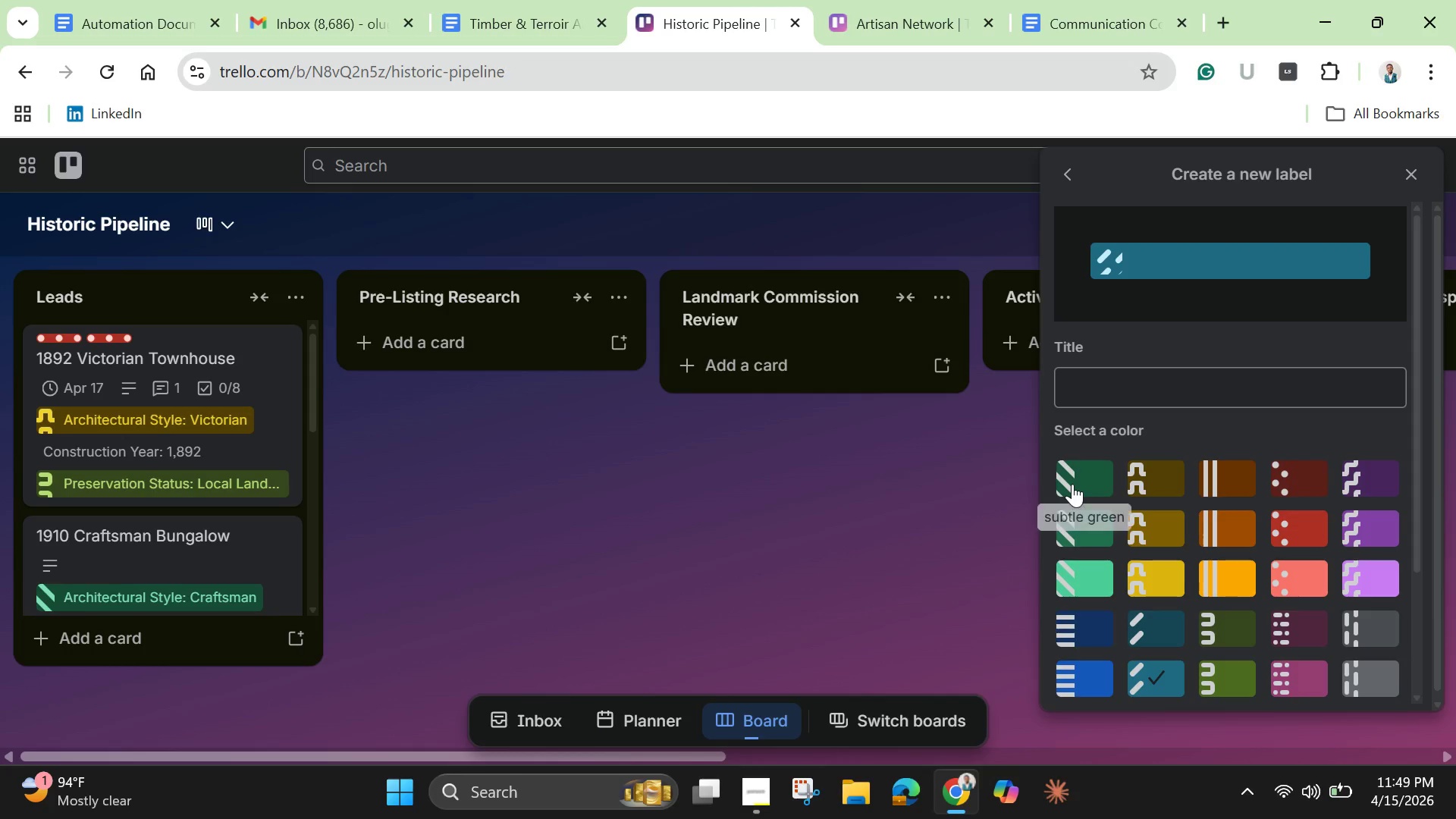 
left_click([1072, 484])
 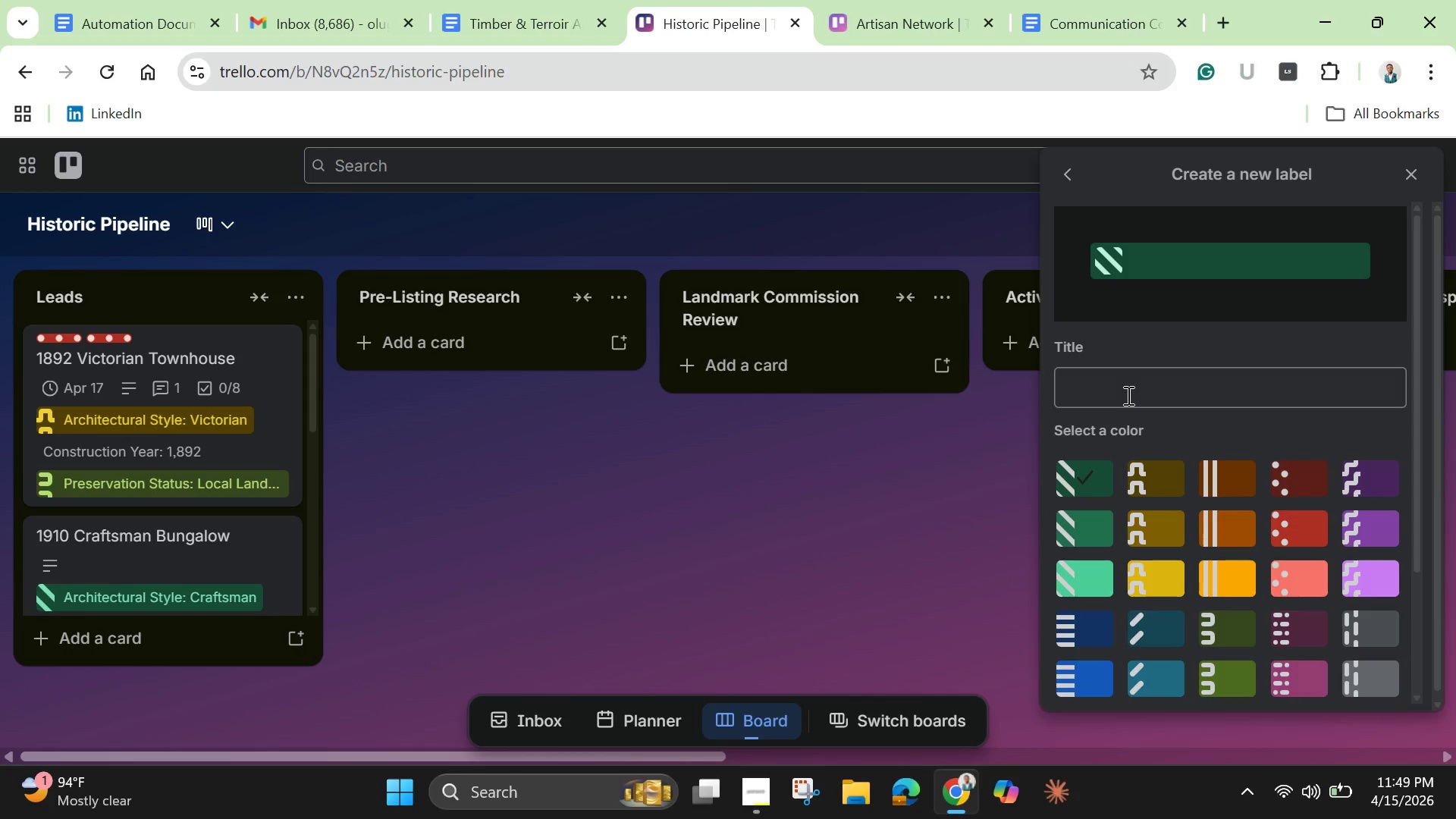 
left_click([1127, 395])
 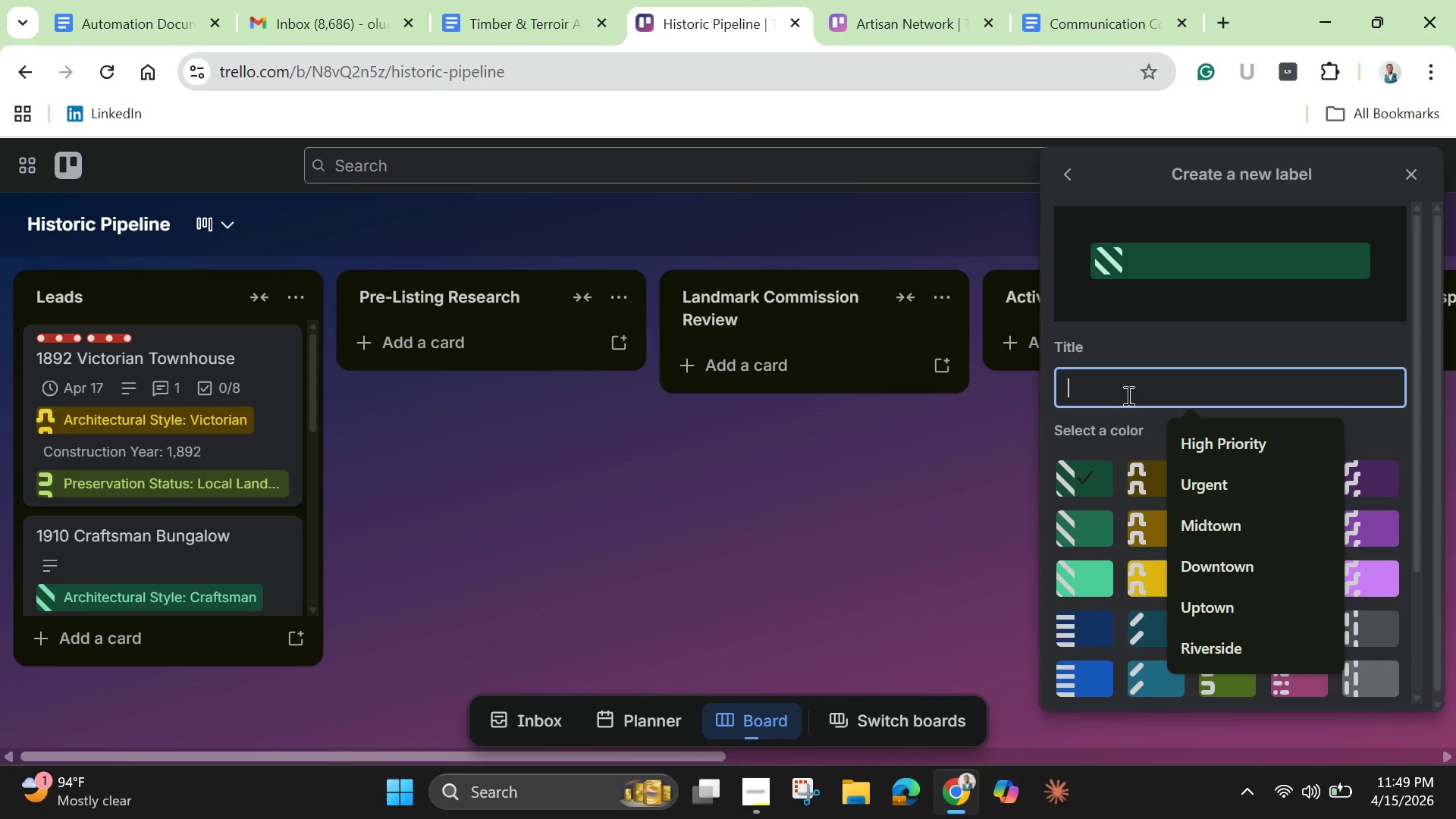 
type(Ready for Listing)
 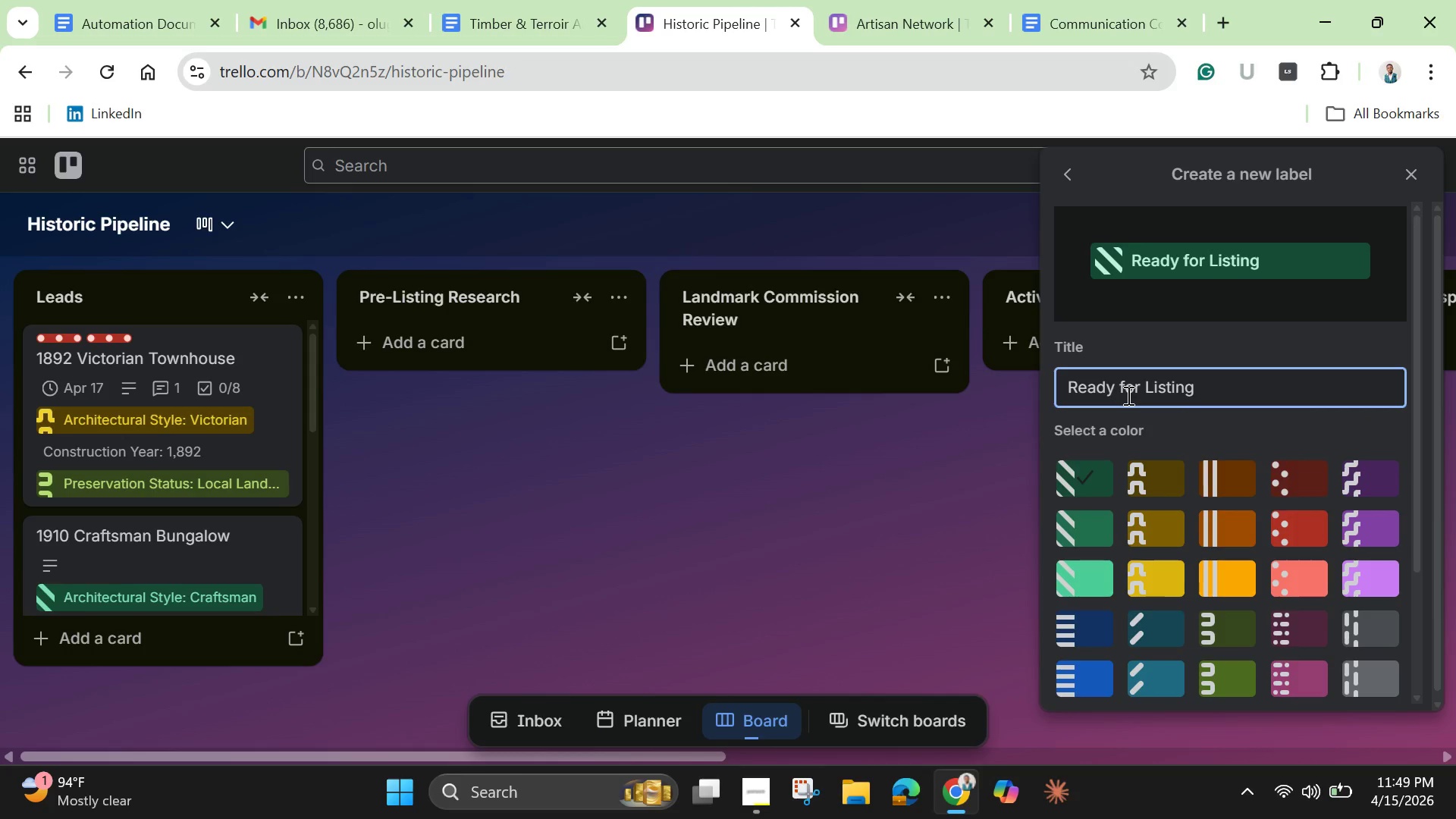 
key(Enter)
 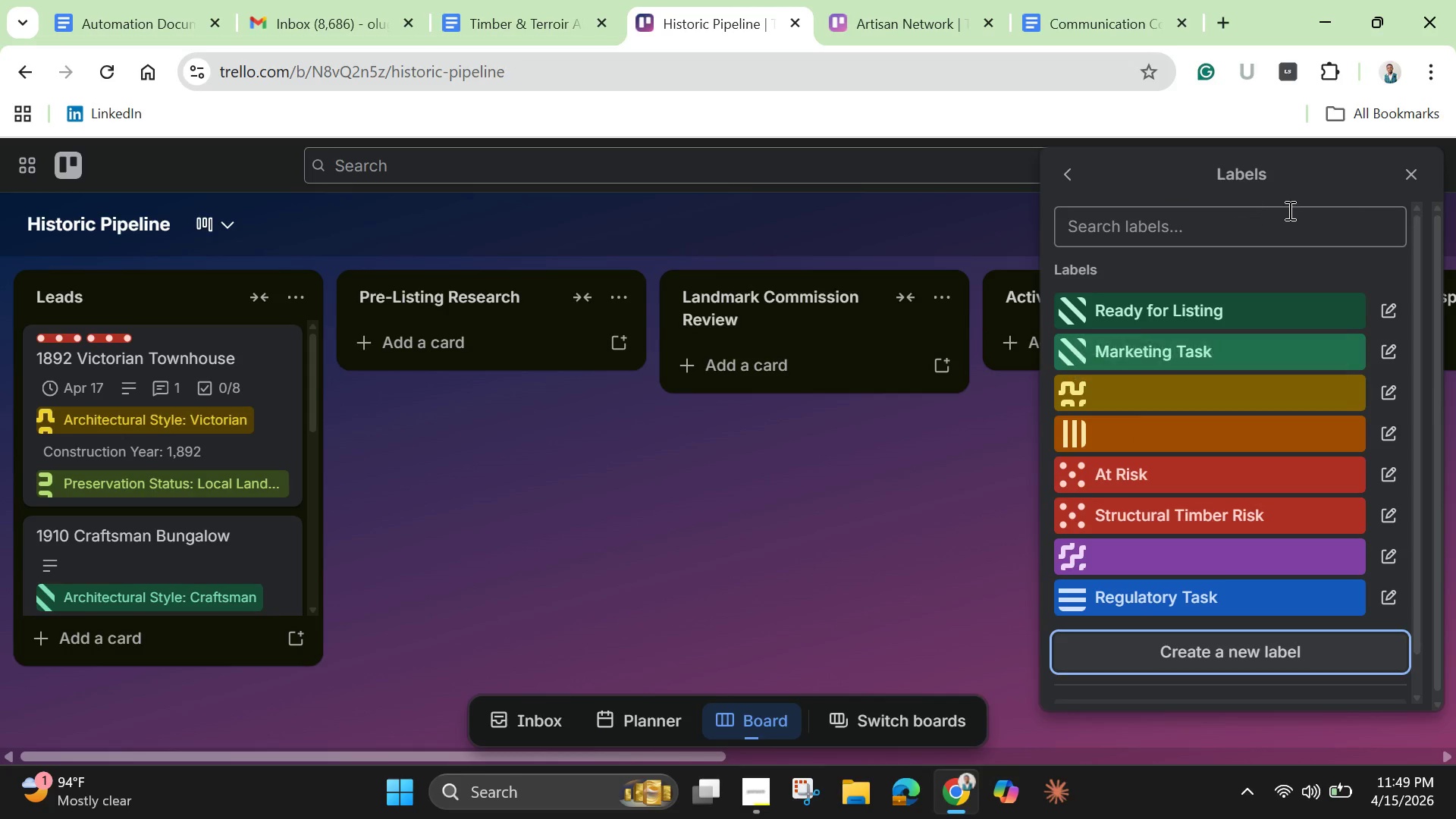 
left_click([1412, 182])
 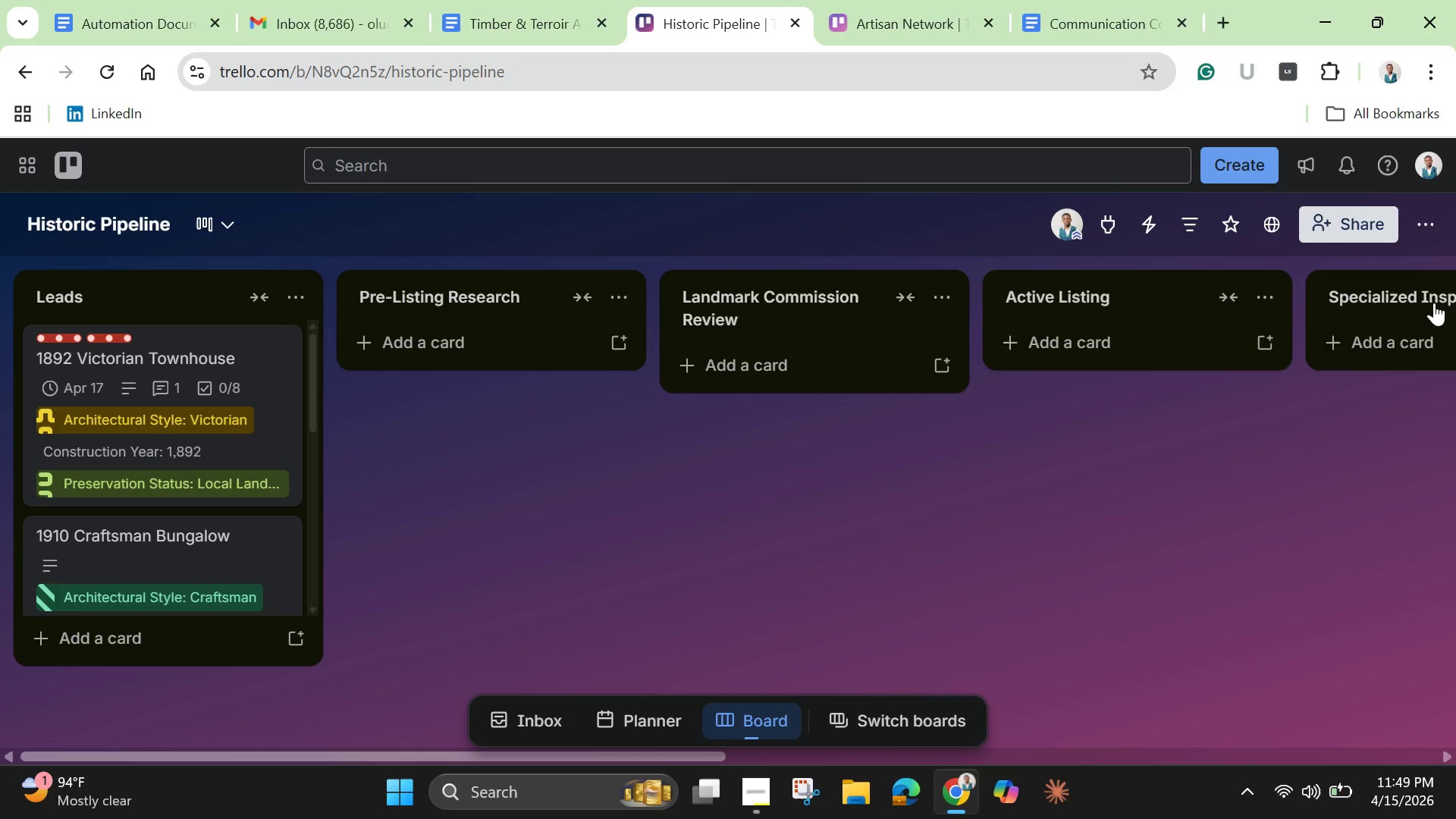 
left_click([1431, 229])
 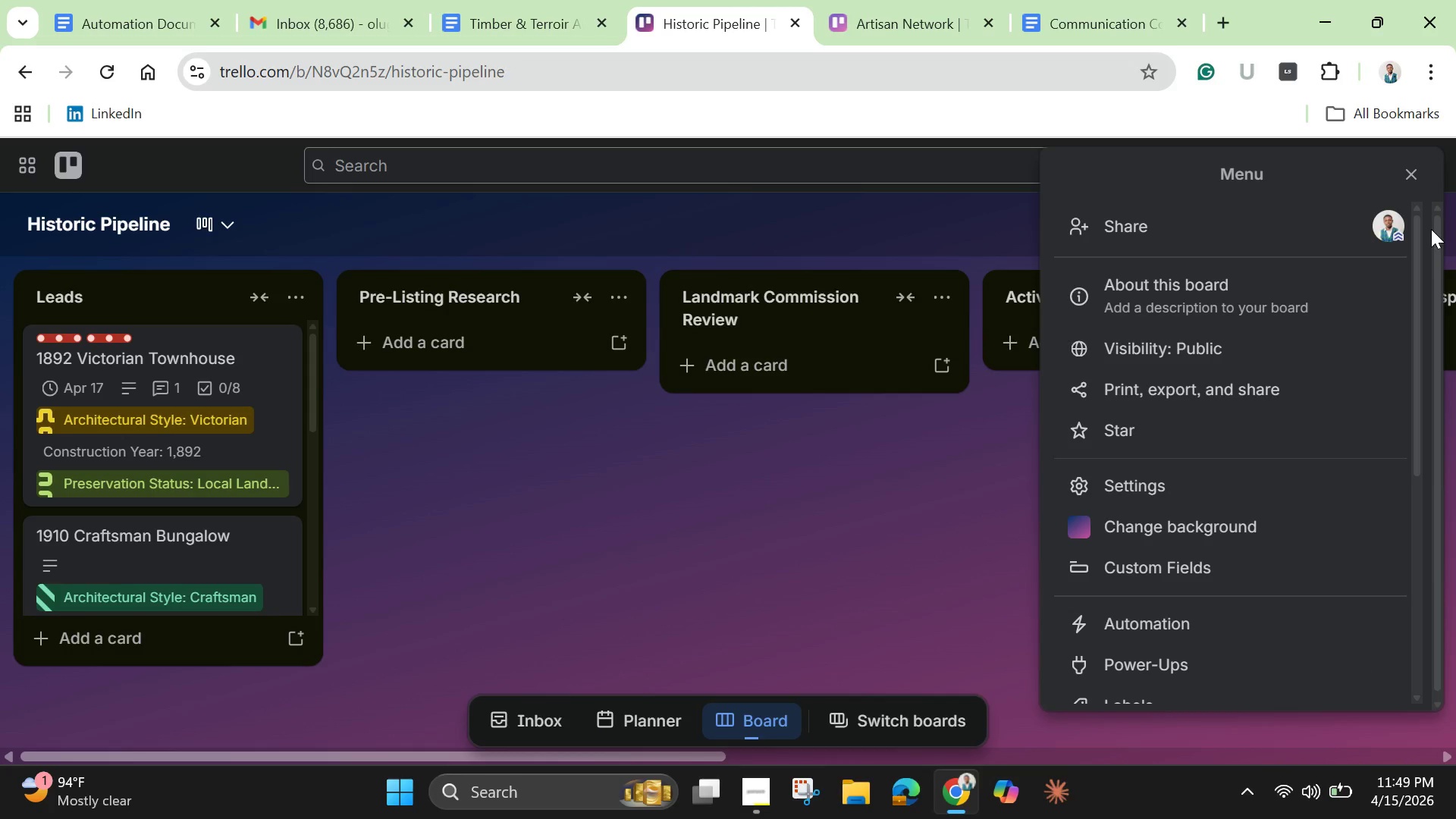 
wait(11.47)
 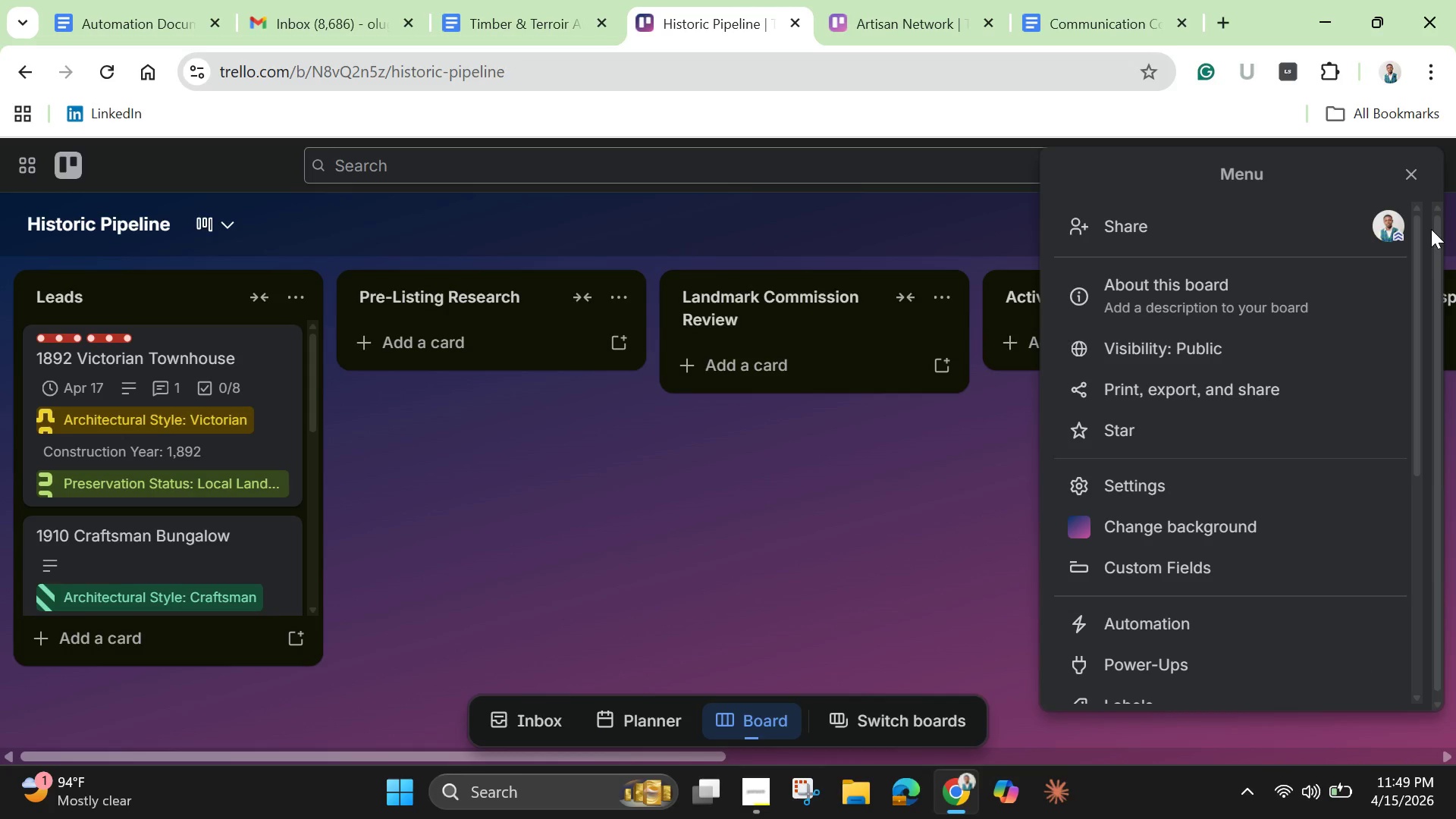 
scroll: coordinate [1167, 424], scroll_direction: down, amount: 1.0
 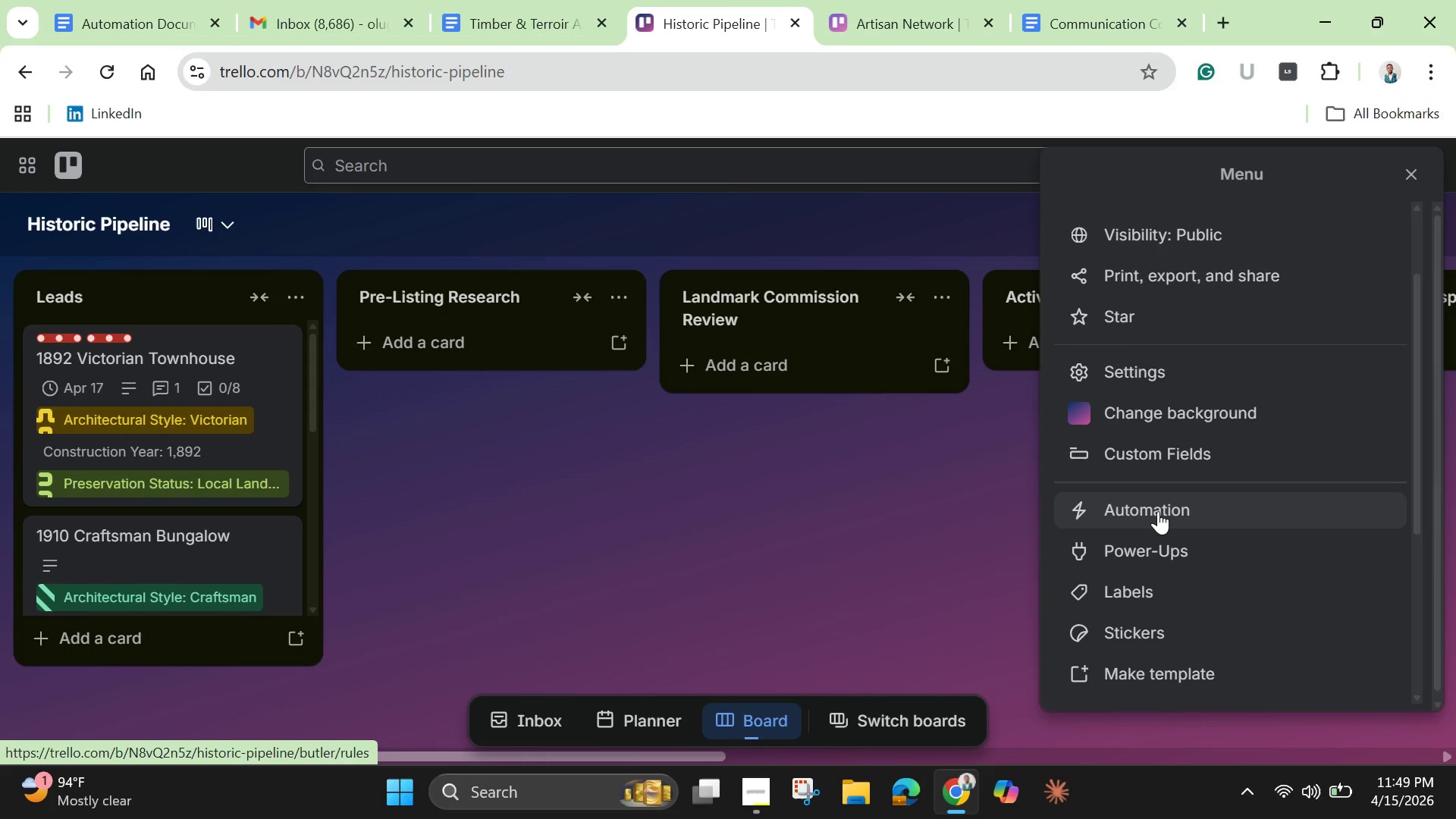 
wait(5.55)
 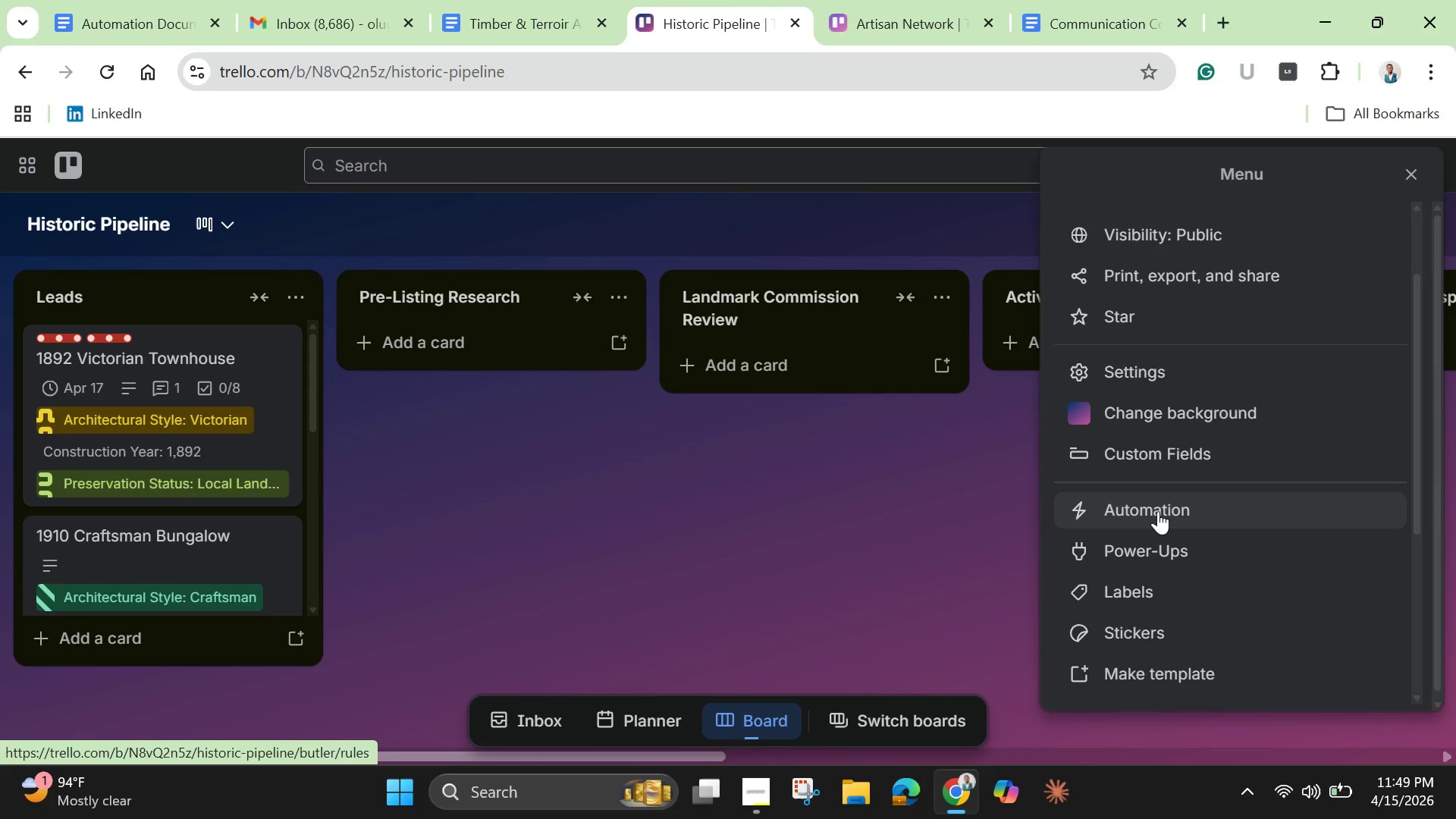 
left_click([1158, 511])
 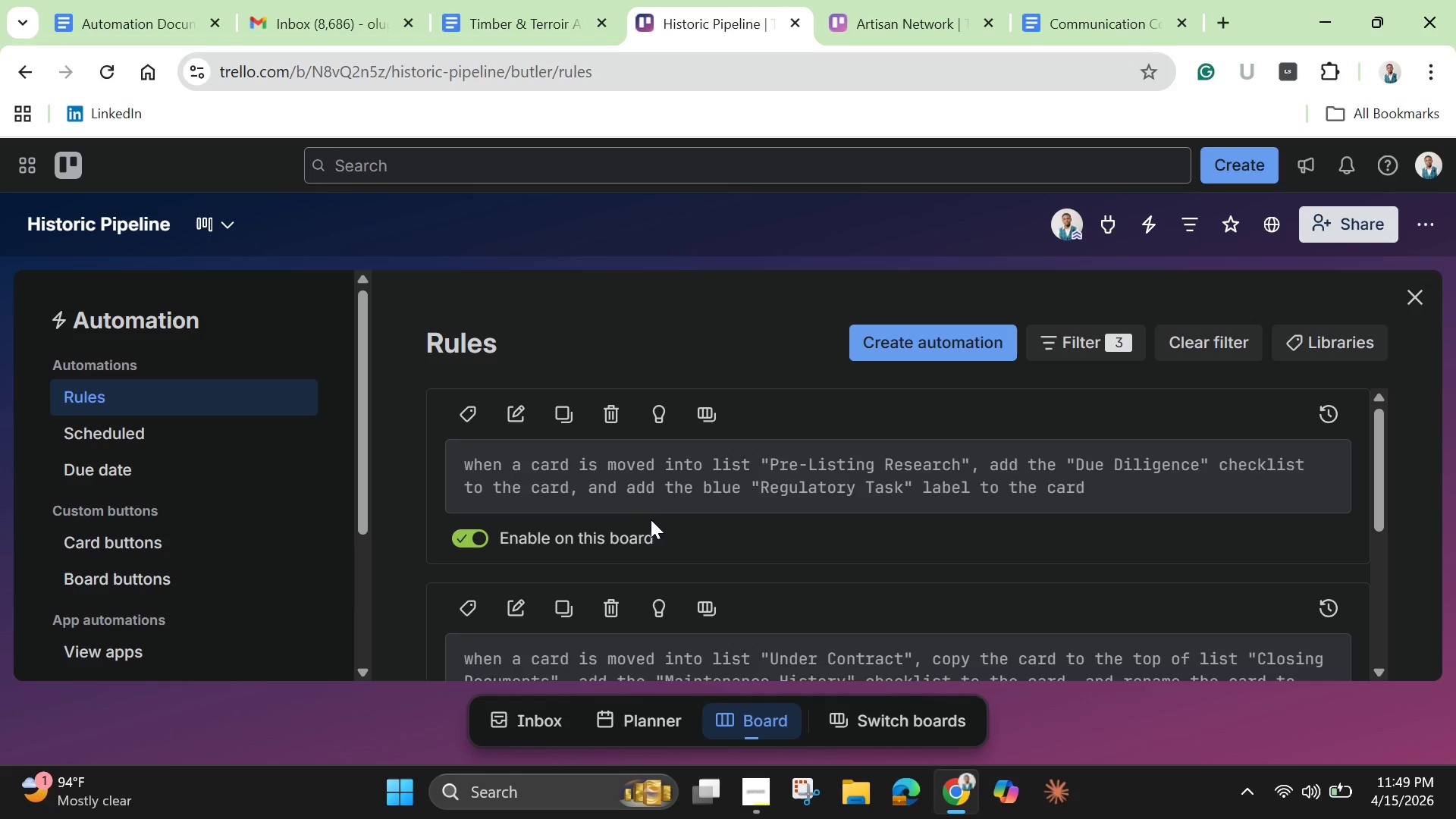 
scroll: coordinate [662, 505], scroll_direction: down, amount: 2.0
 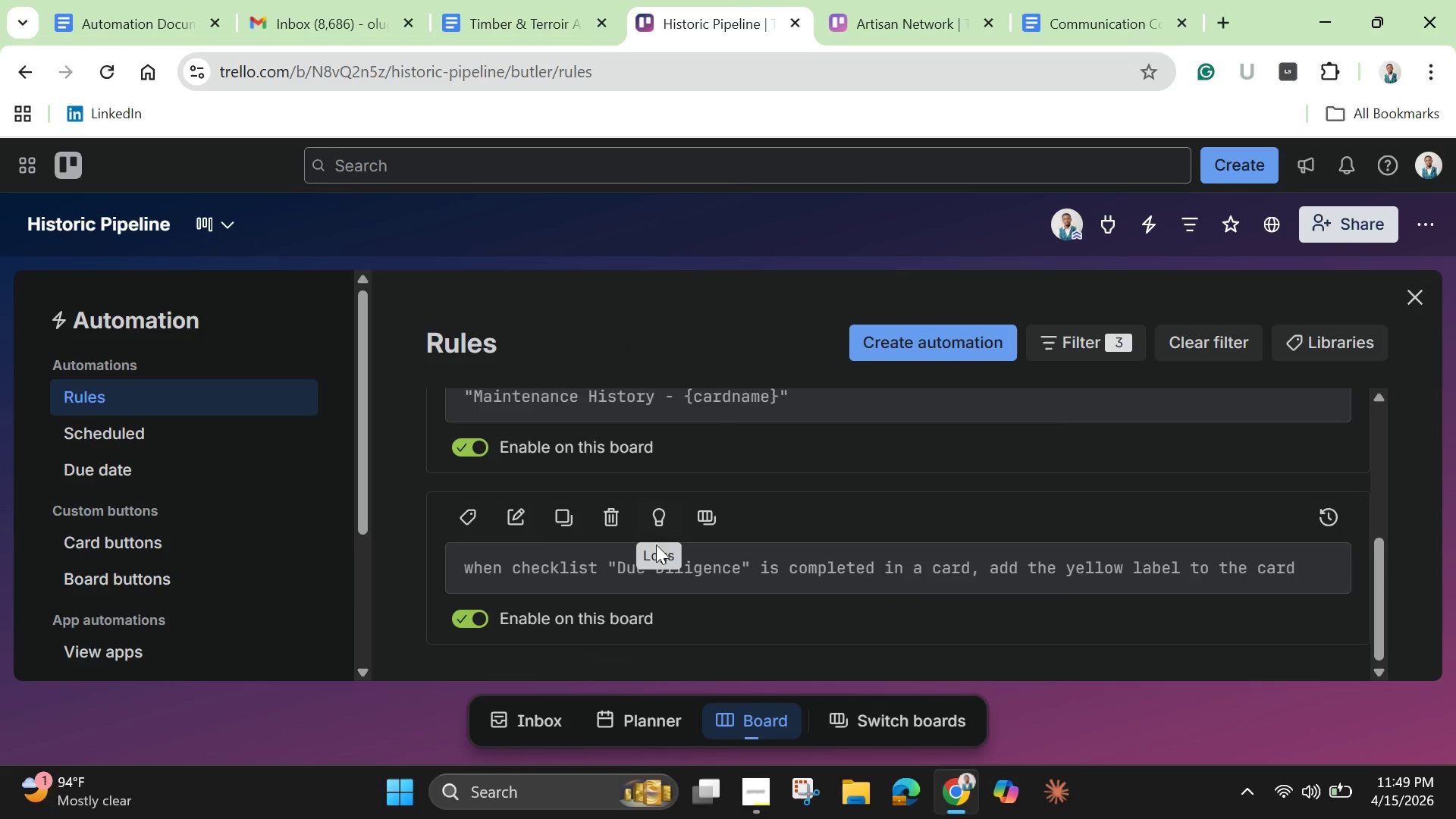 
left_click([516, 524])
 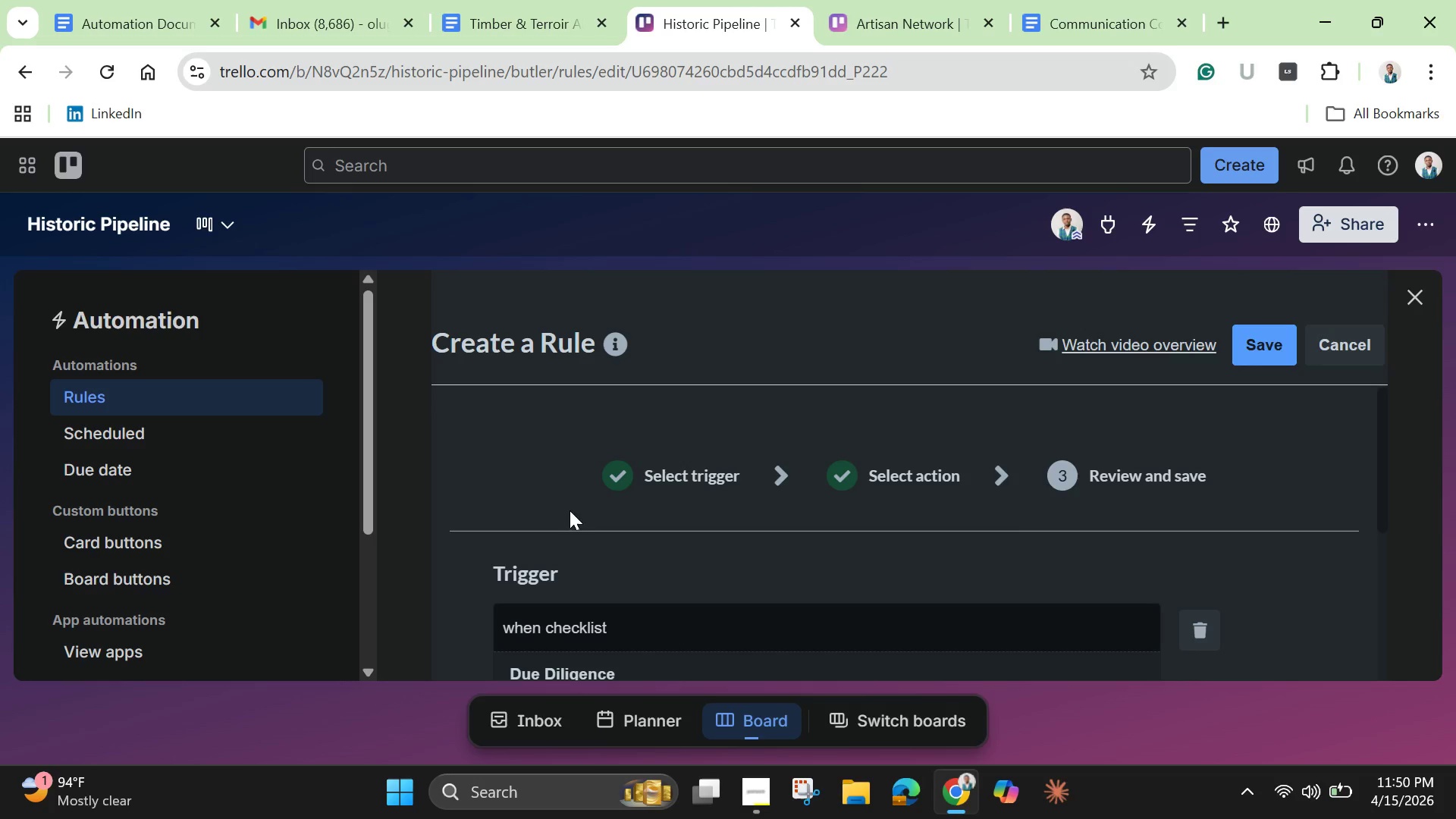 
scroll: coordinate [579, 495], scroll_direction: down, amount: 4.0
 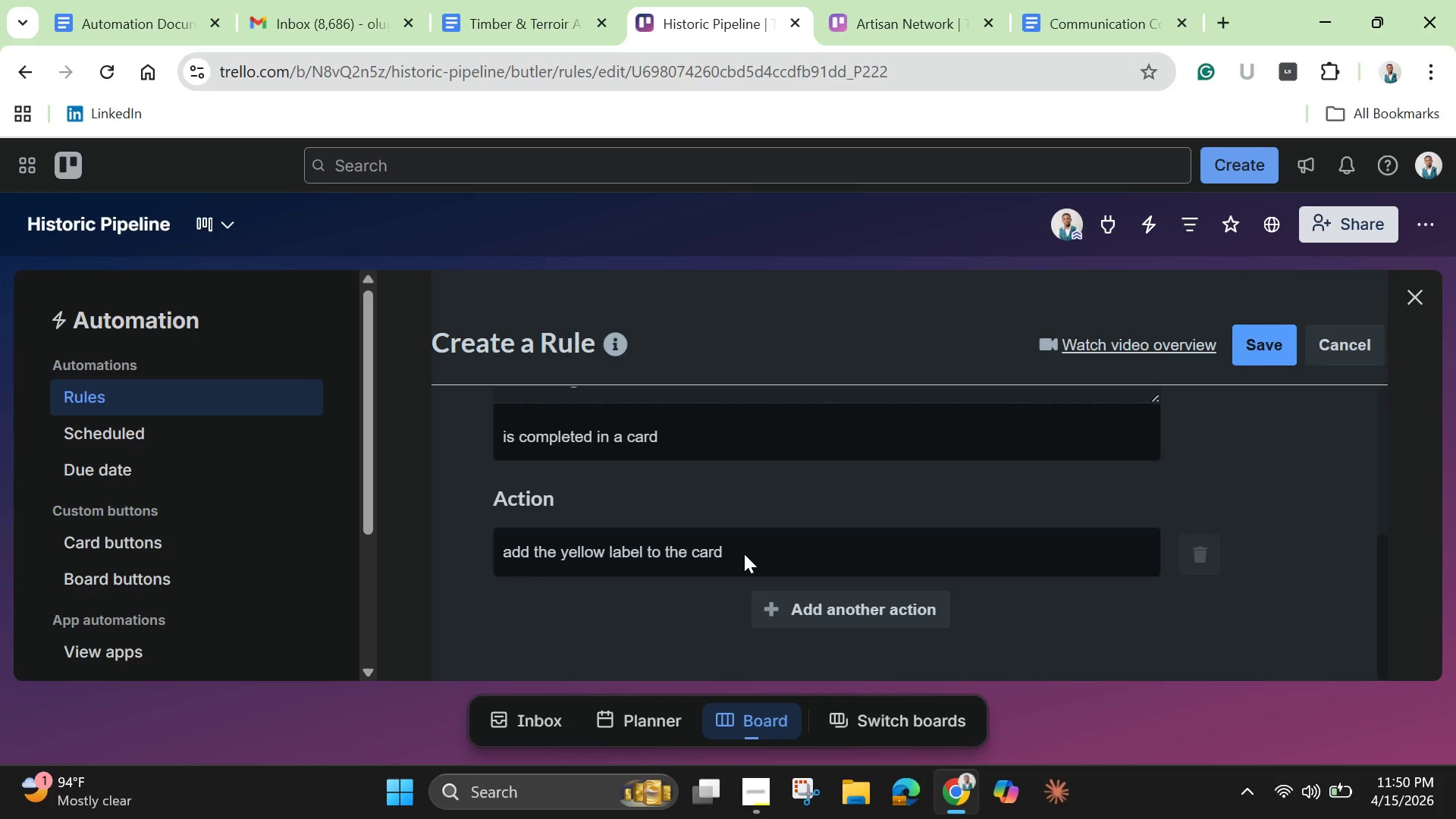 
left_click([850, 601])
 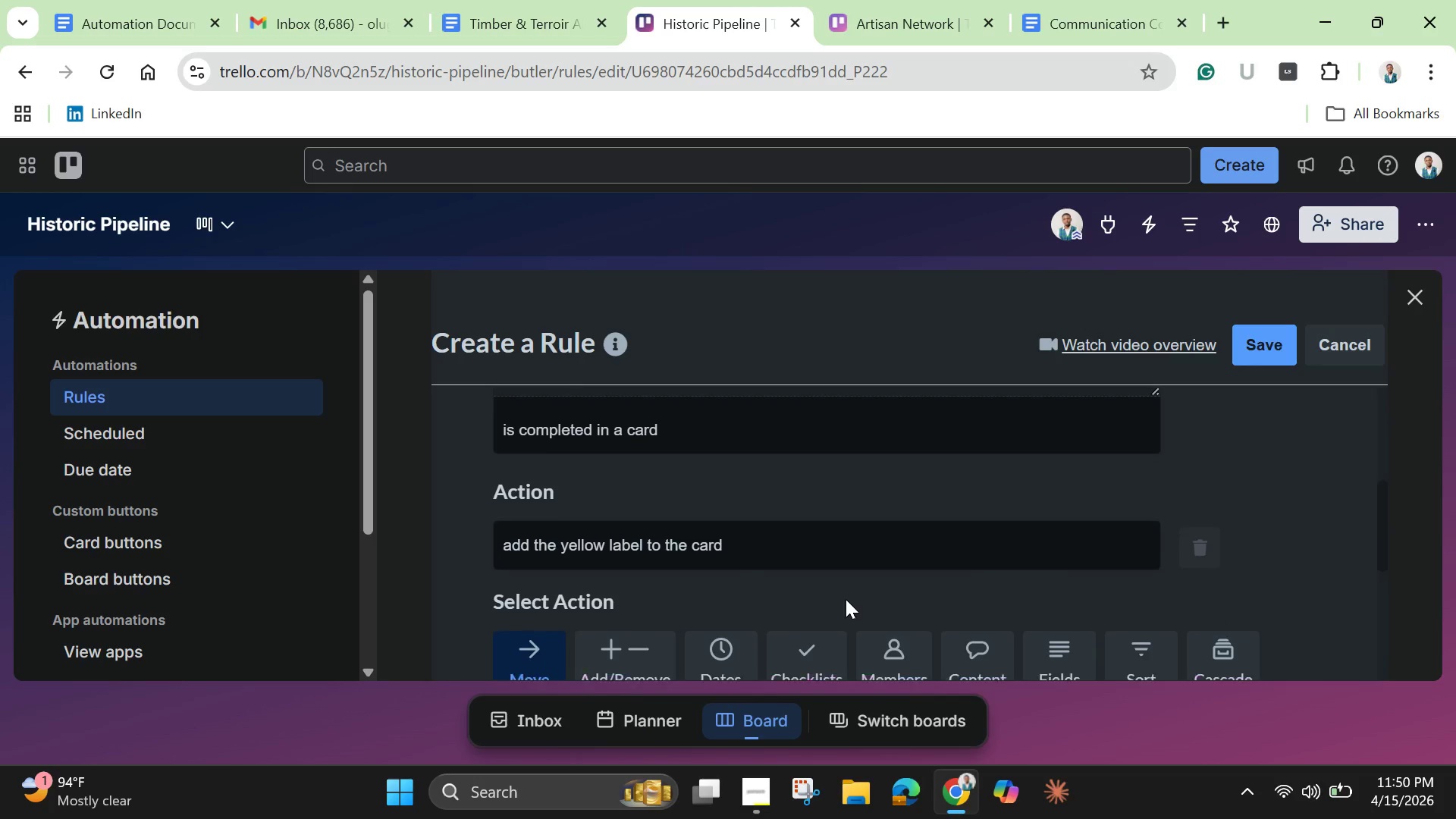 
scroll: coordinate [846, 599], scroll_direction: down, amount: 3.0
 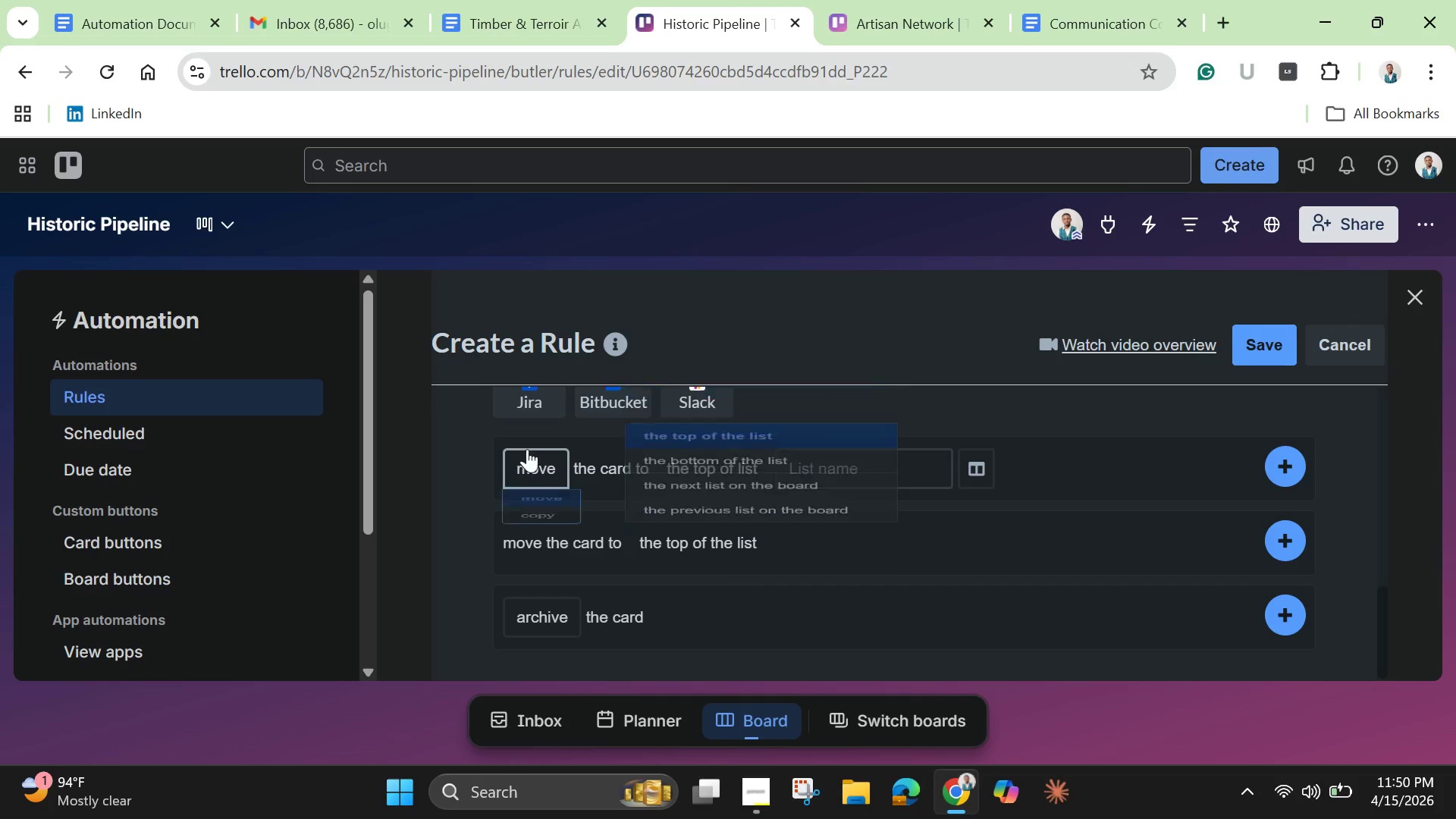 
scroll: coordinate [546, 448], scroll_direction: up, amount: 1.0
 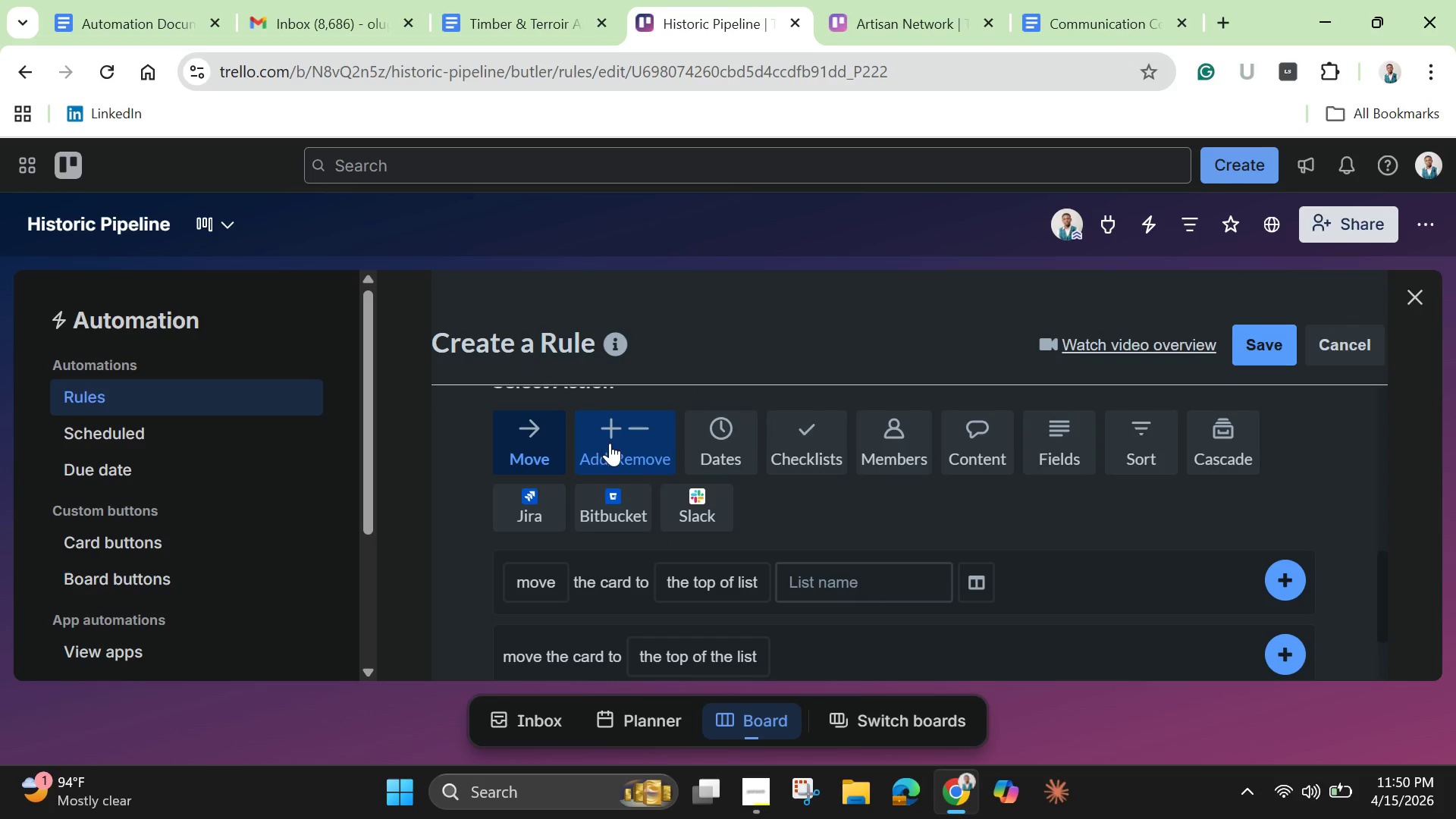 
left_click([610, 443])
 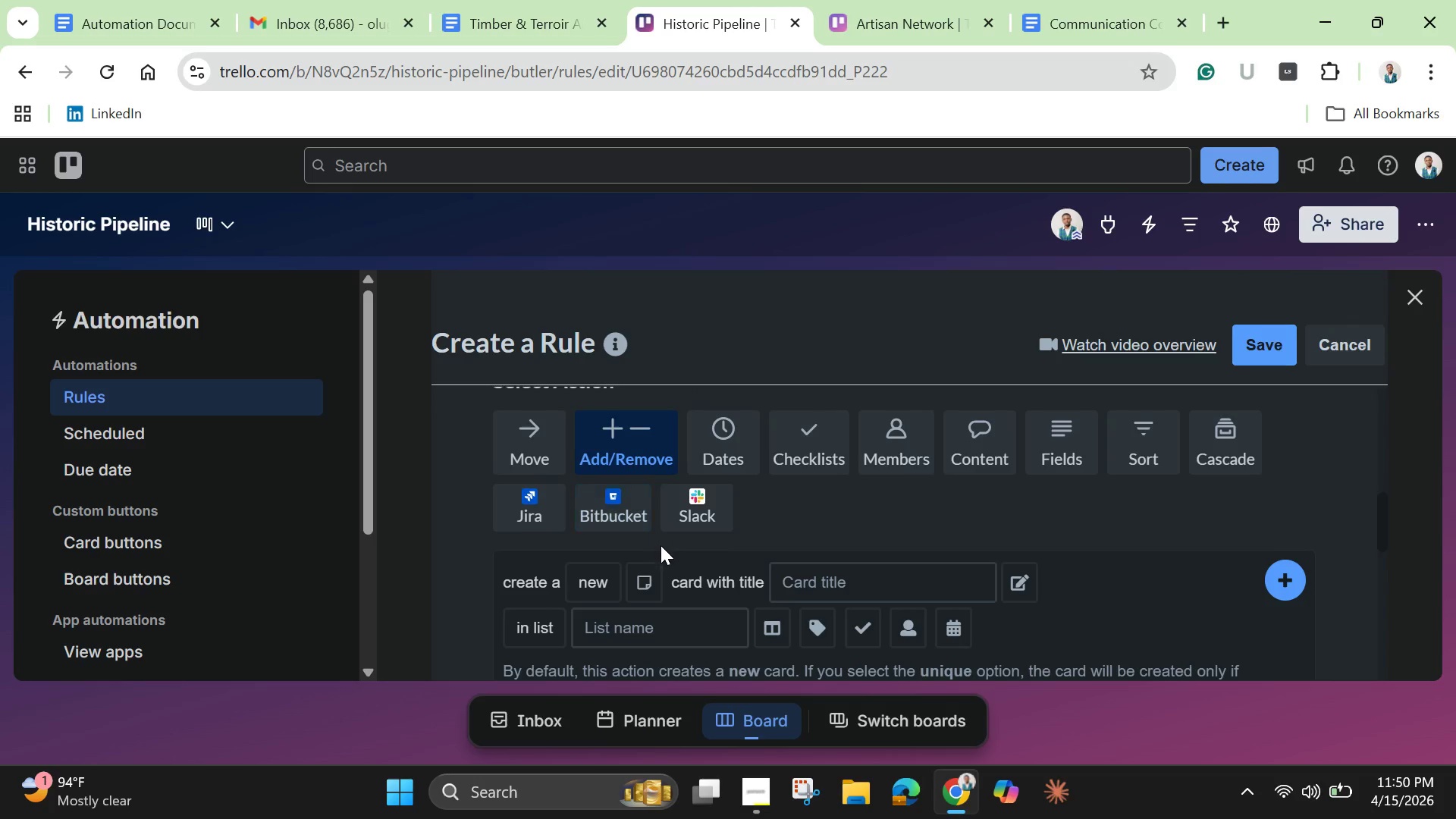 
scroll: coordinate [702, 566], scroll_direction: down, amount: 4.0
 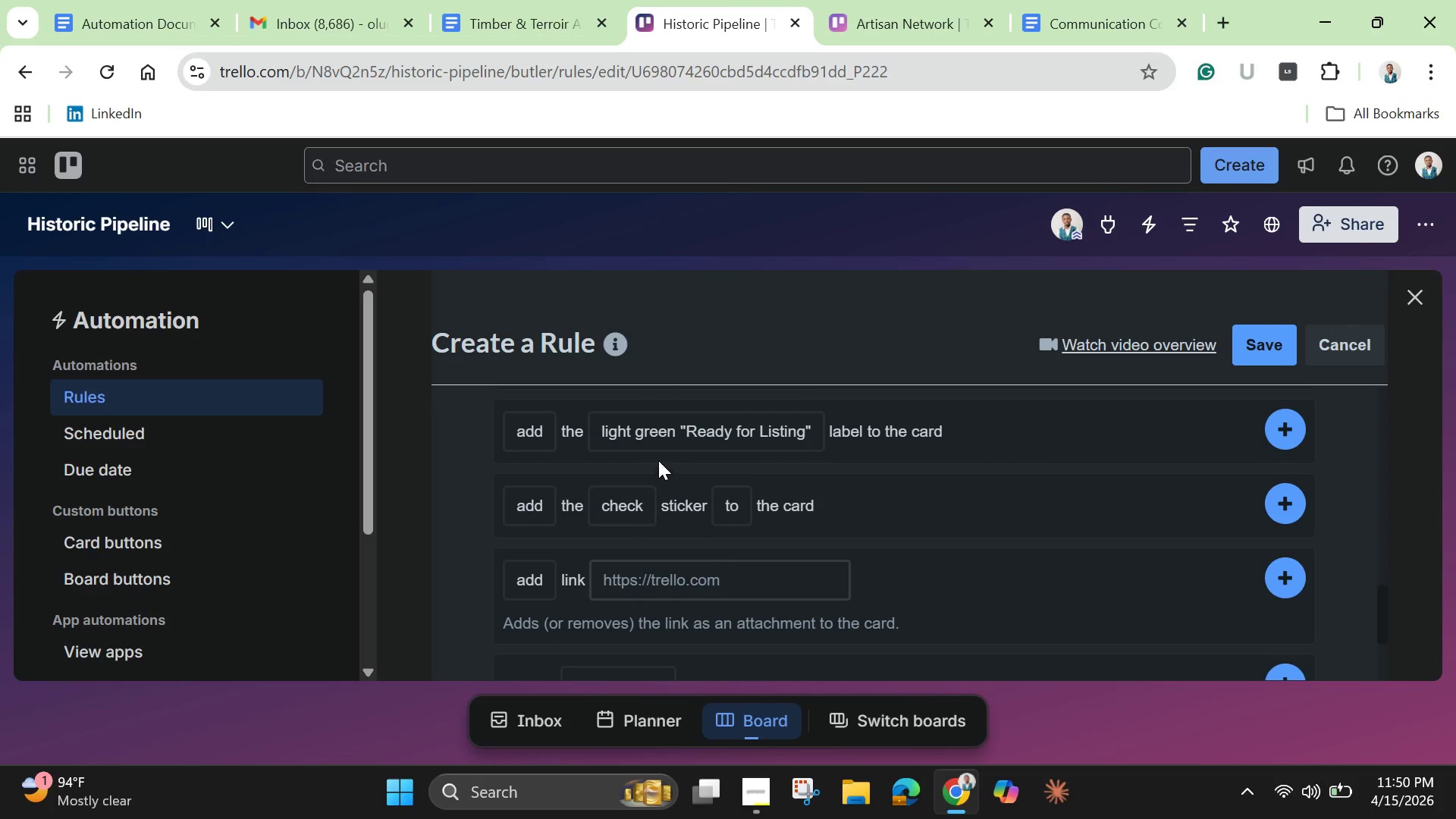 
mouse_move([667, 464])
 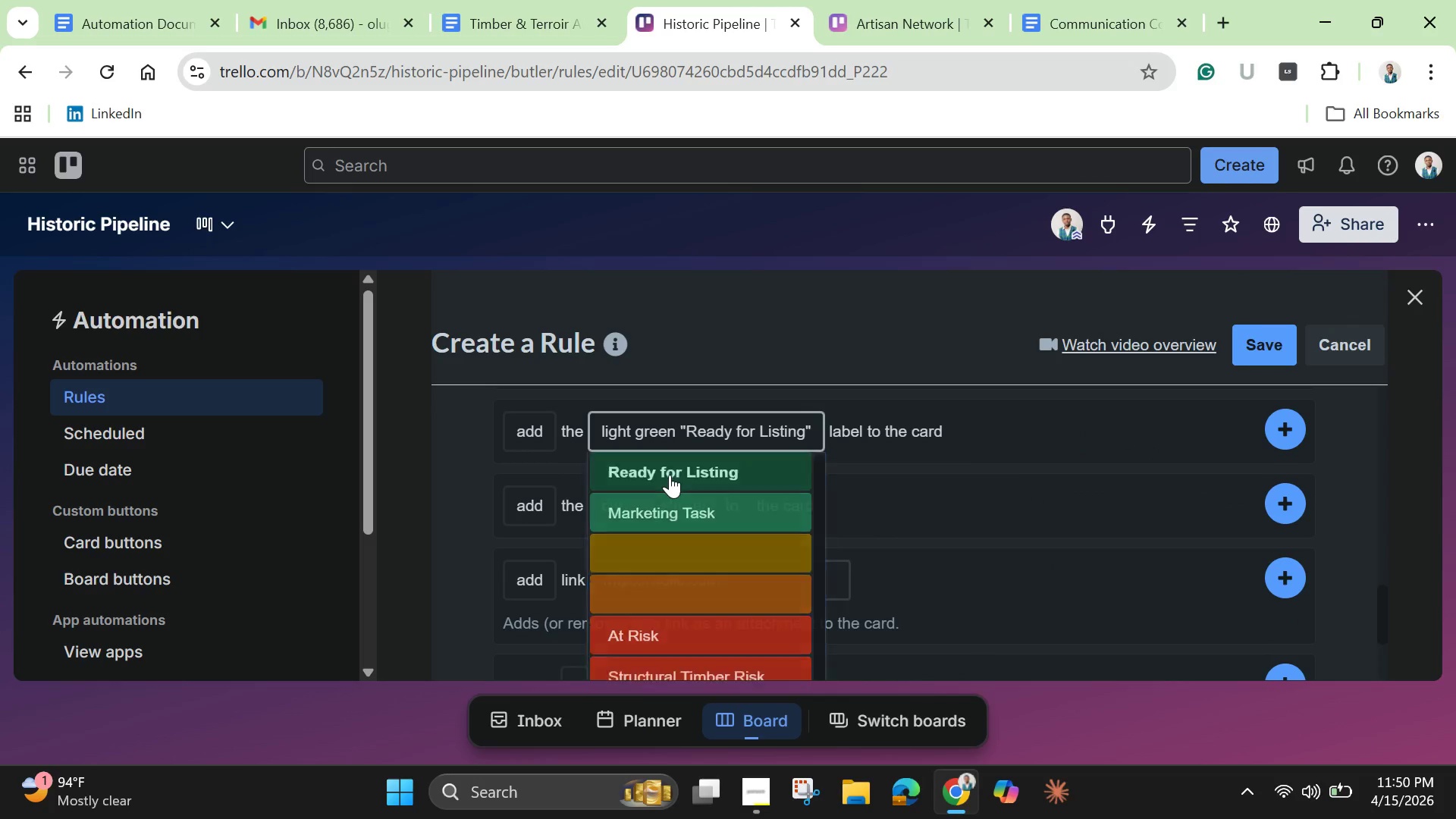 
left_click([670, 475])
 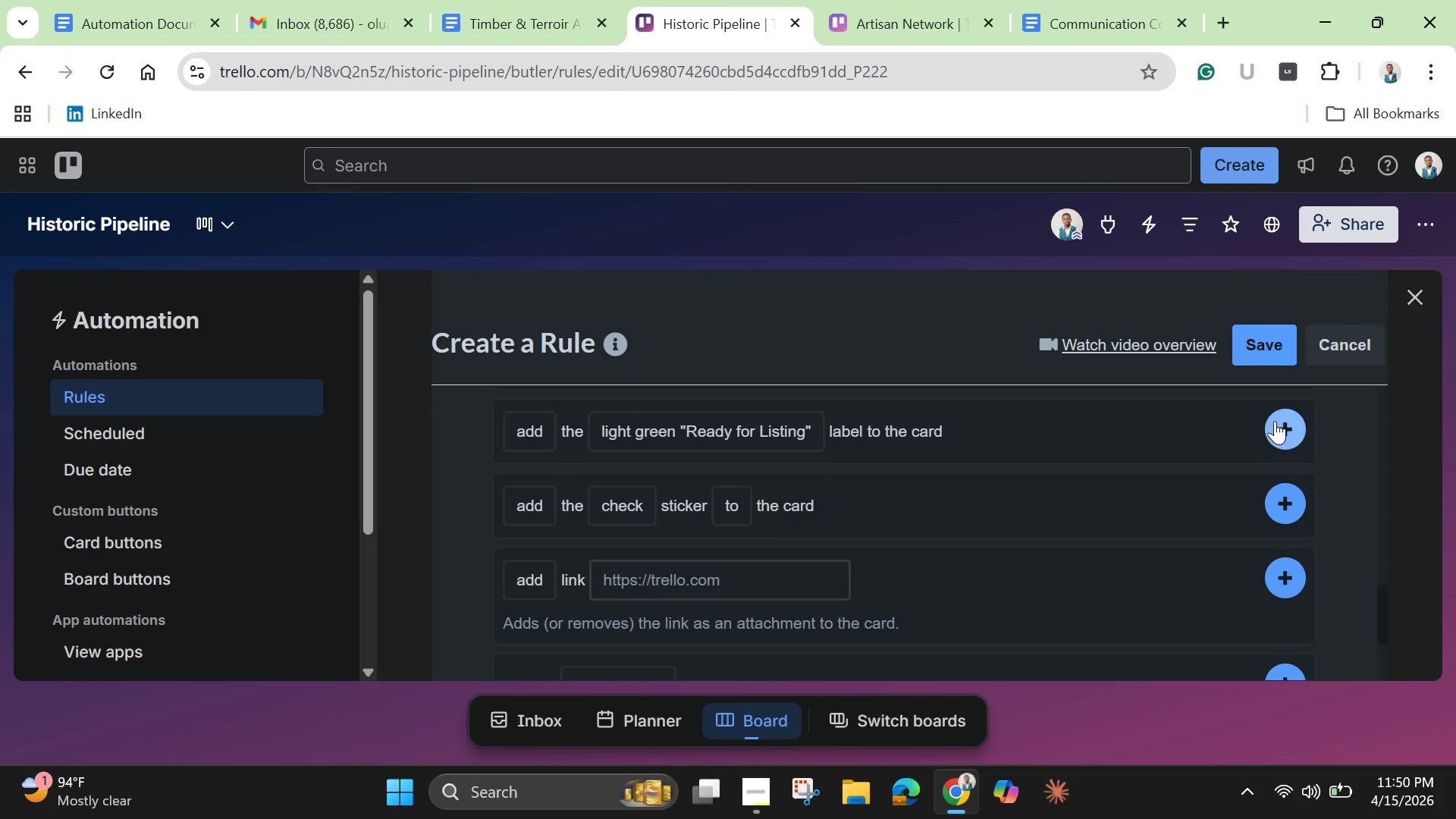 
left_click([1286, 419])
 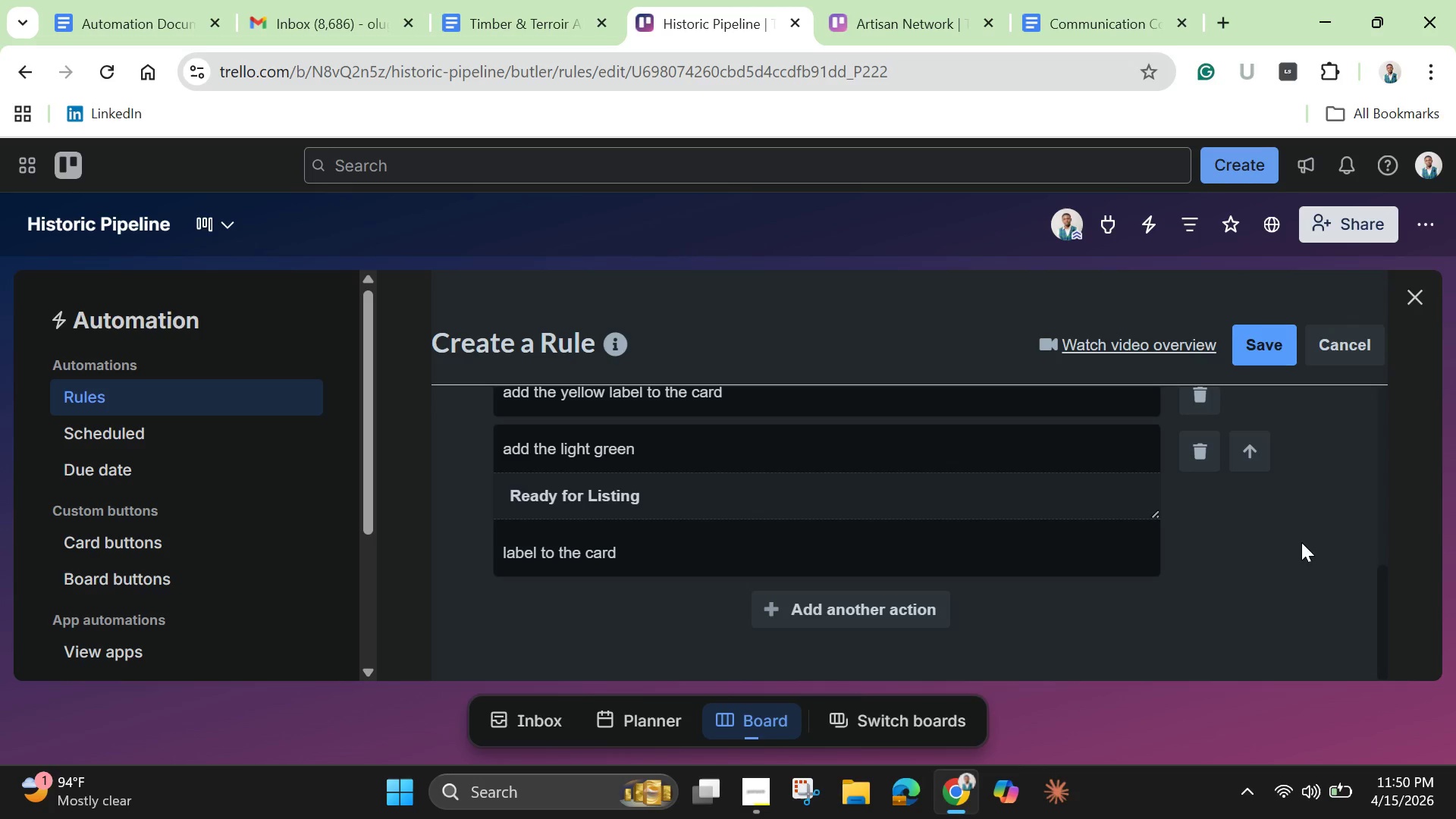 
scroll: coordinate [1313, 532], scroll_direction: up, amount: 1.0
 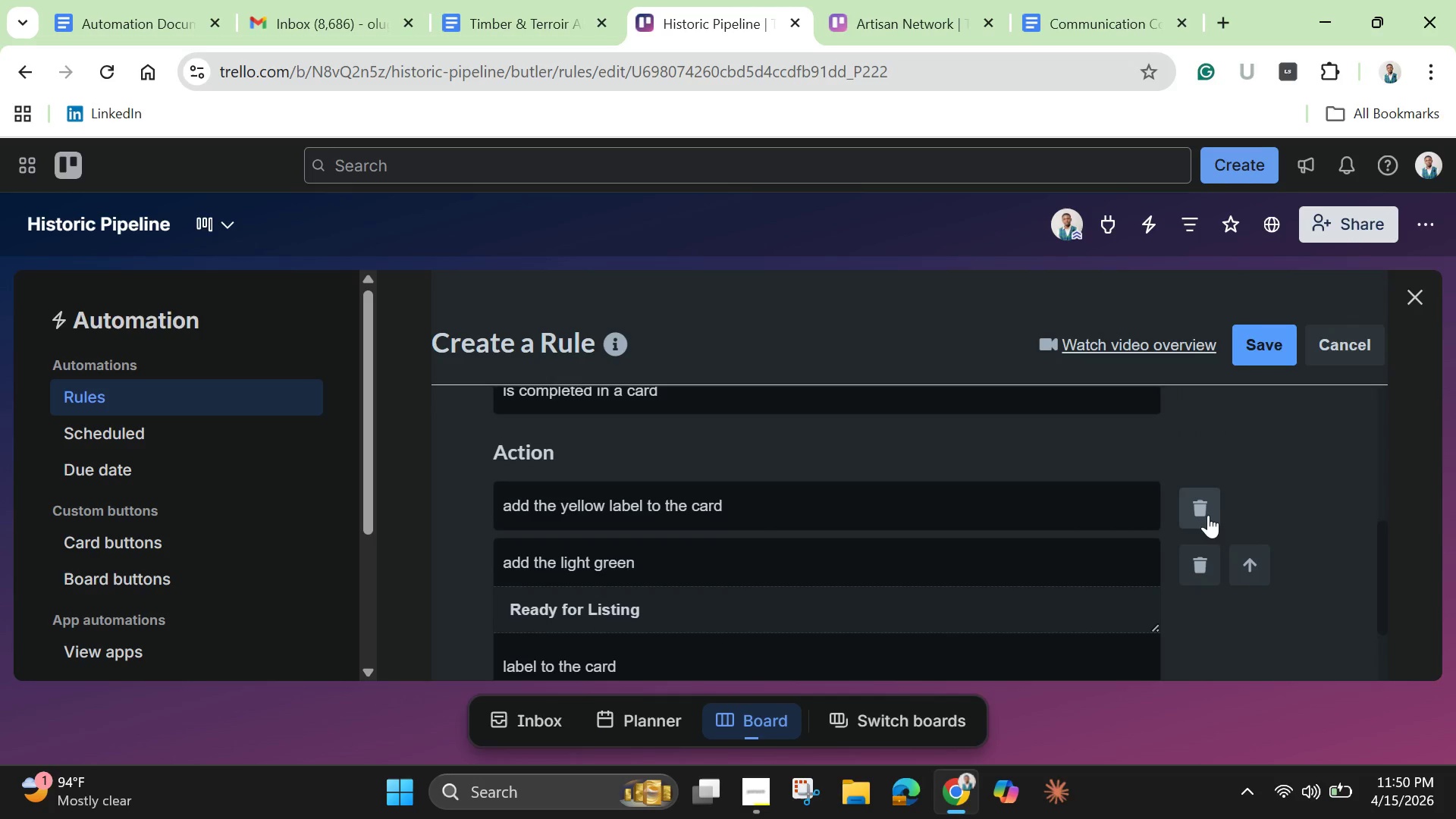 
left_click([1207, 513])
 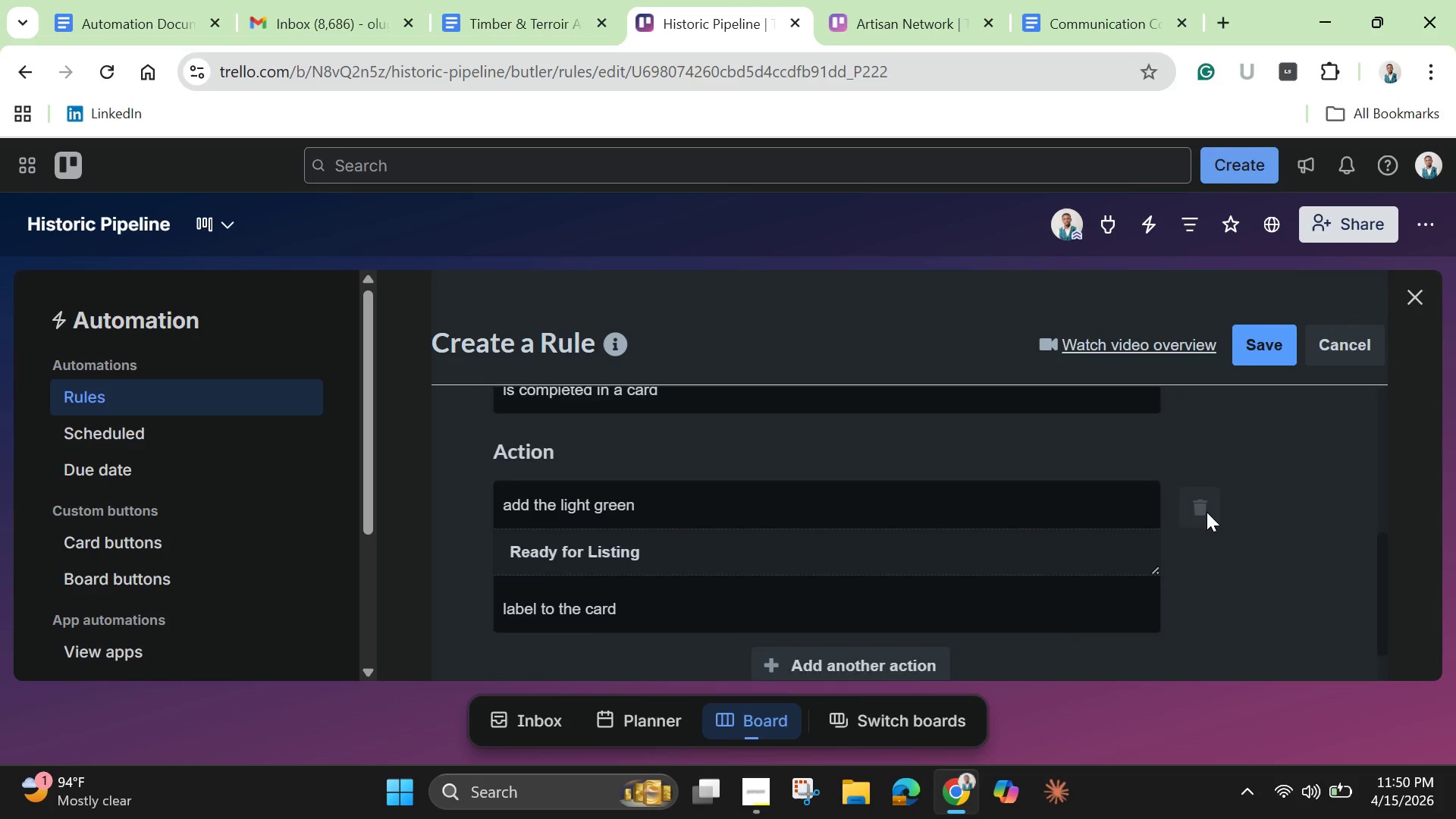 
scroll: coordinate [855, 560], scroll_direction: down, amount: 3.0
 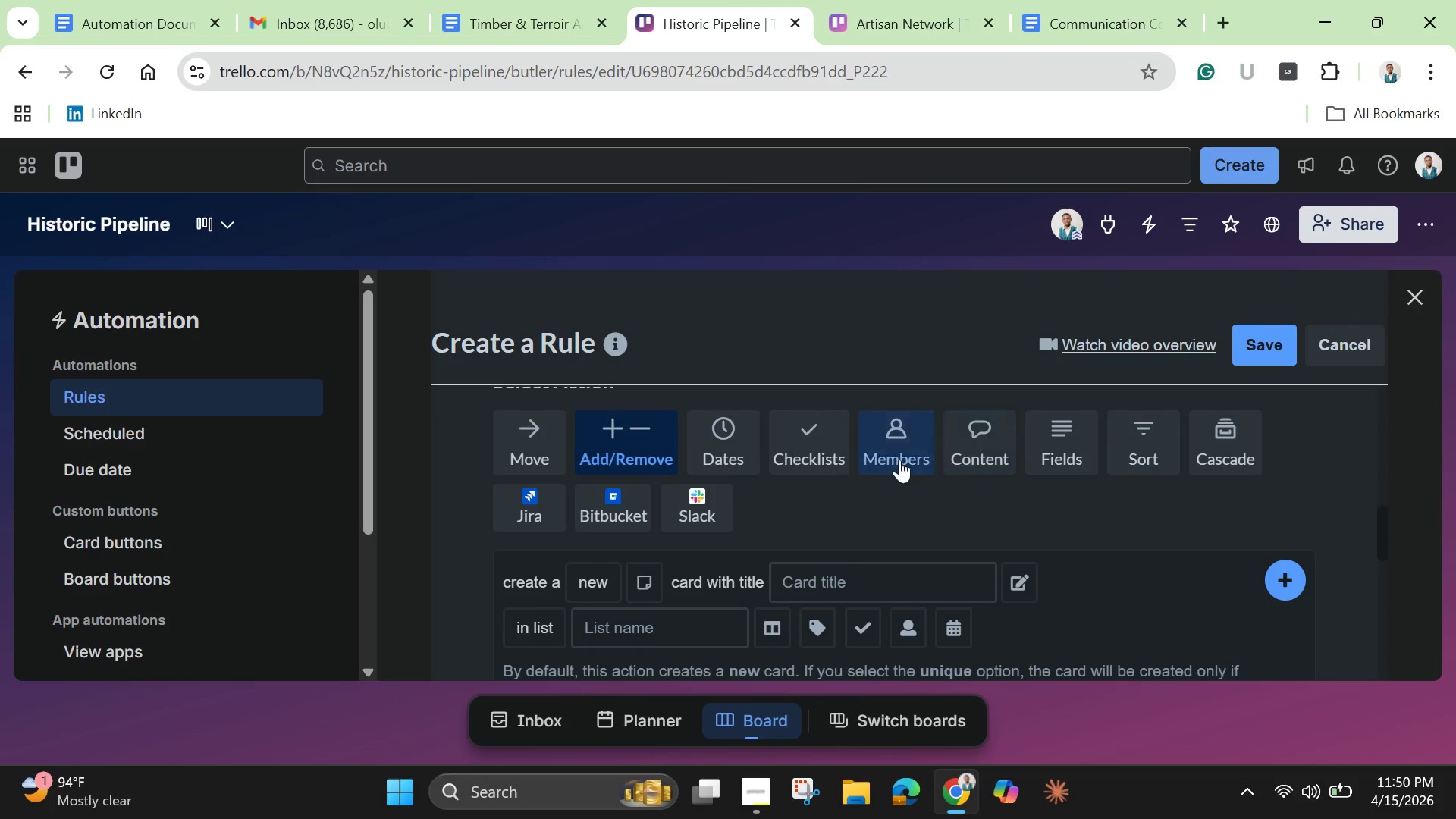 
left_click([896, 457])
 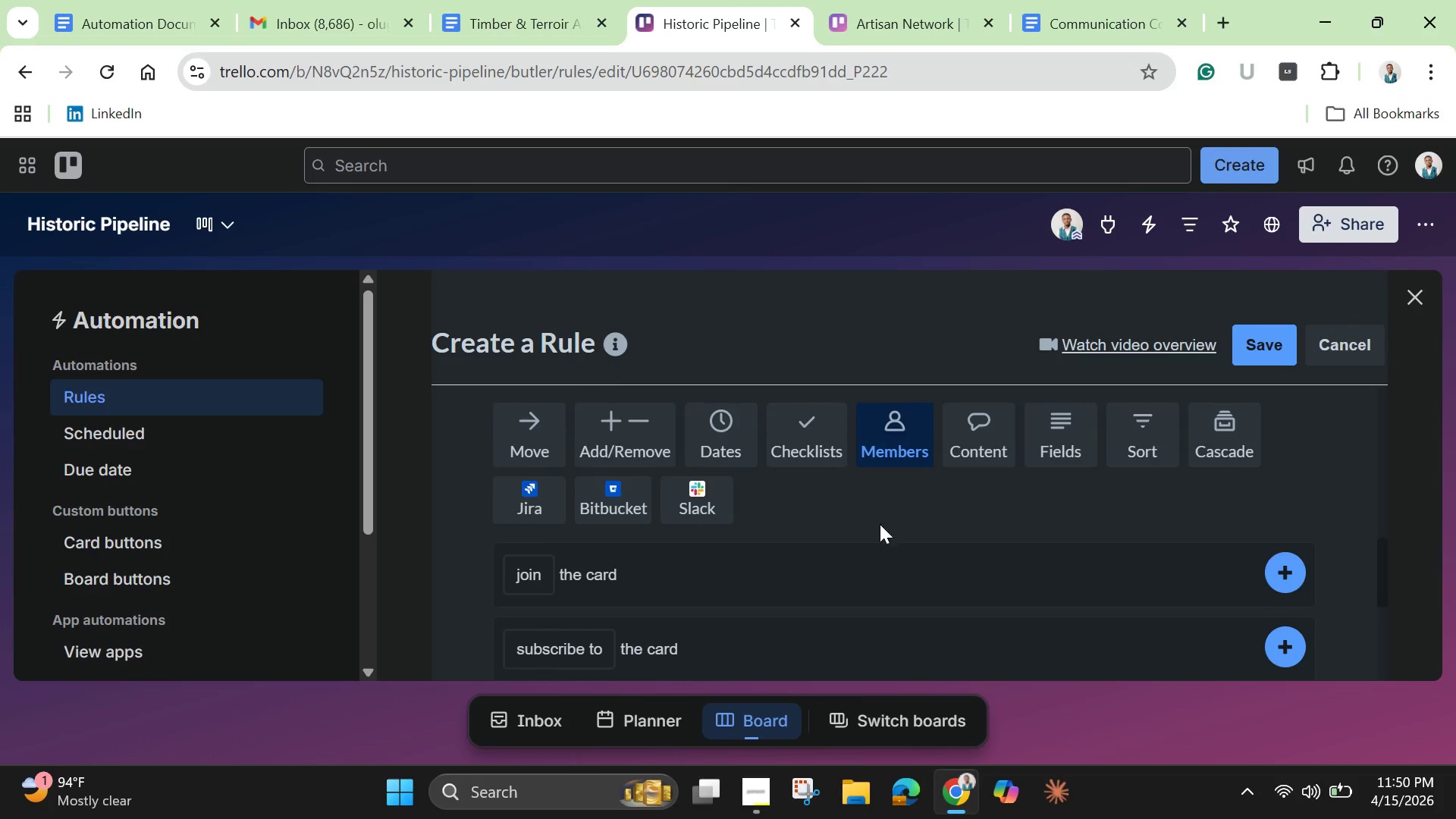 
scroll: coordinate [877, 528], scroll_direction: down, amount: 2.0
 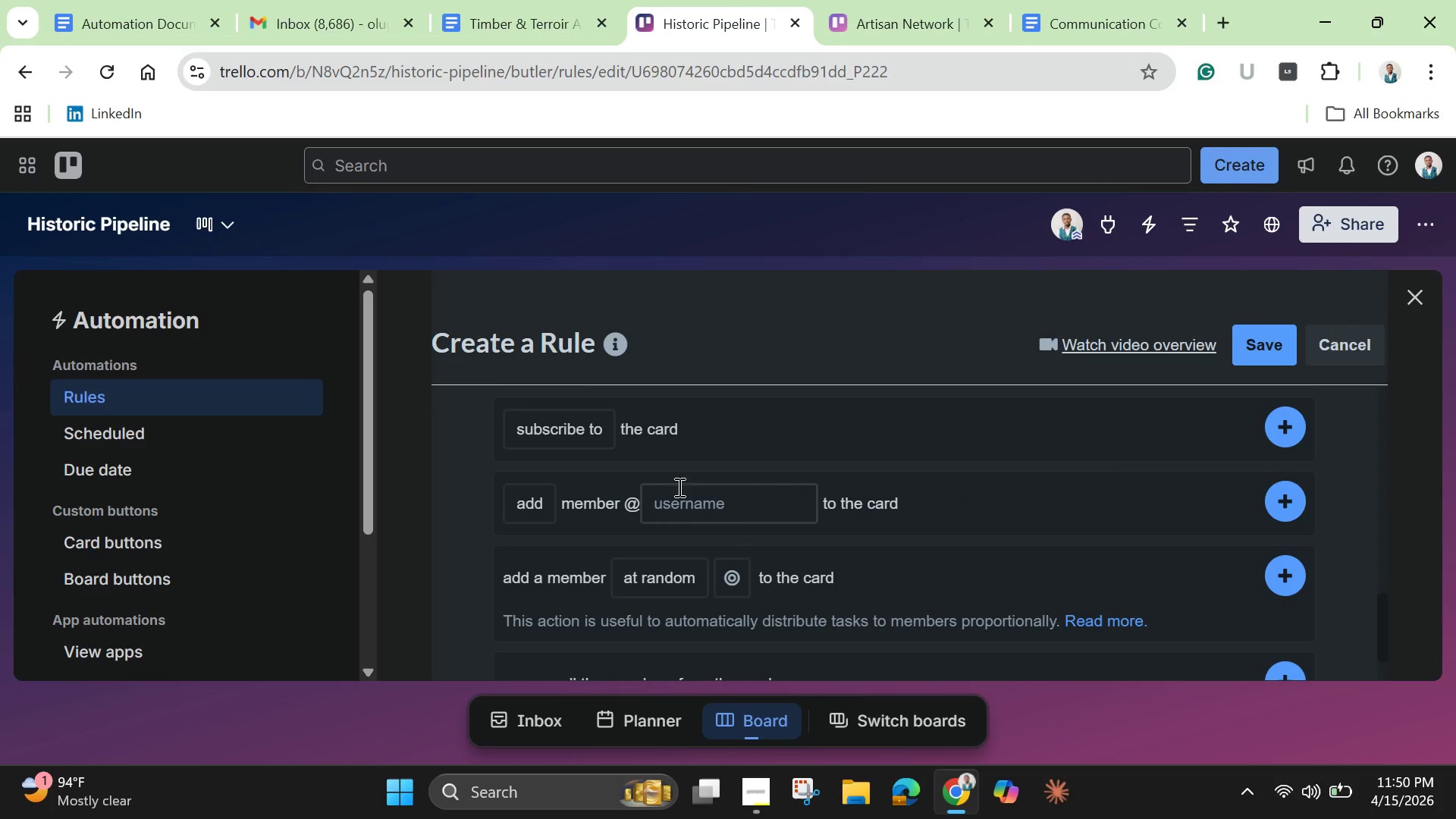 
left_click([689, 508])
 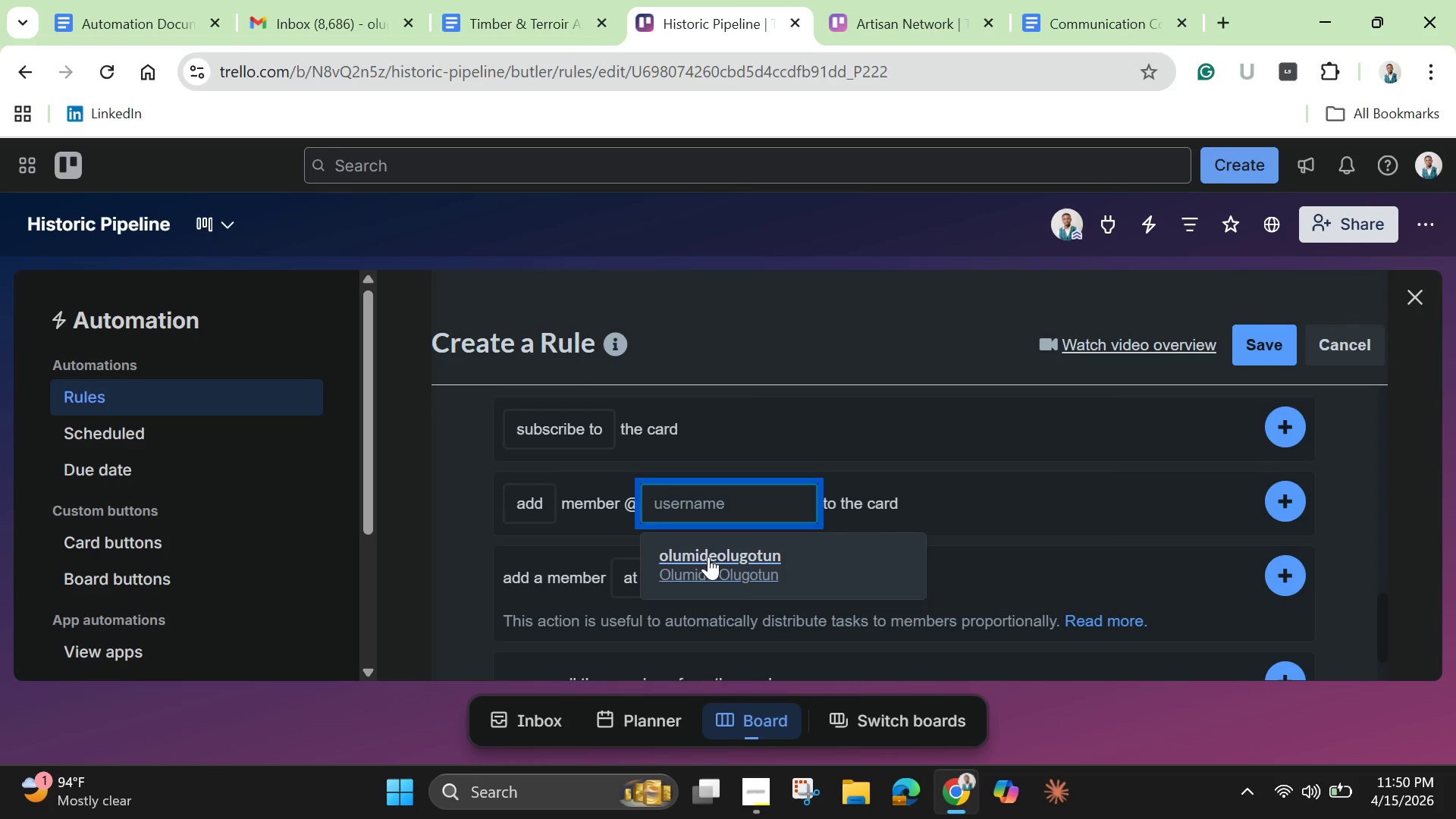 
left_click([708, 557])
 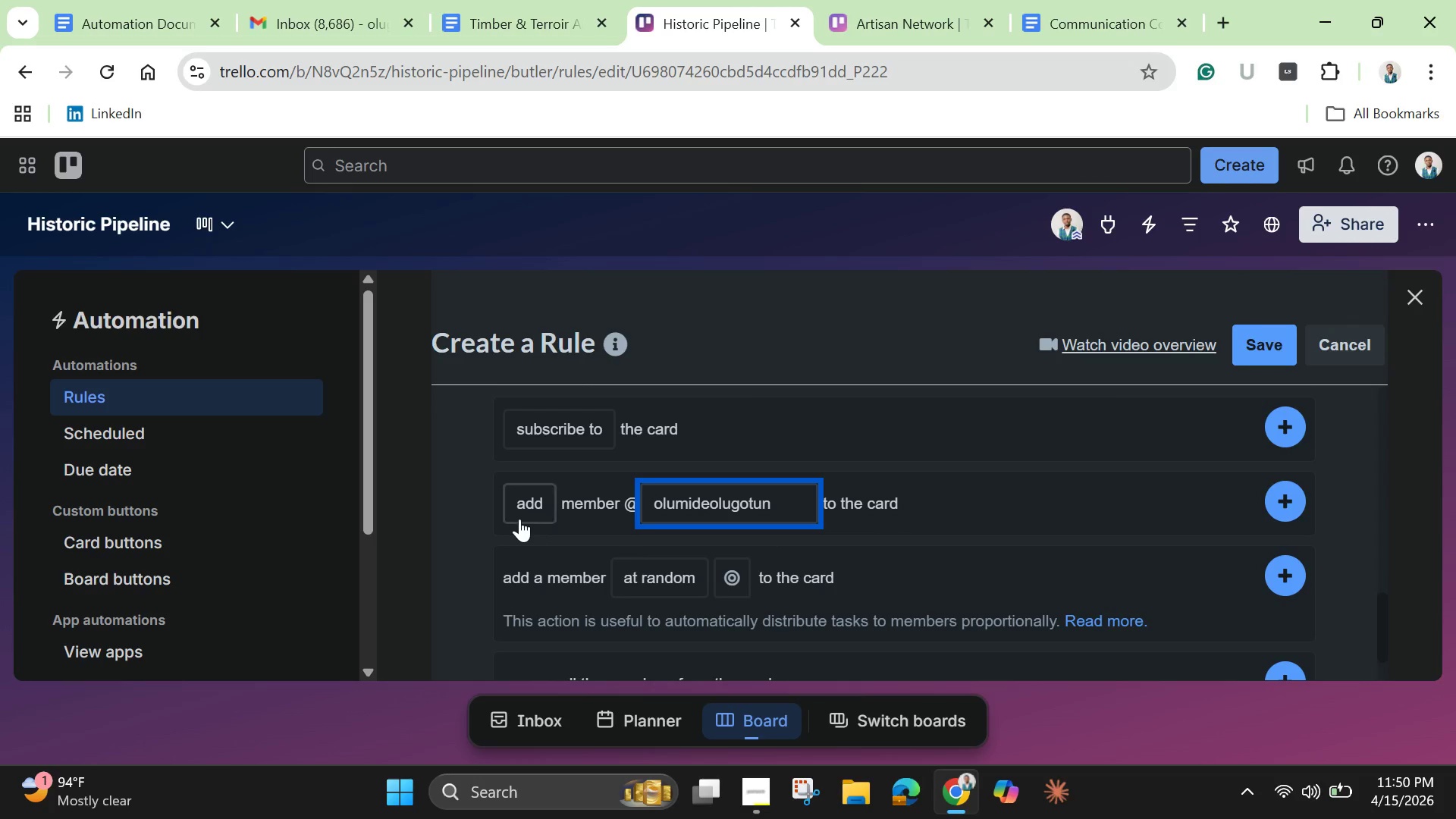 
mouse_move([540, 508])
 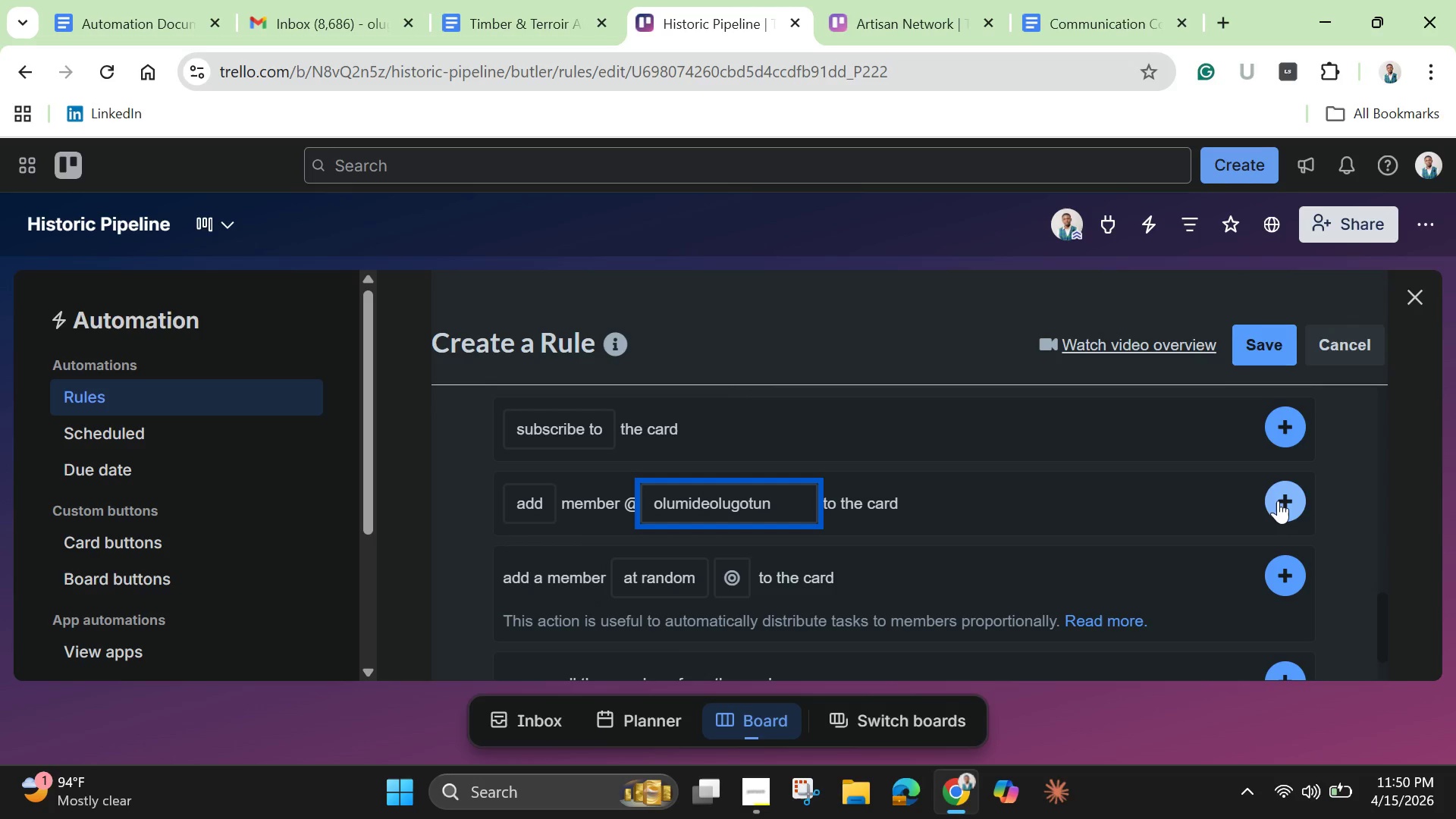 
left_click([1278, 500])
 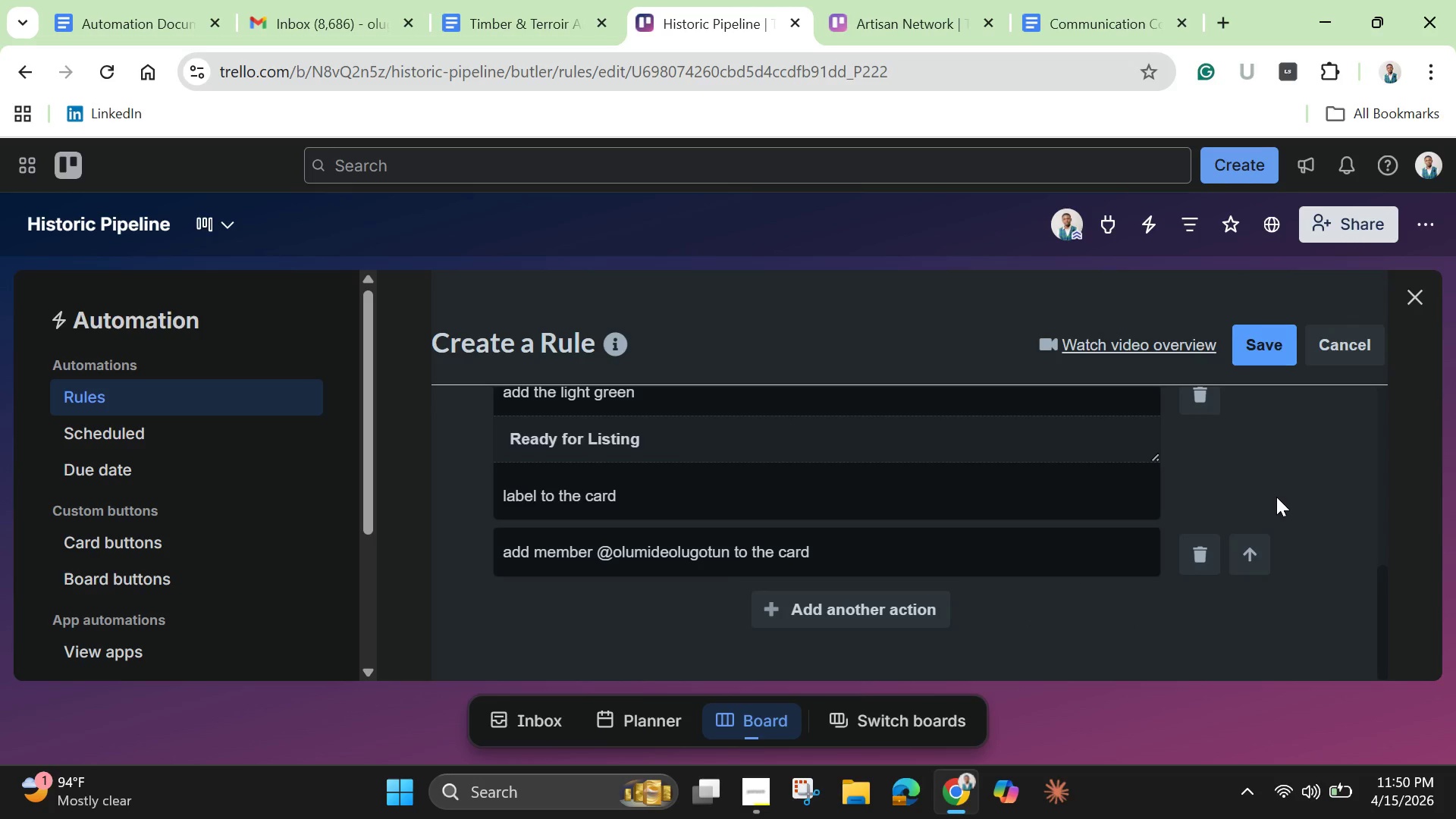 
wait(20.56)
 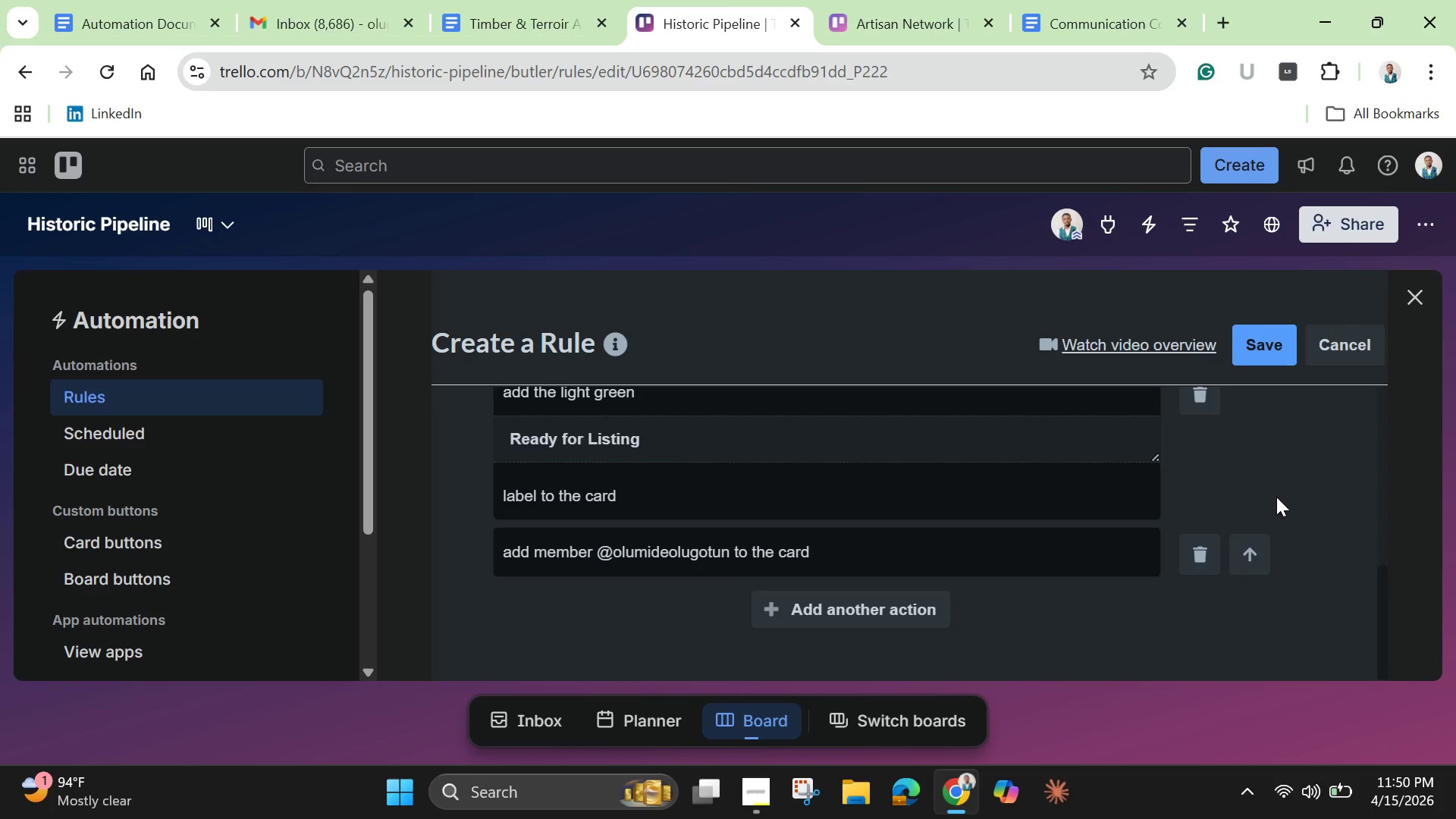 
left_click([1276, 340])
 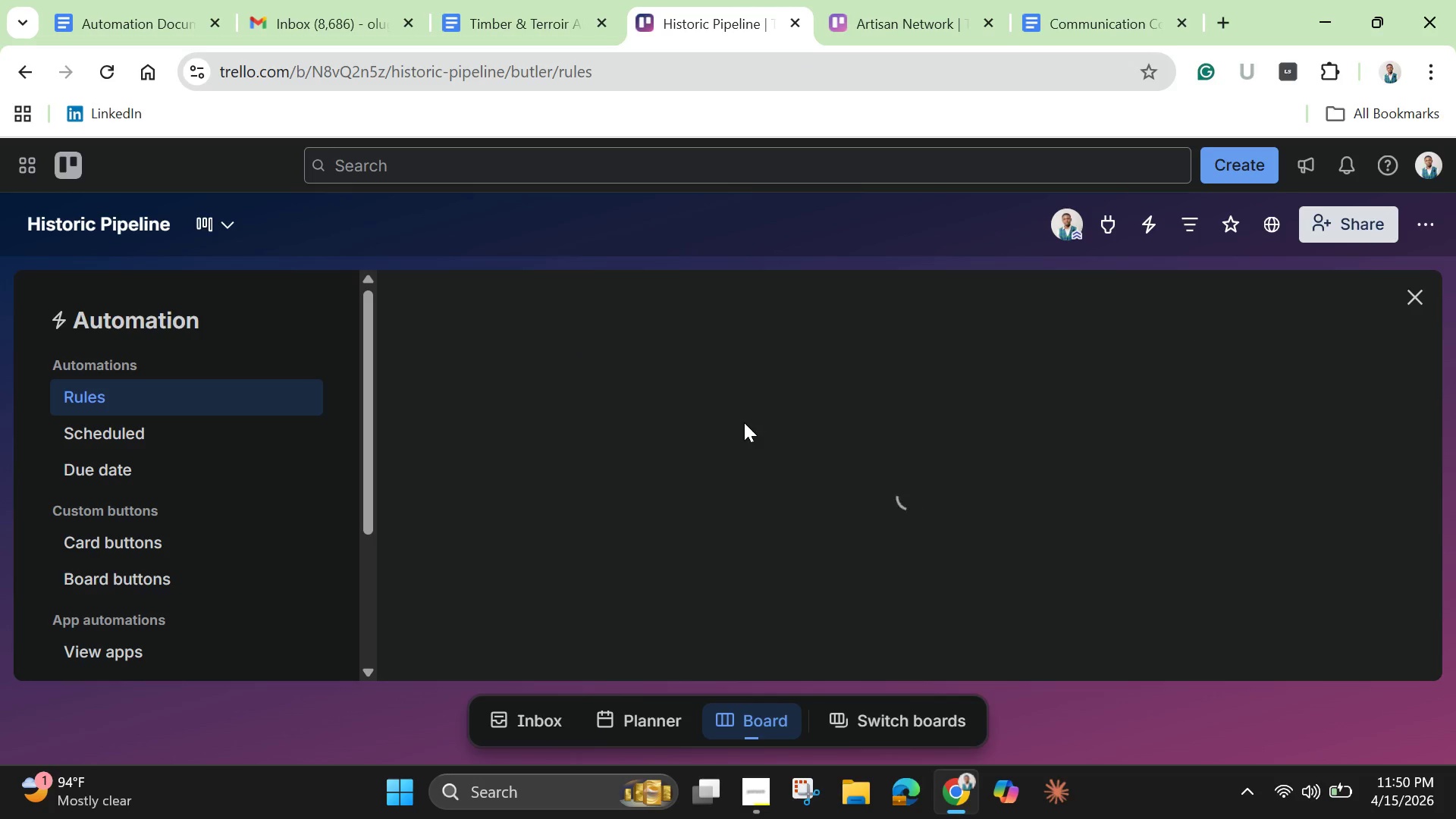 
scroll: coordinate [744, 422], scroll_direction: down, amount: 1.0
 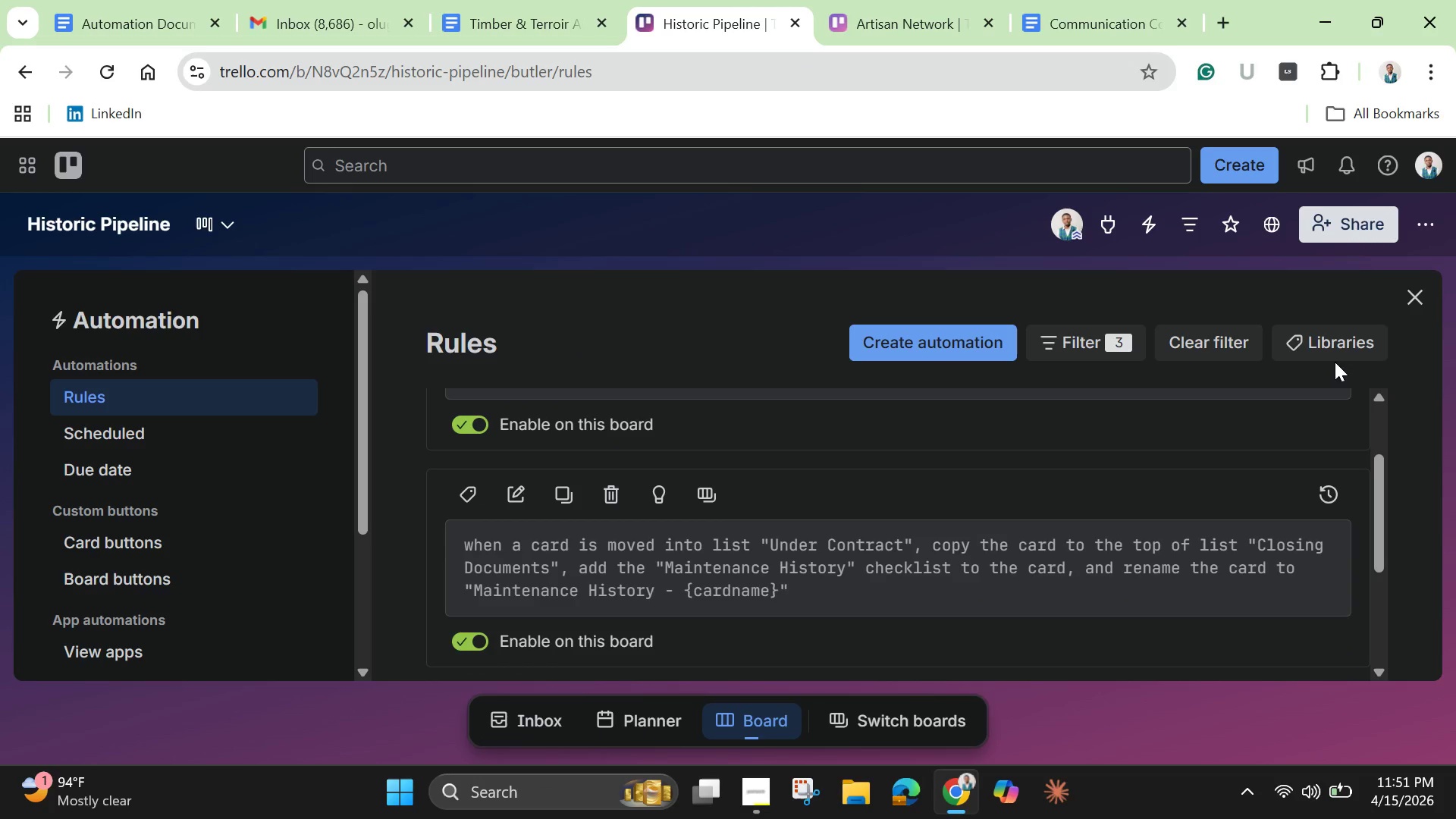 
left_click([1426, 304])
 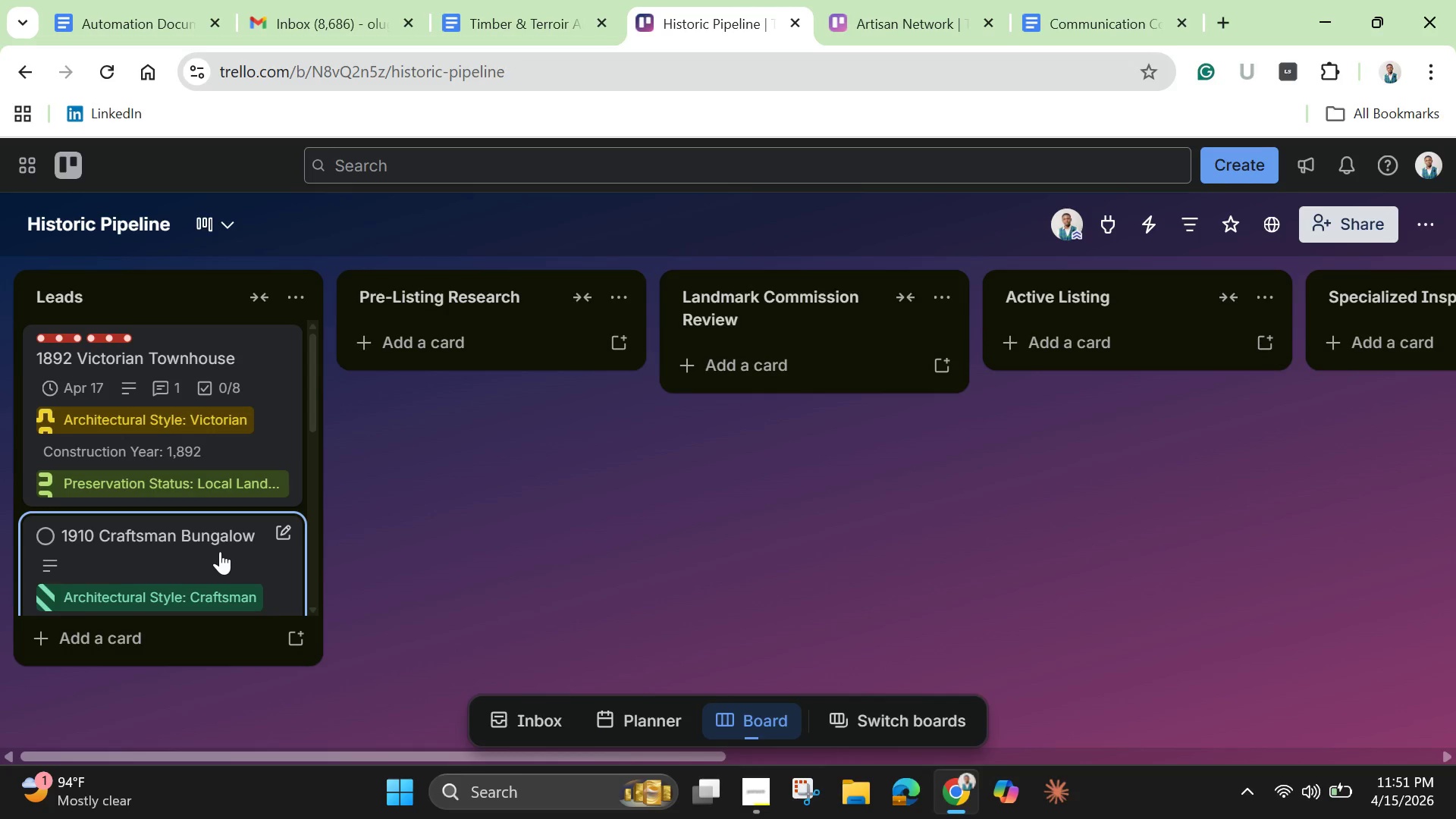 
left_click([220, 551])
 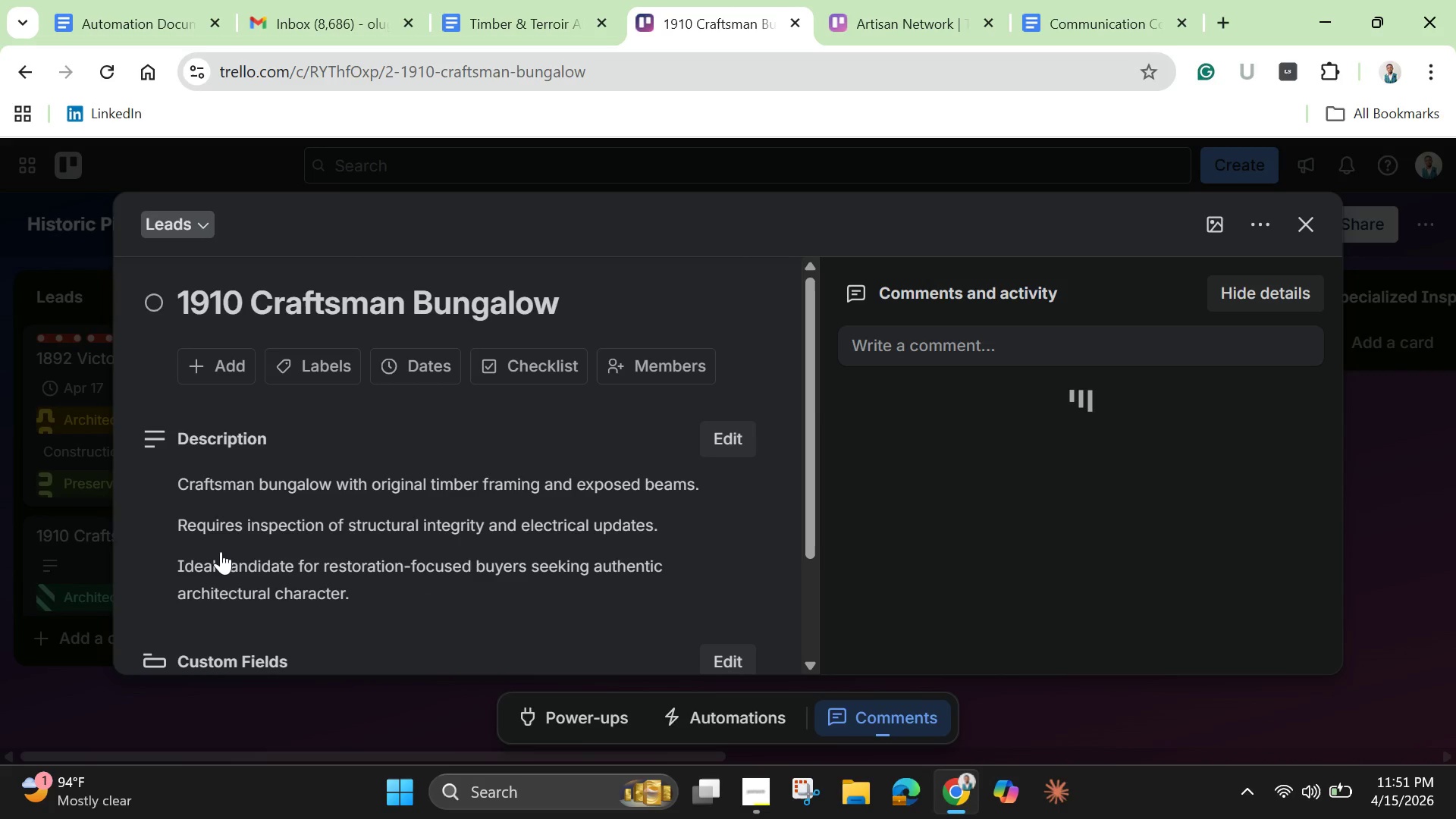 
scroll: coordinate [253, 479], scroll_direction: down, amount: 3.0
 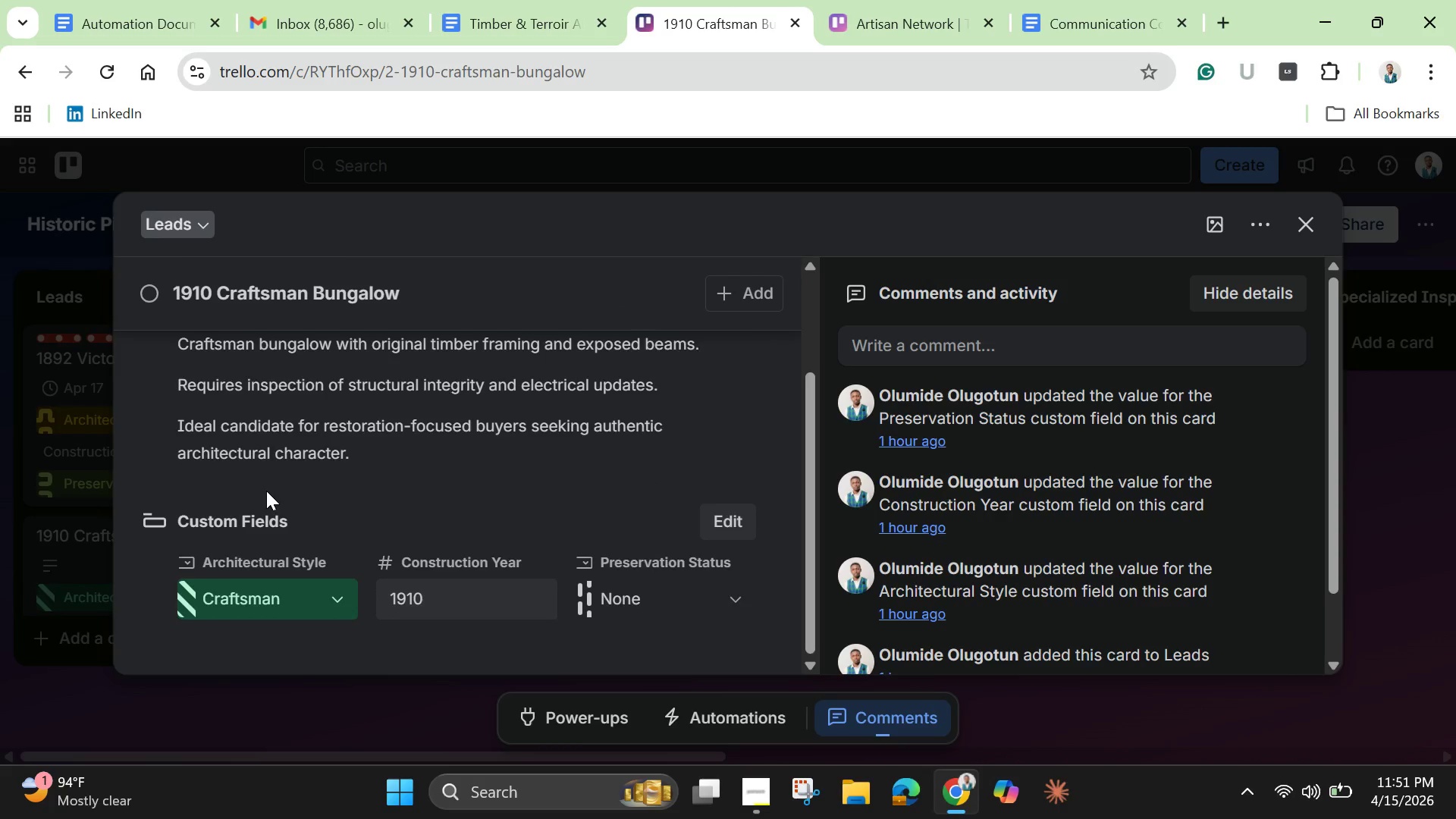 
scroll: coordinate [266, 491], scroll_direction: up, amount: 3.0
 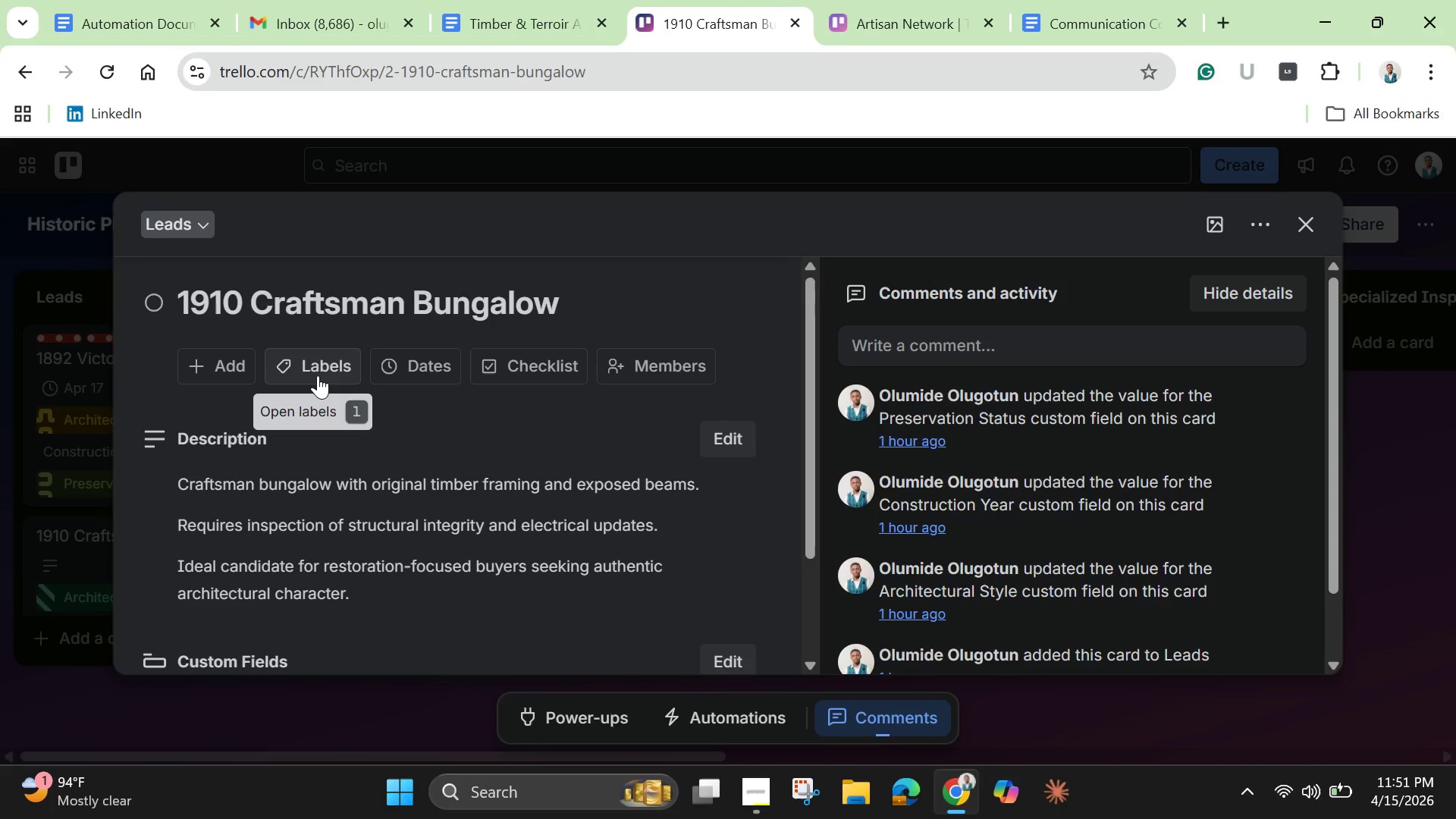 
wait(15.21)
 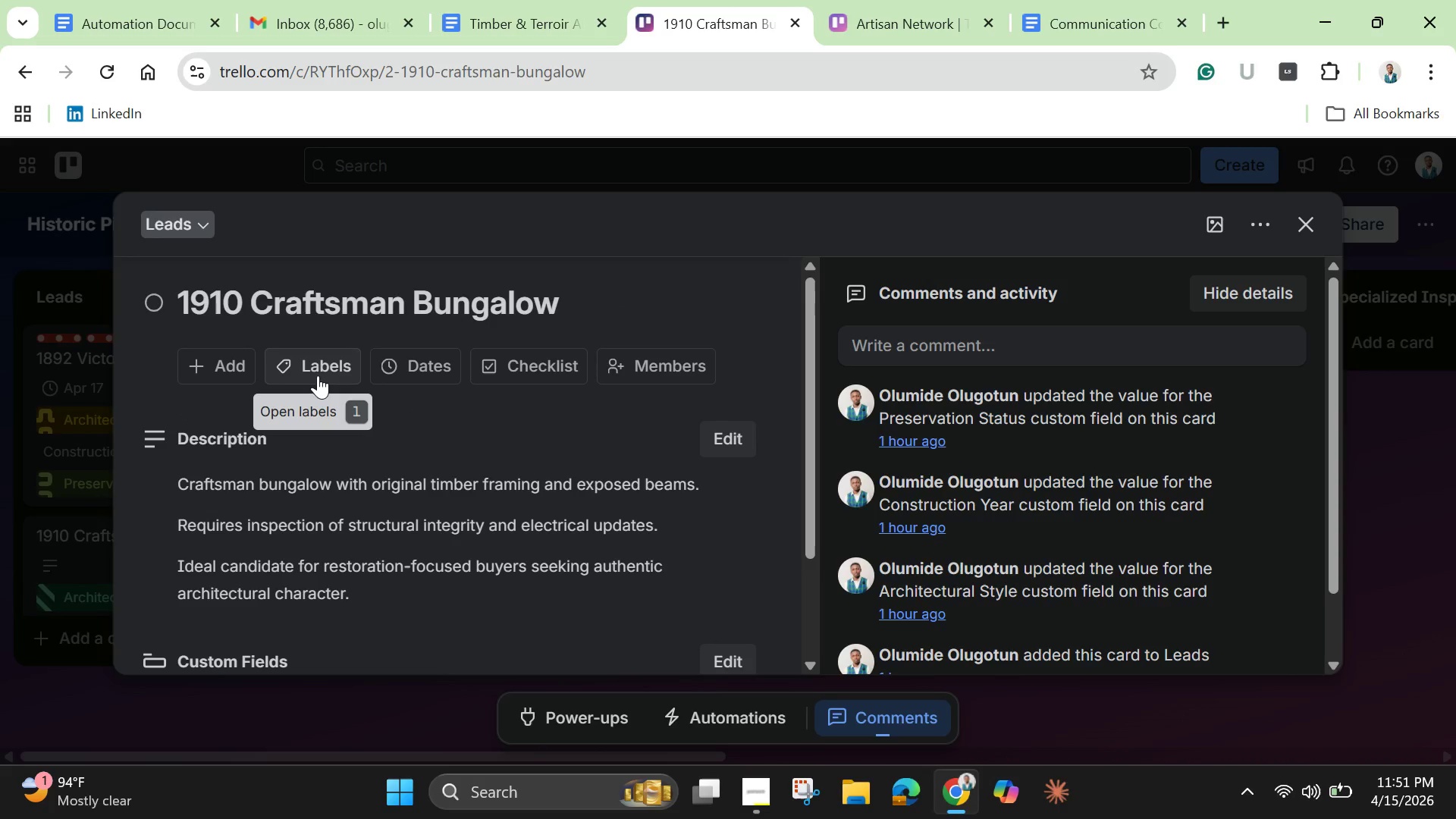 
scroll: coordinate [334, 421], scroll_direction: down, amount: 4.0
 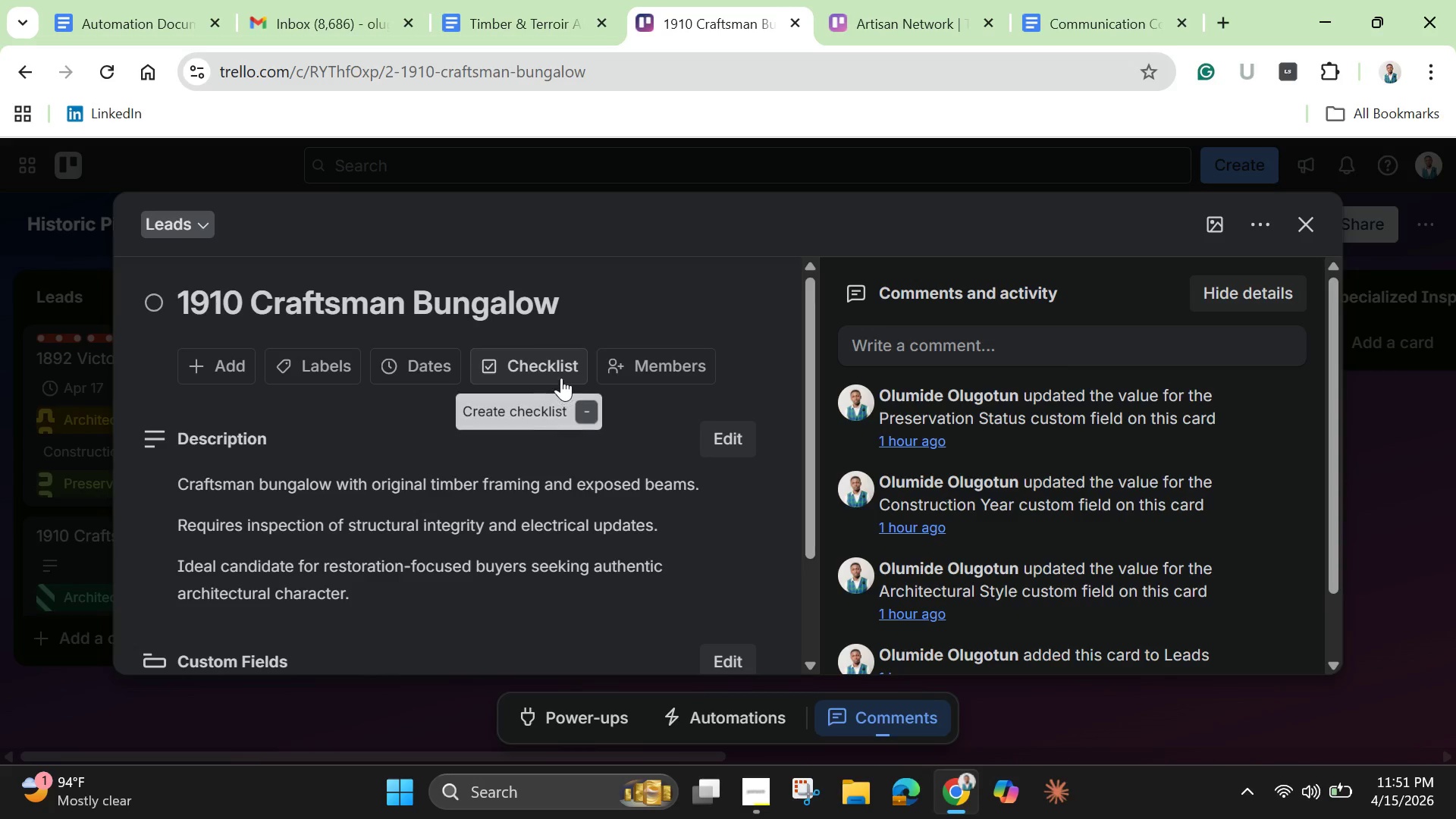 
left_click([560, 375])
 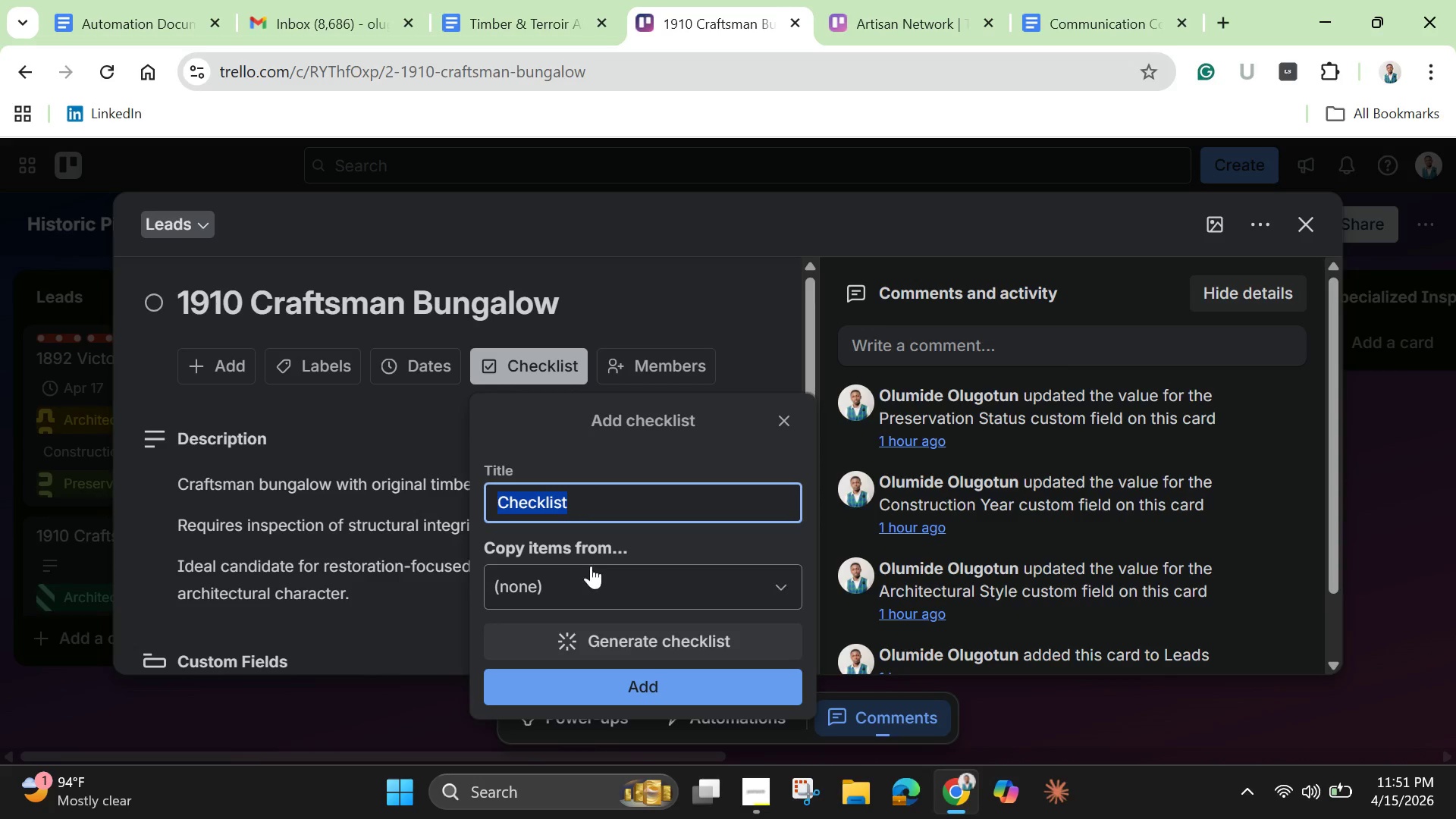 
left_click([586, 572])
 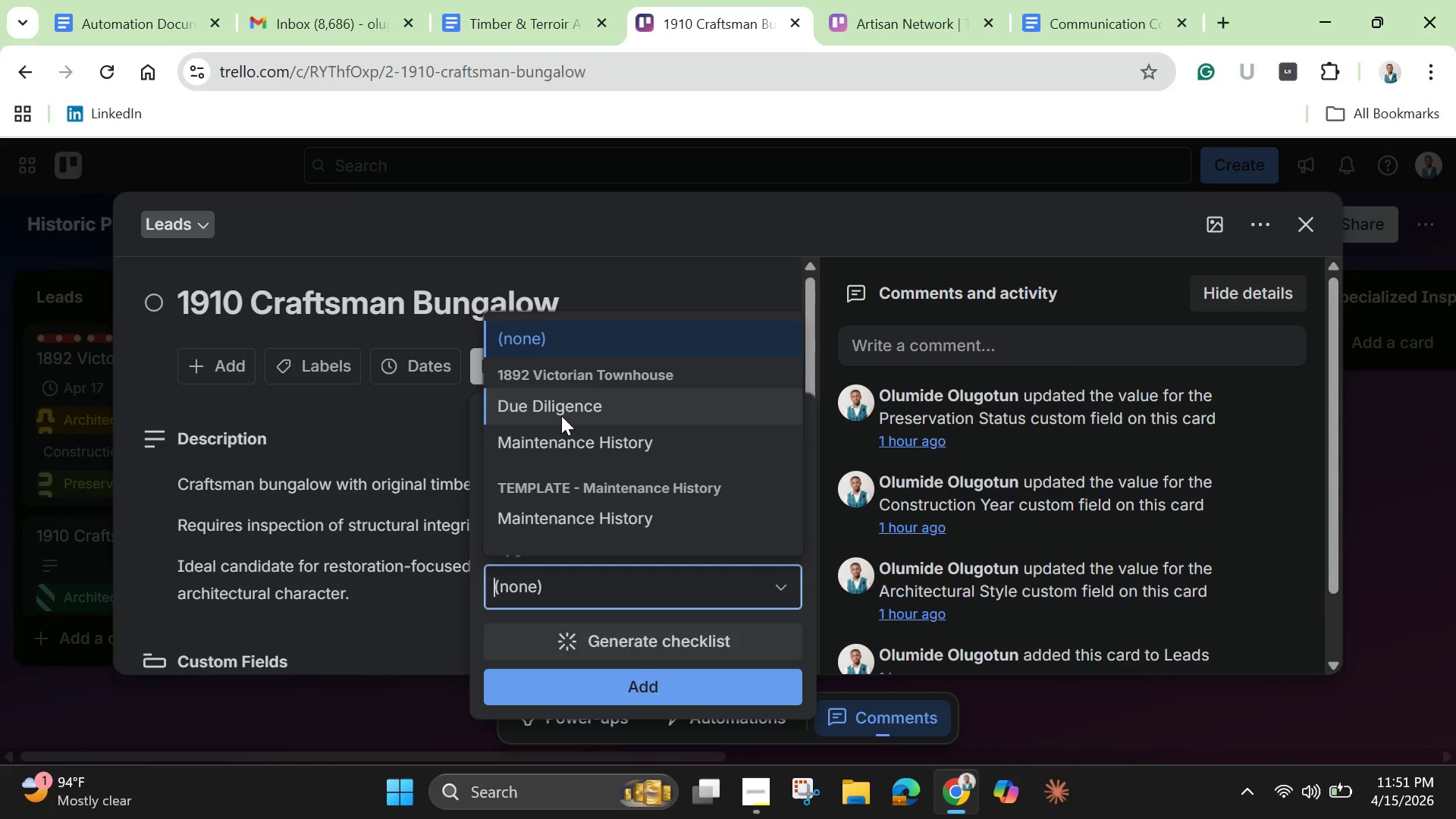 
left_click([561, 413])
 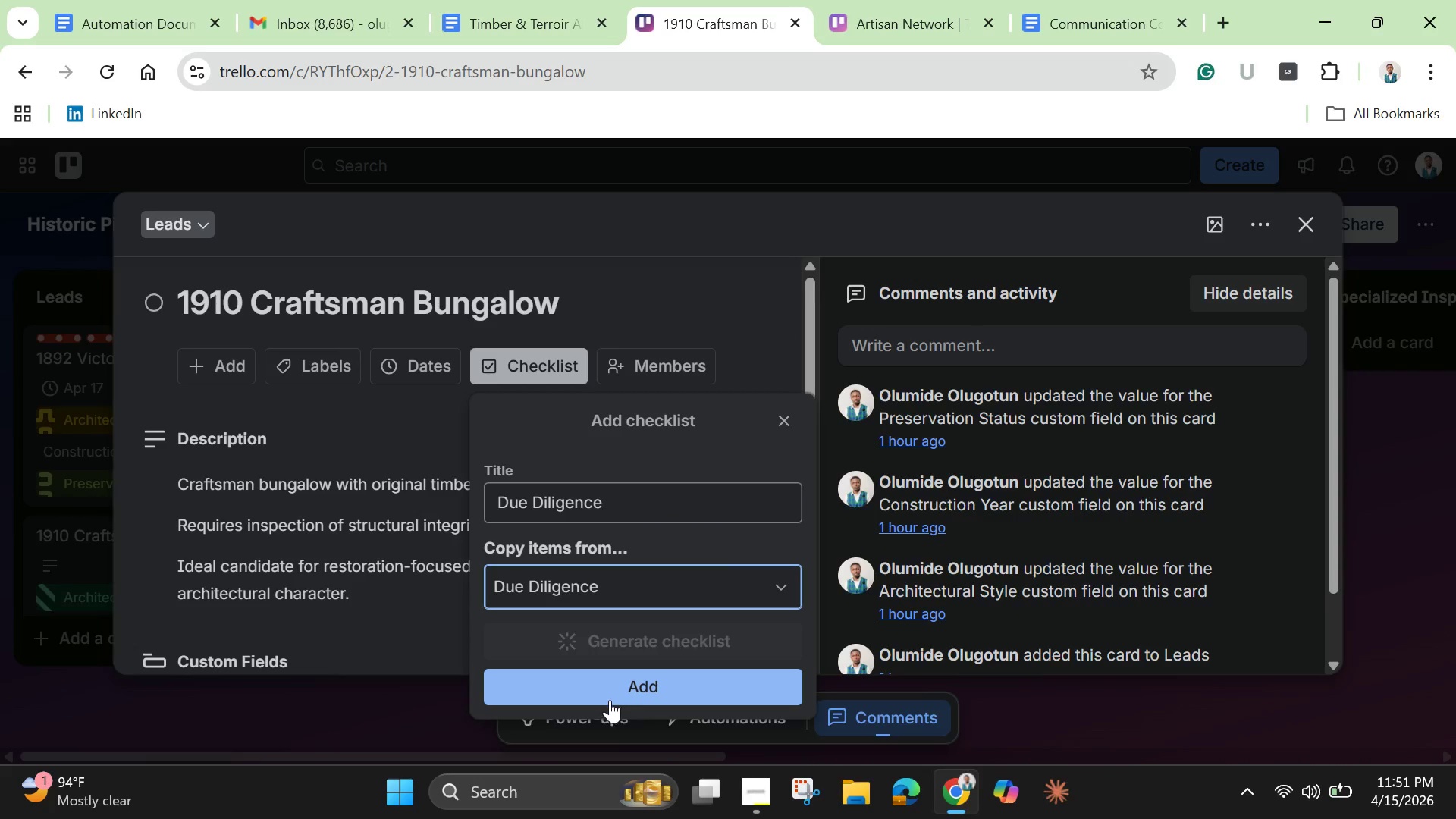 
left_click([610, 692])
 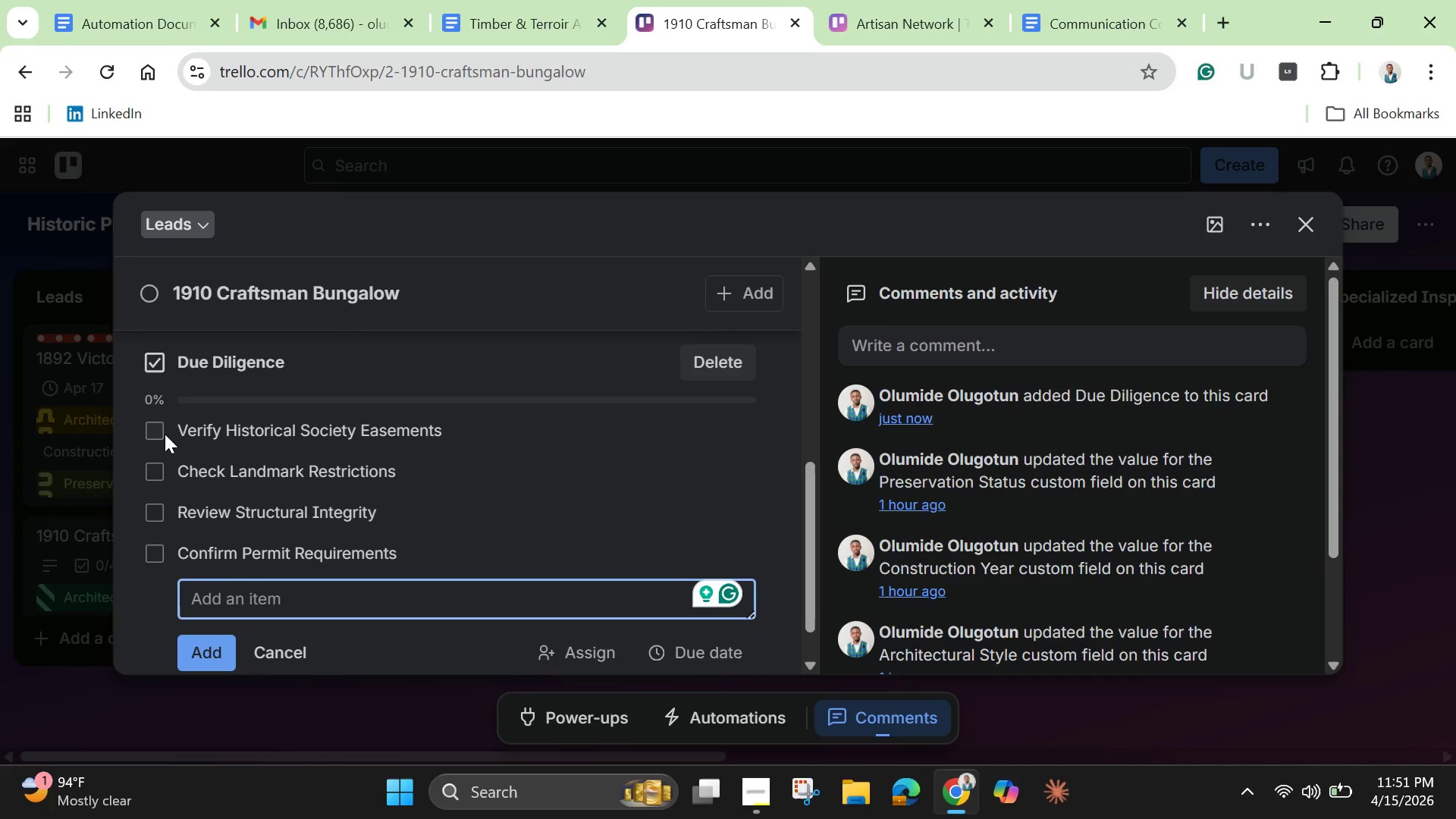 
wait(6.83)
 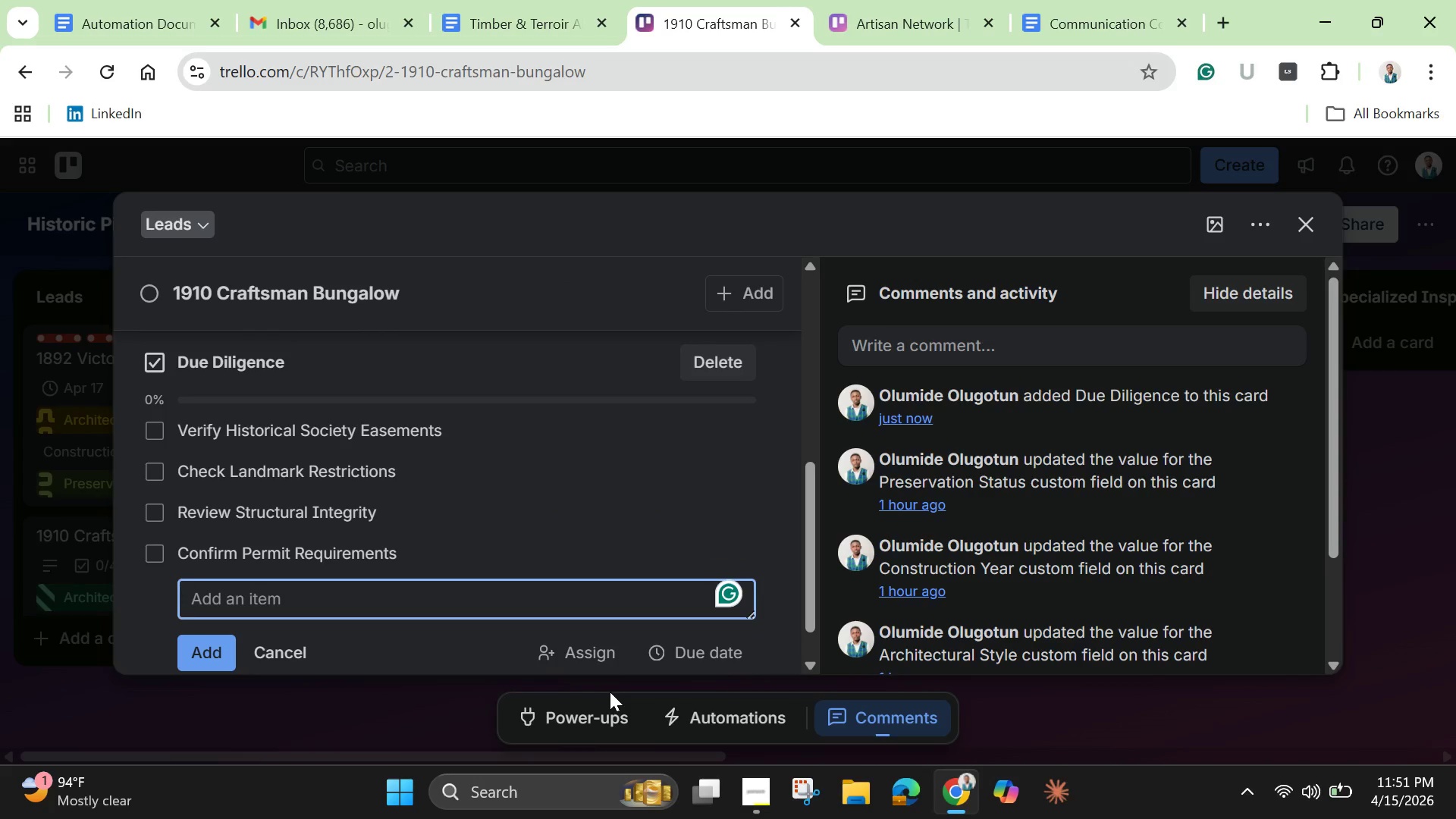 
left_click([146, 607])
 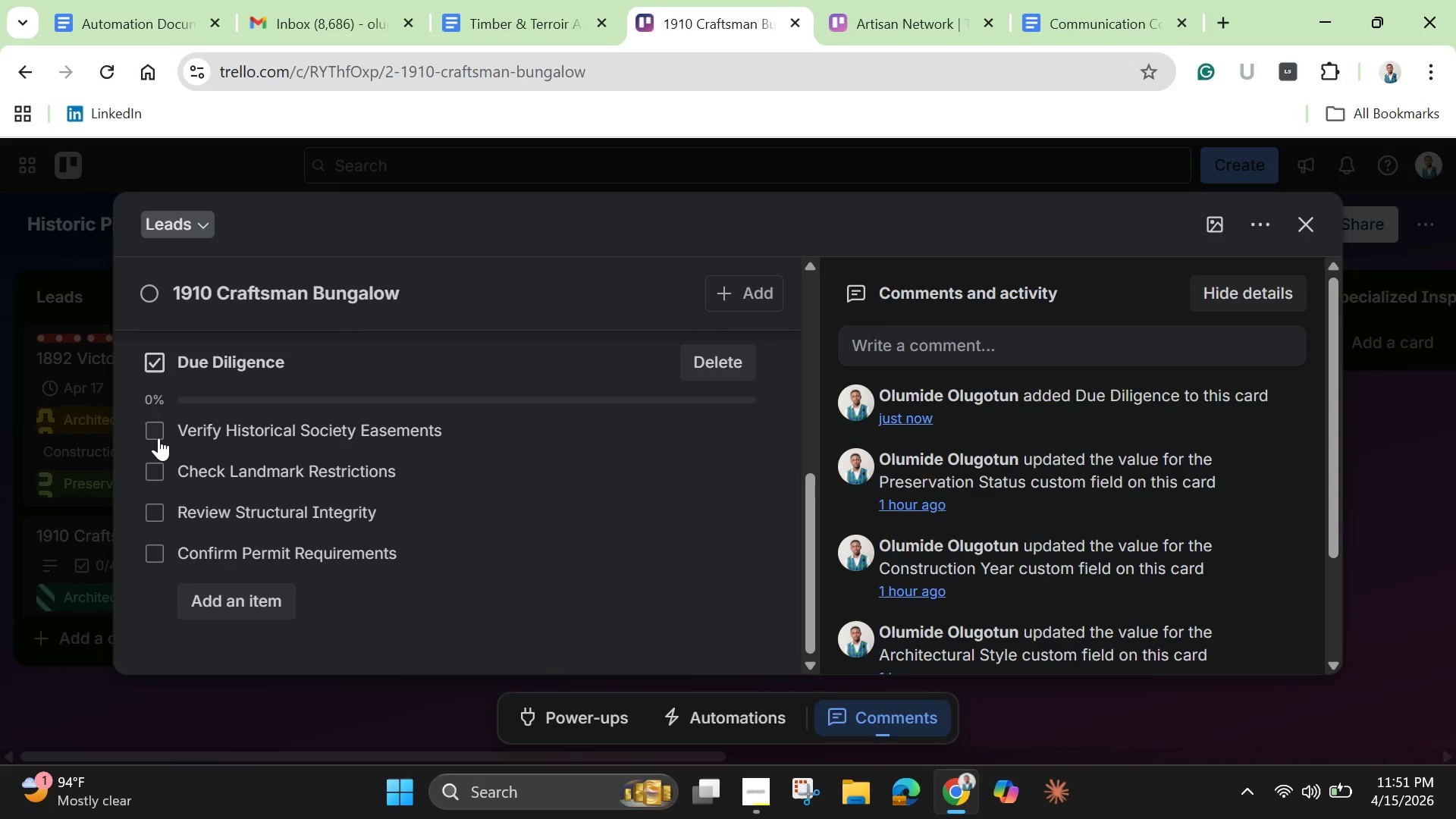 
left_click([153, 435])
 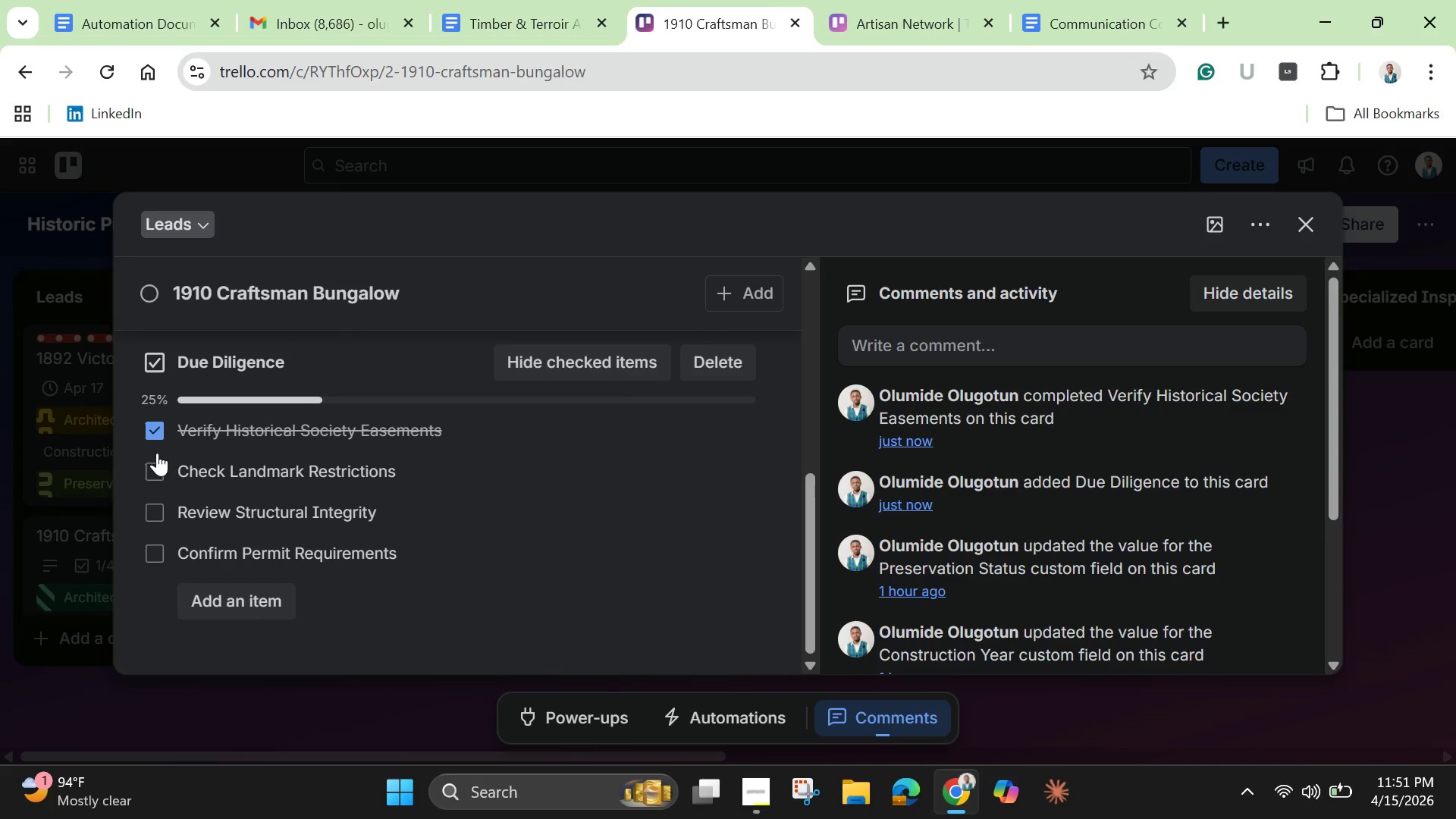 
left_click([156, 463])
 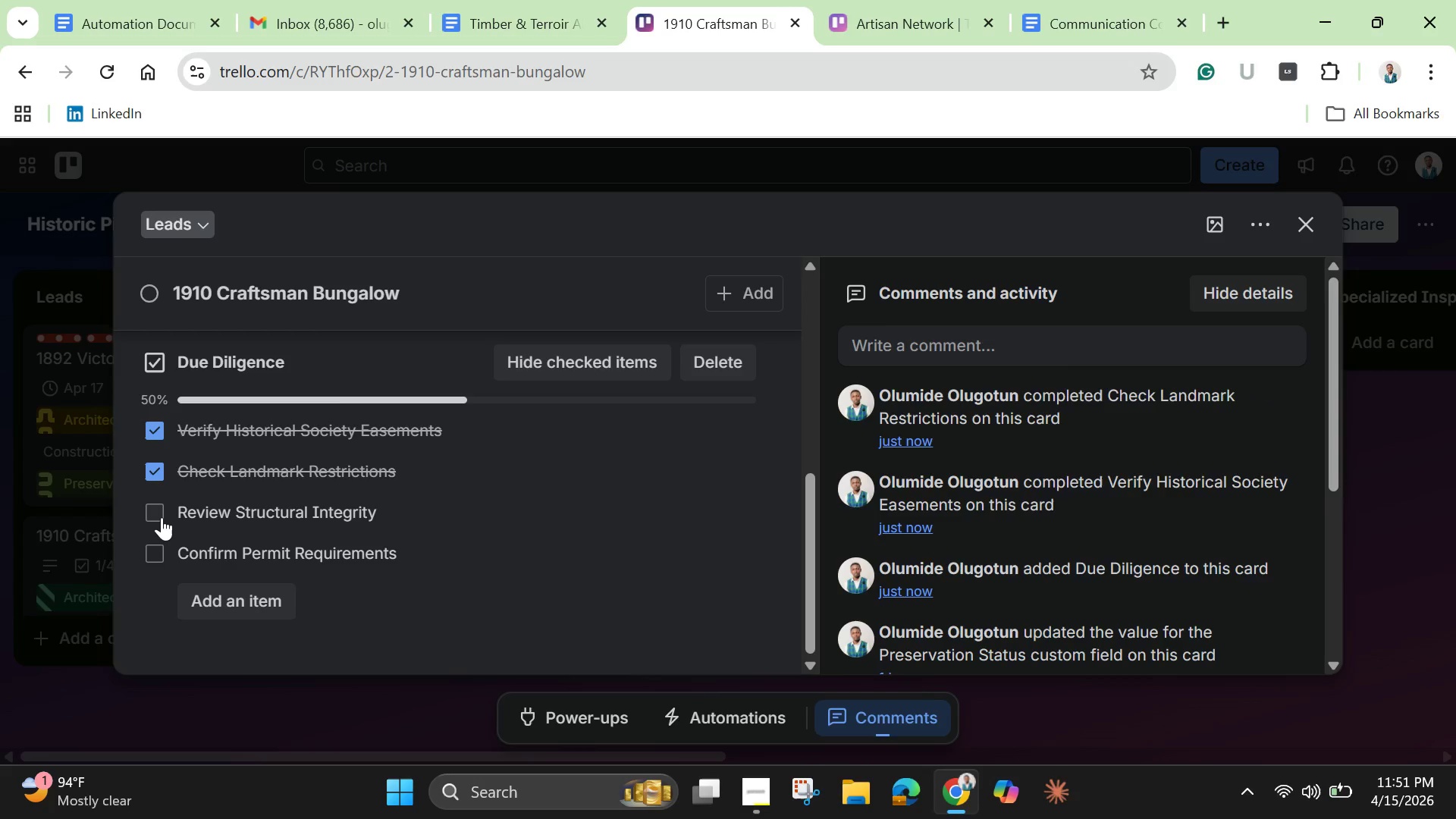 
left_click([162, 517])
 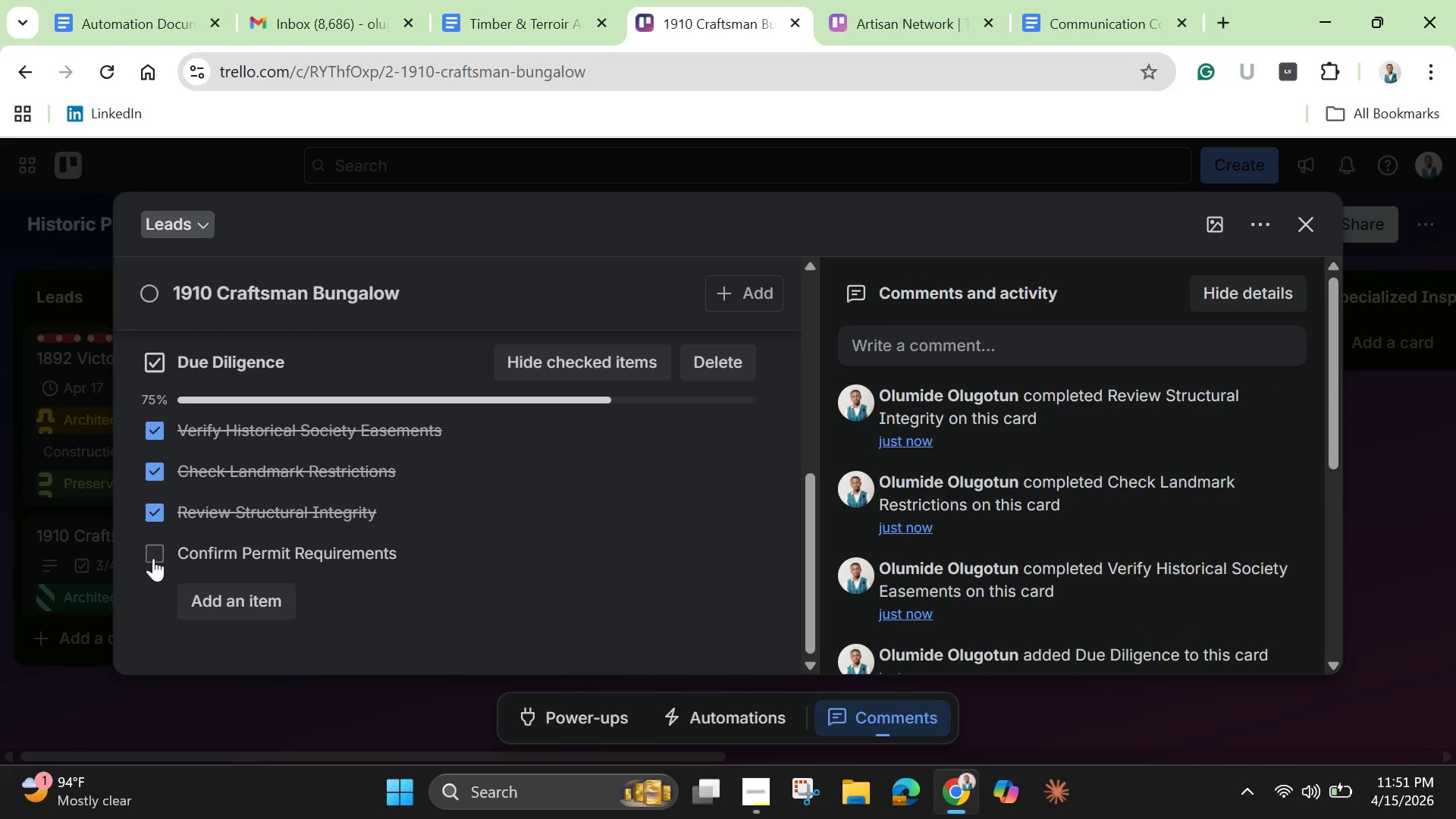 
left_click([153, 558])
 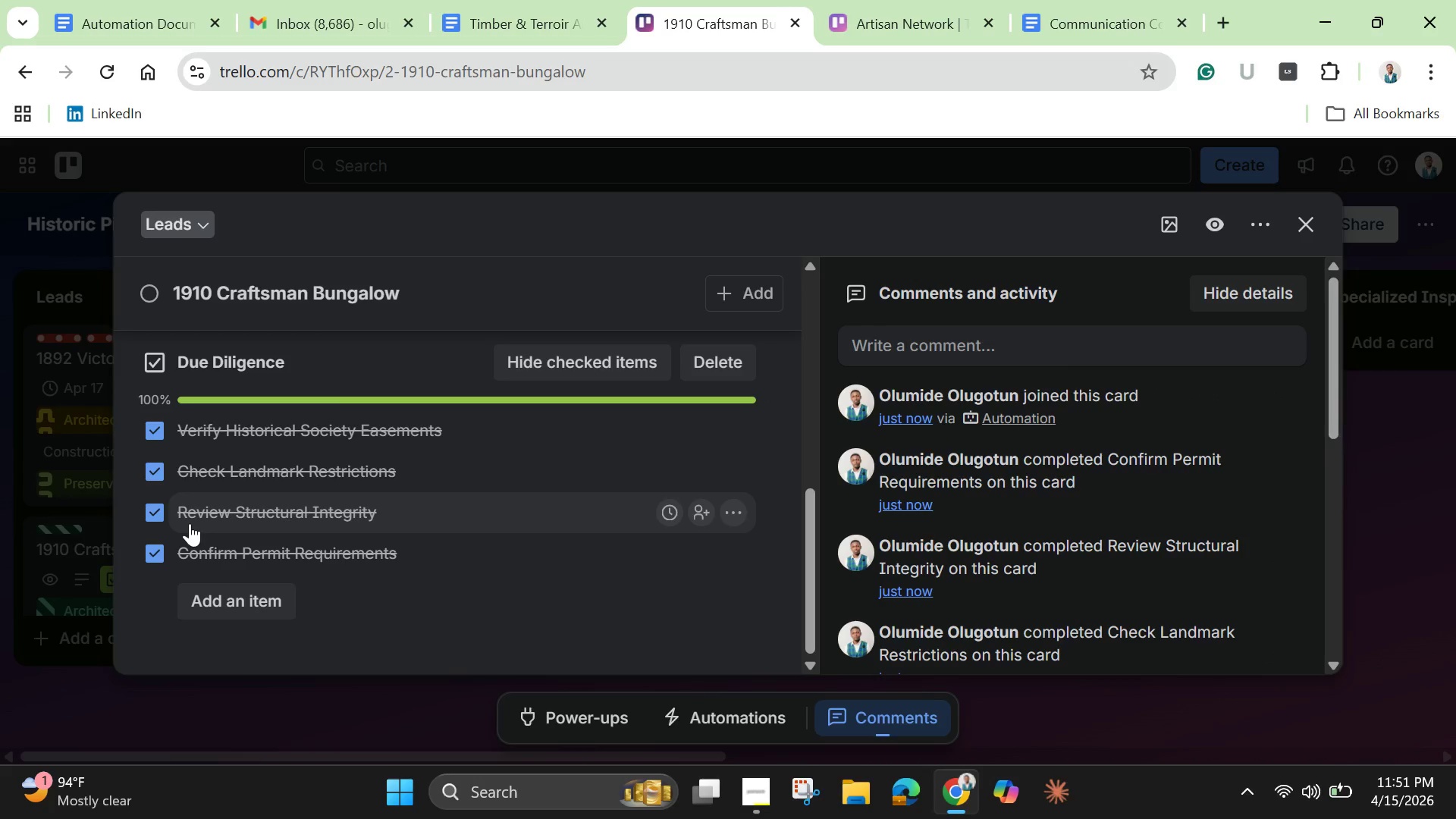 
wait(10.45)
 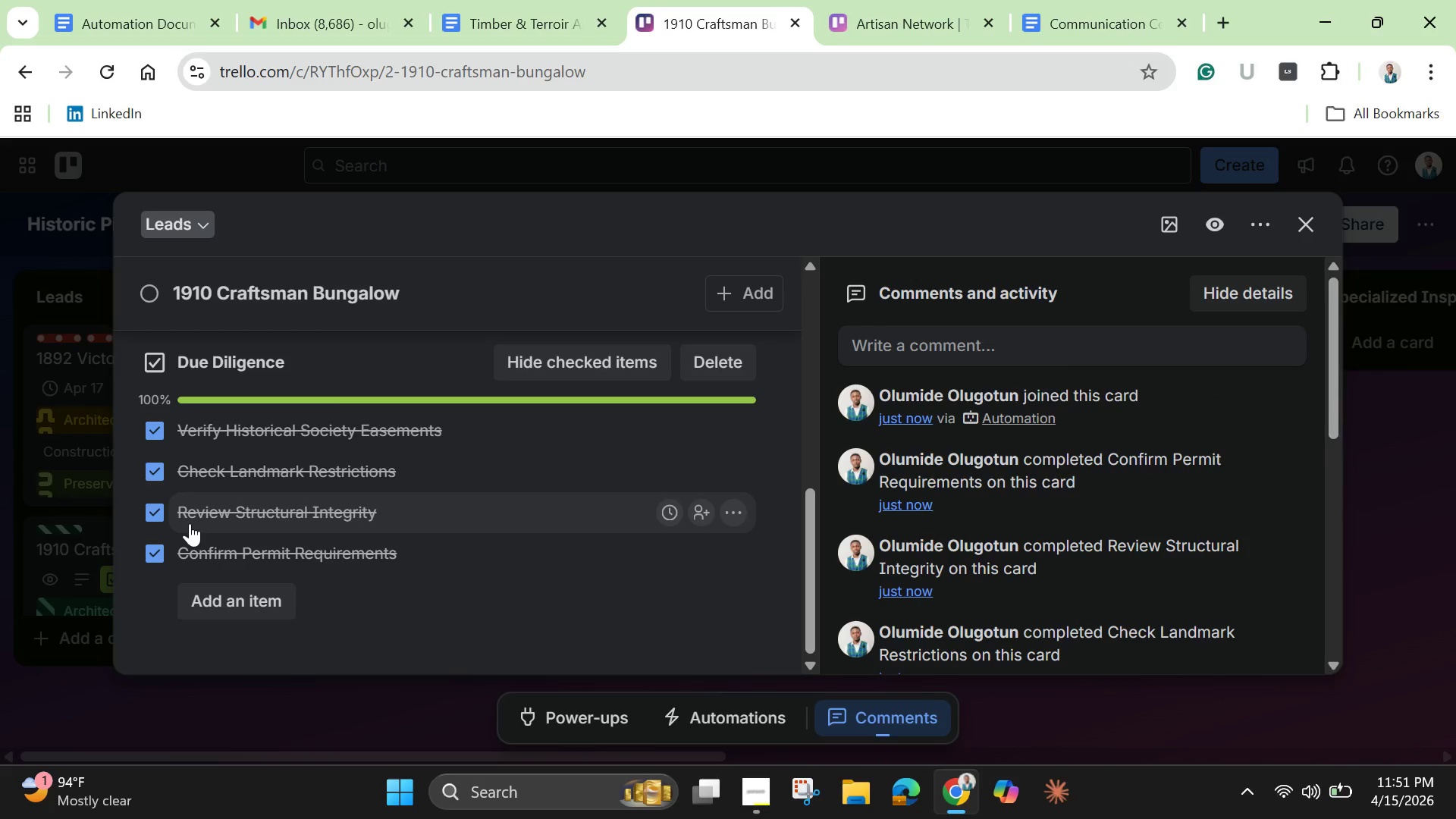 
scroll: coordinate [180, 359], scroll_direction: up, amount: 5.0
 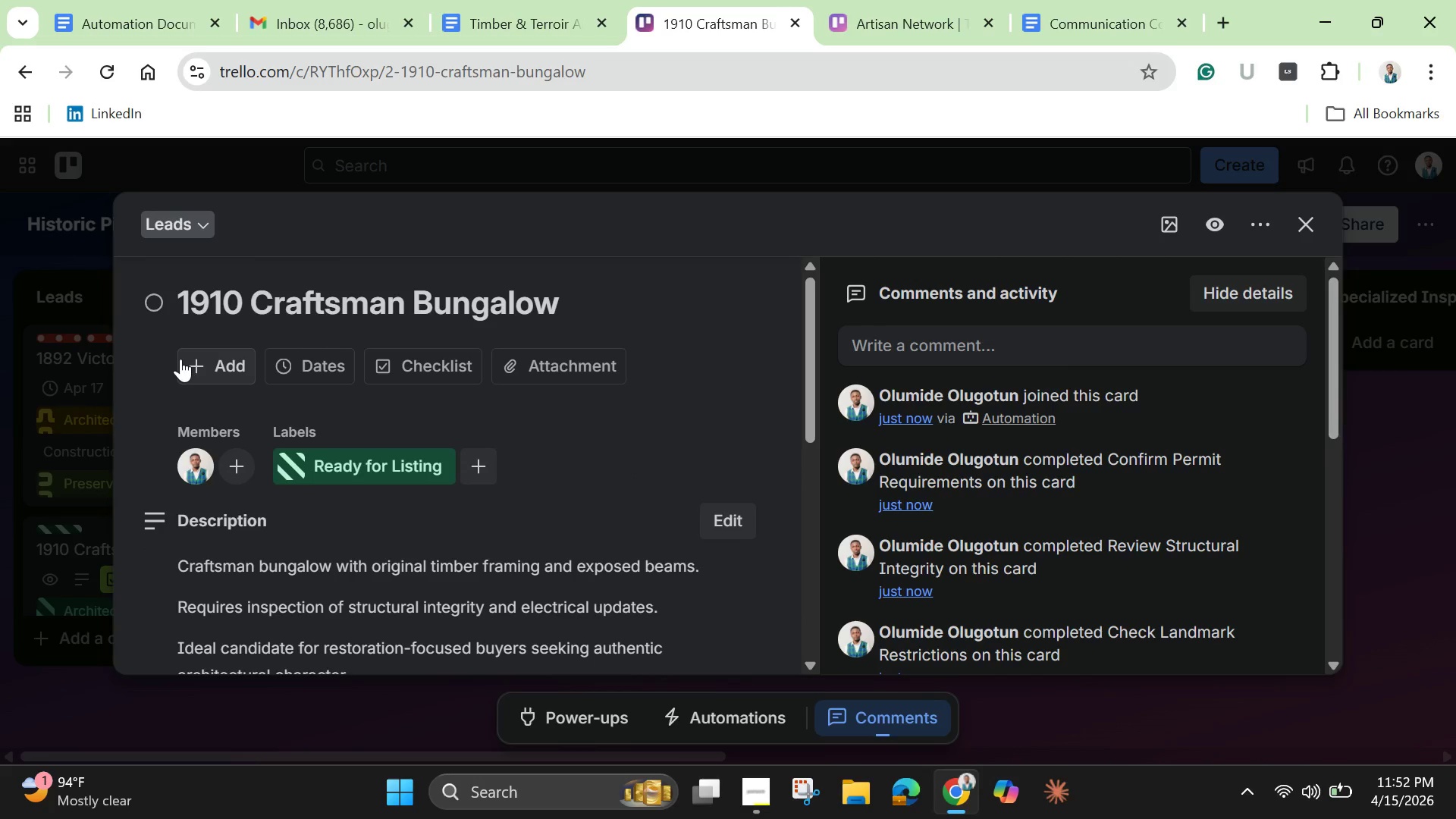 
wait(28.88)
 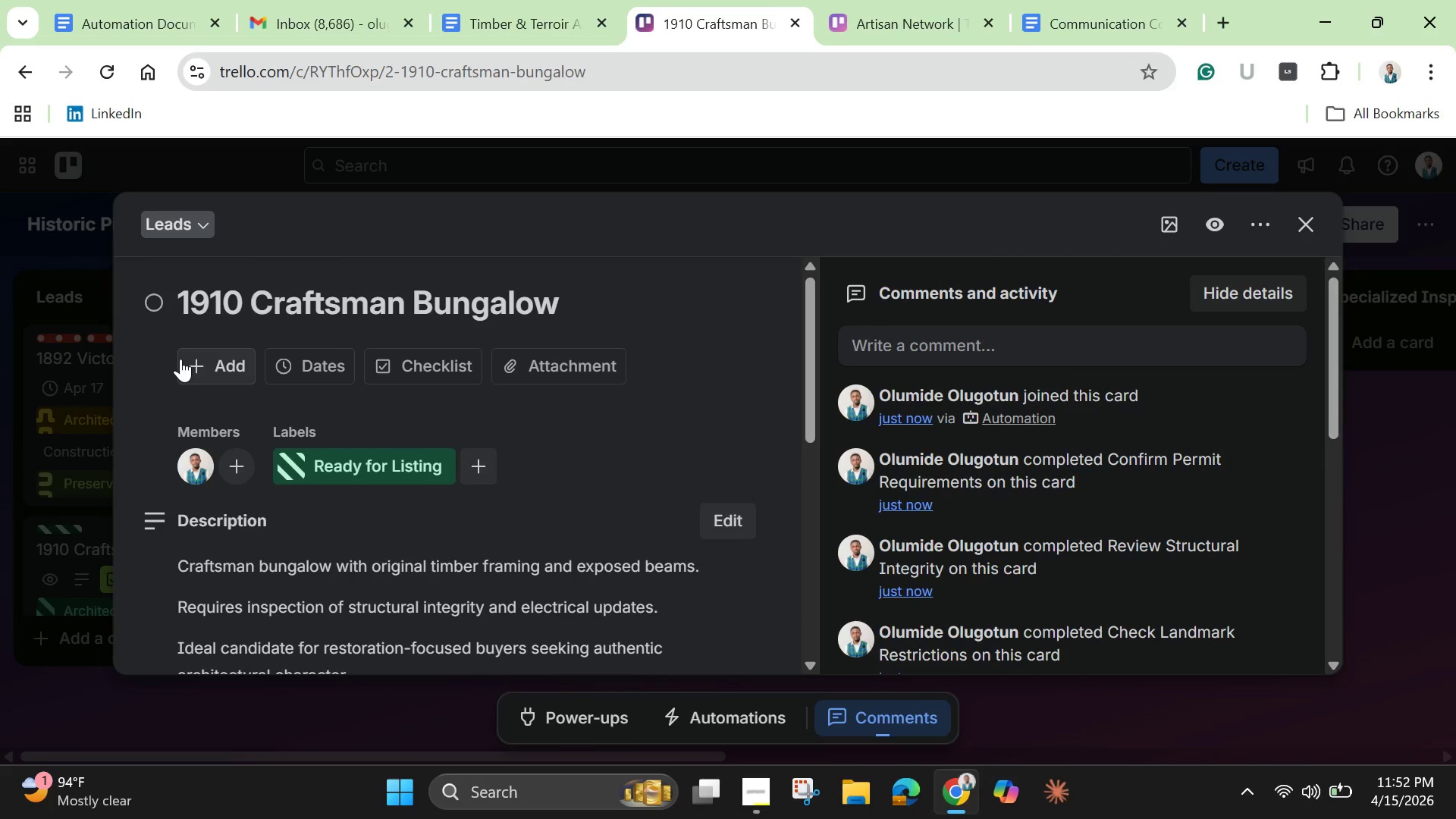 
left_click([1302, 222])
 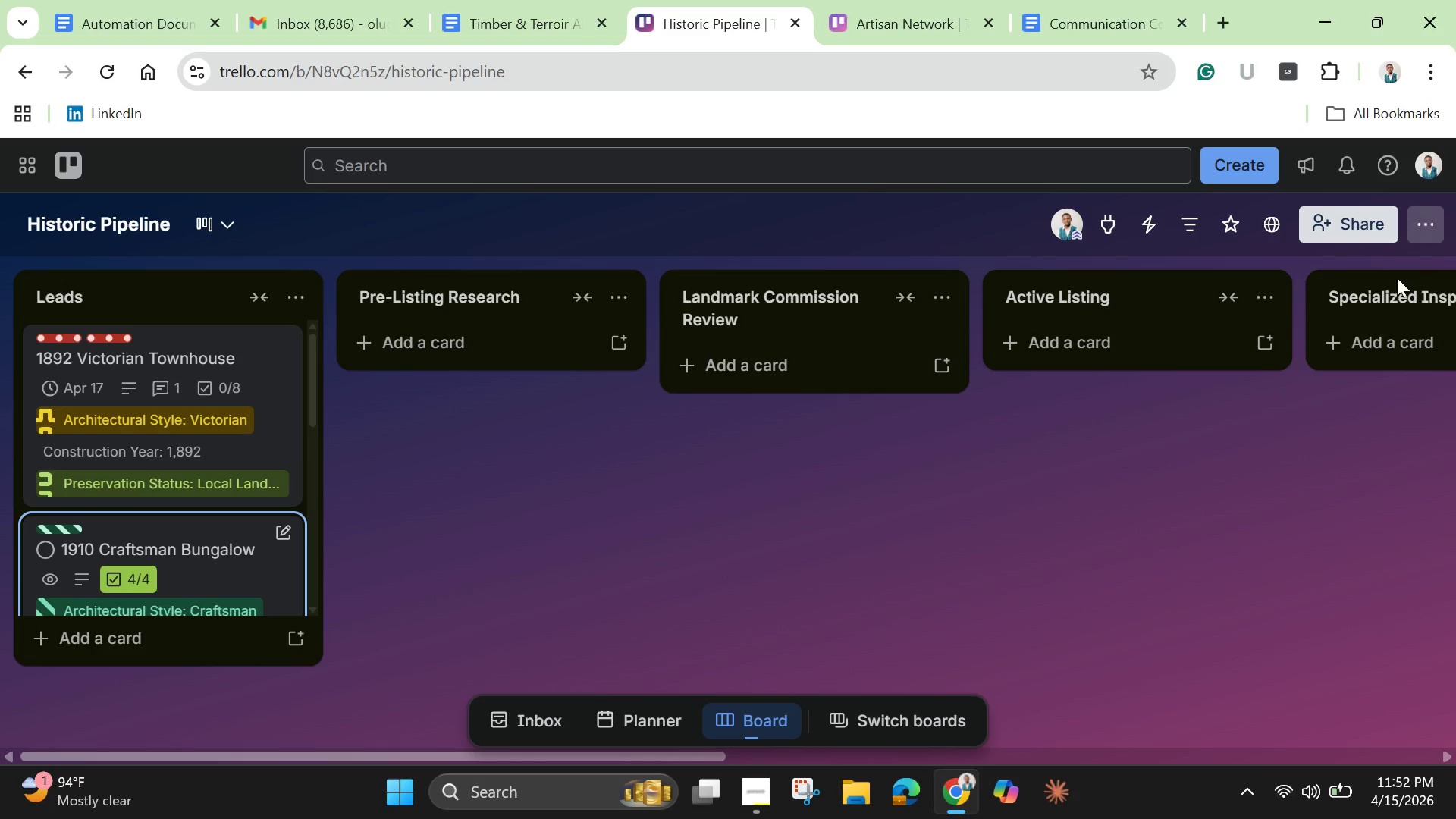 
wait(5.34)
 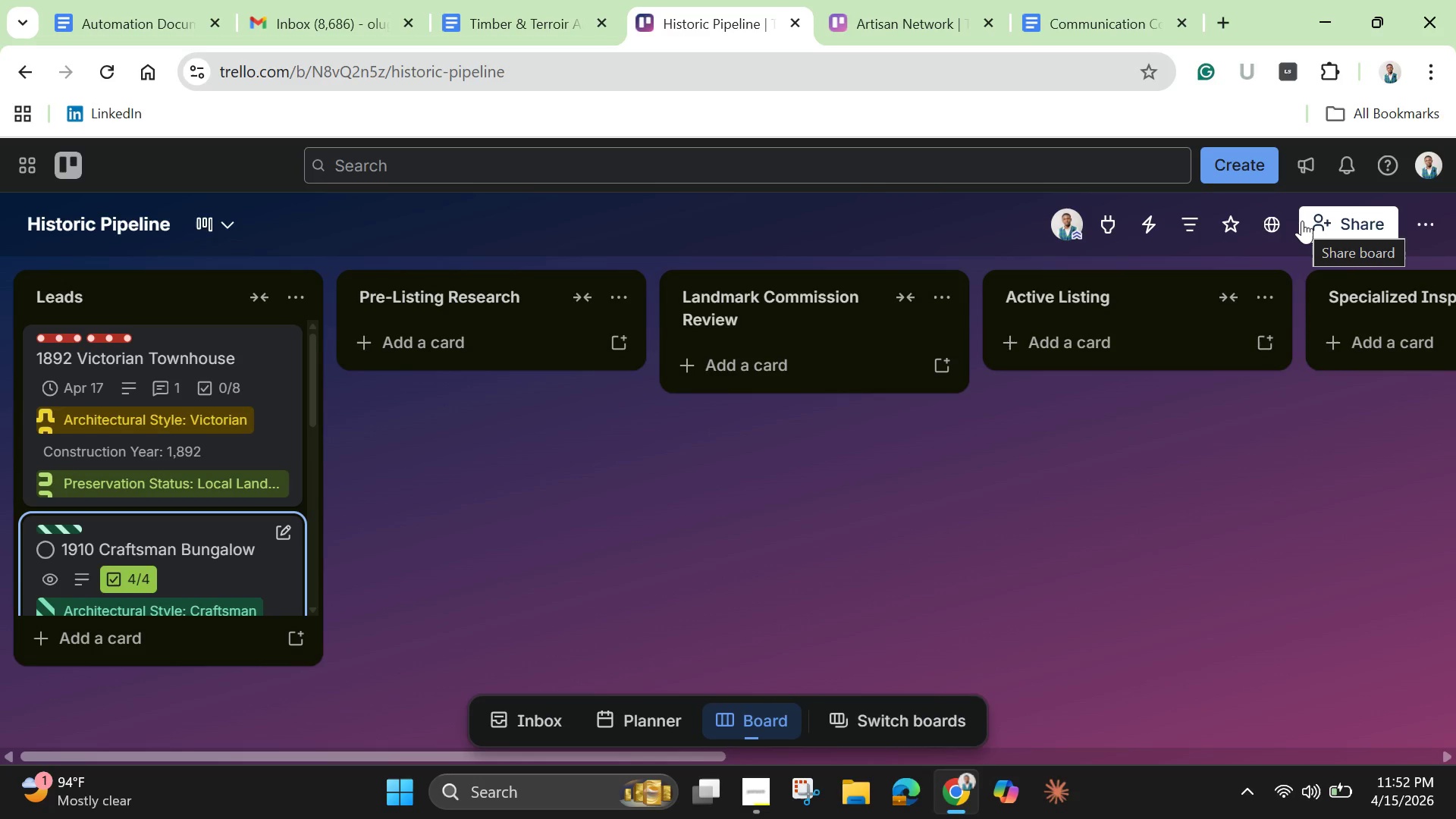 
left_click([159, 392])
 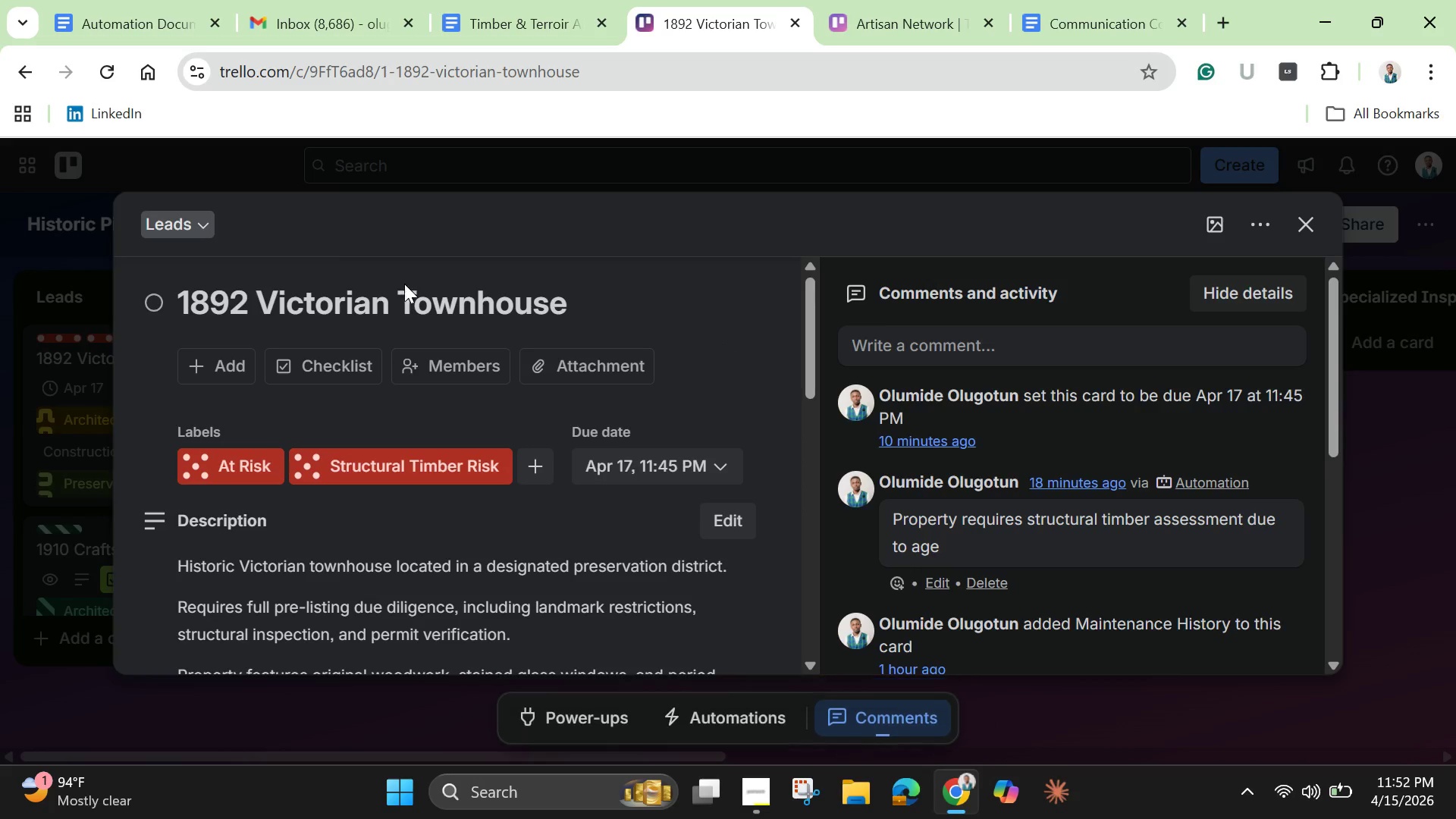 
scroll: coordinate [431, 416], scroll_direction: down, amount: 3.0
 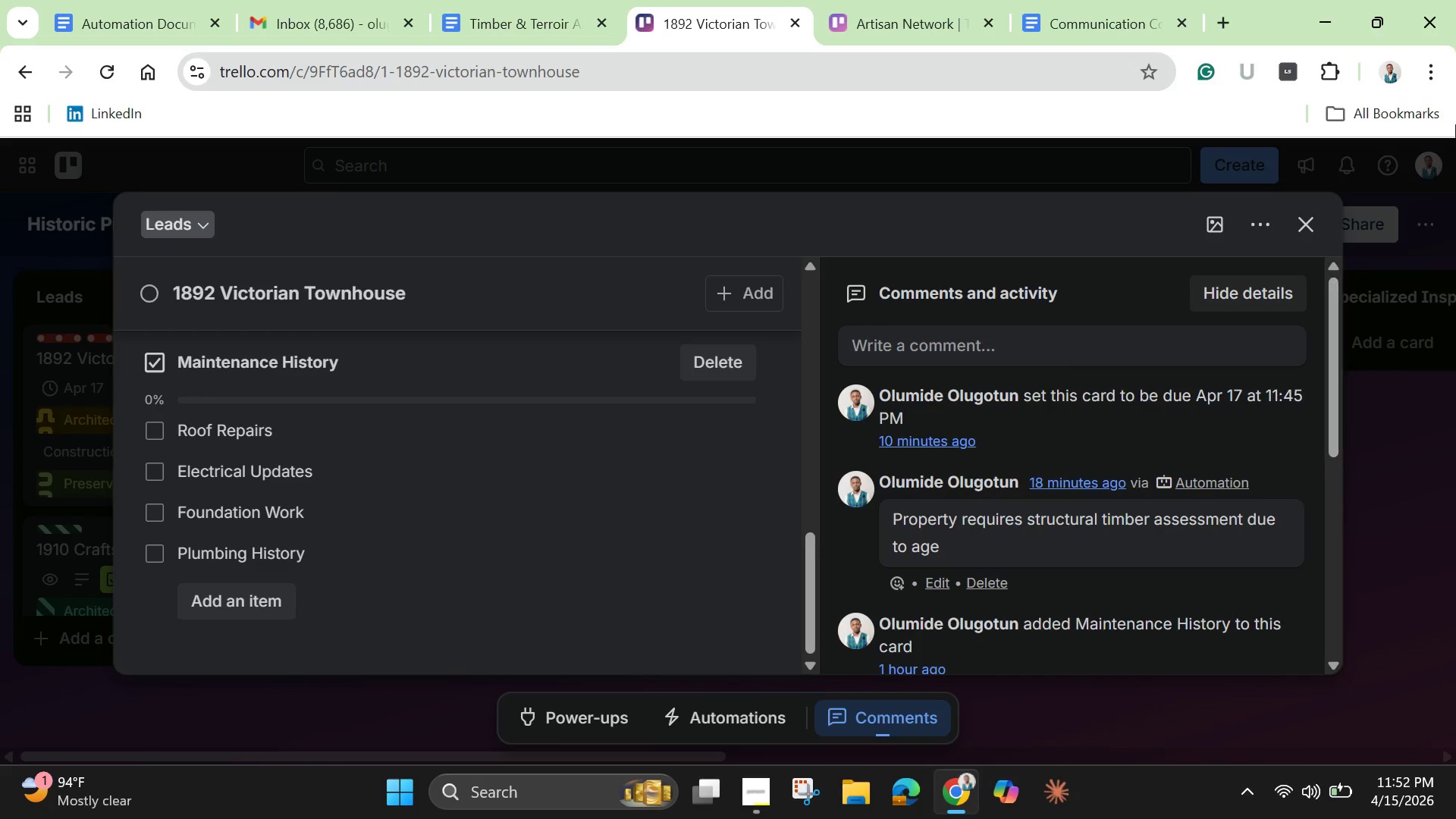 
wait(5.49)
 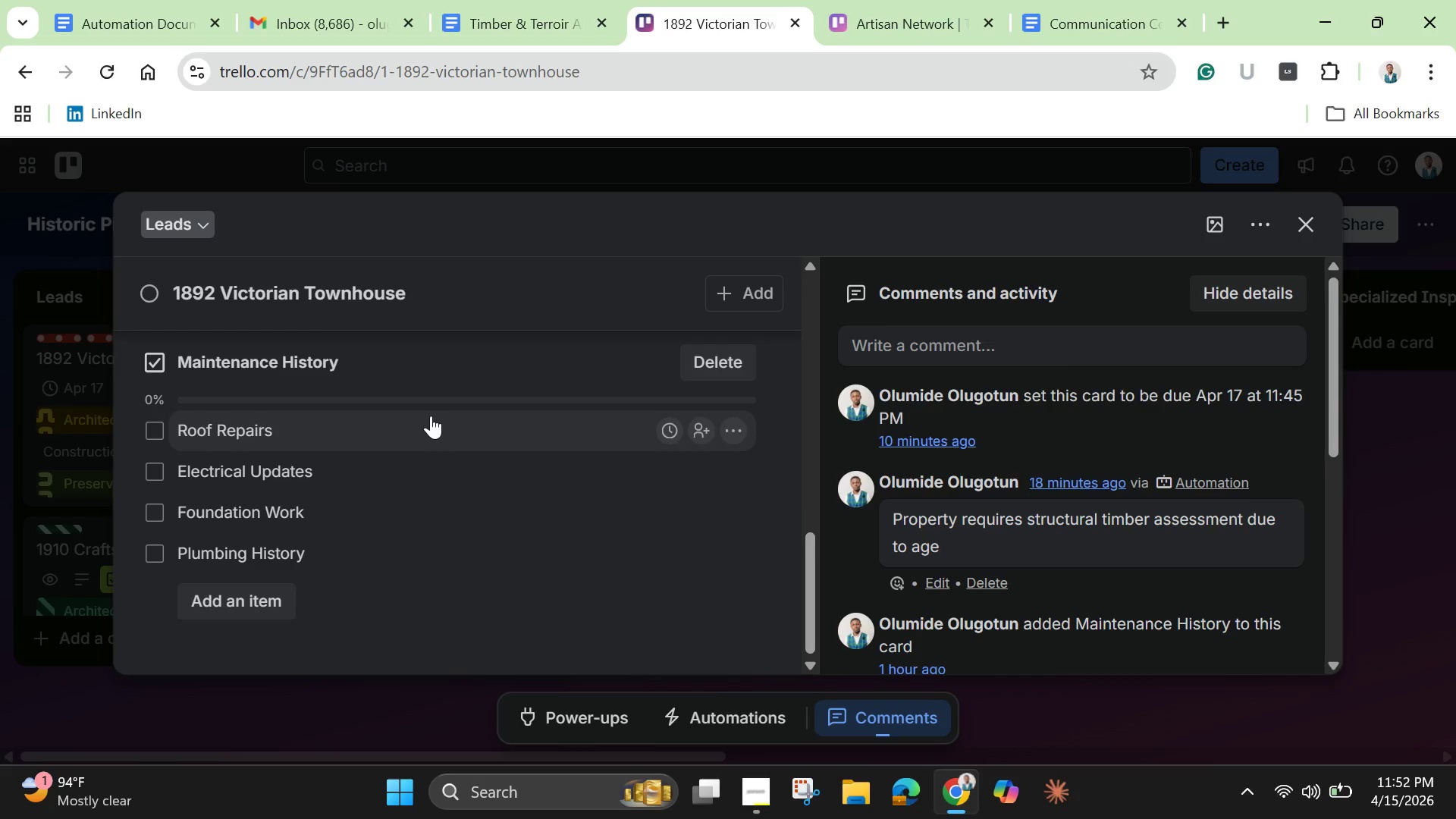 
left_click([1309, 220])
 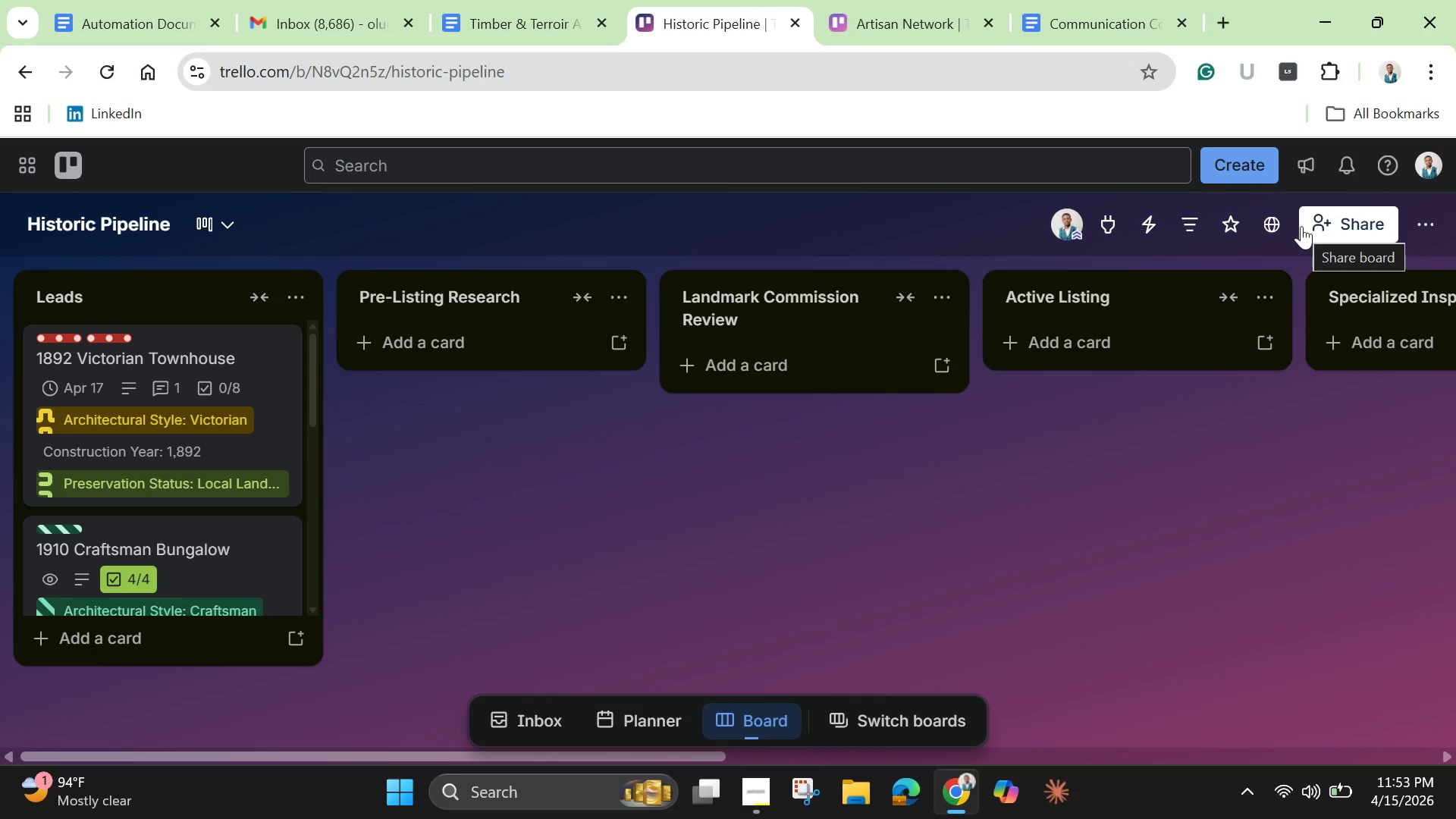 
wait(32.48)
 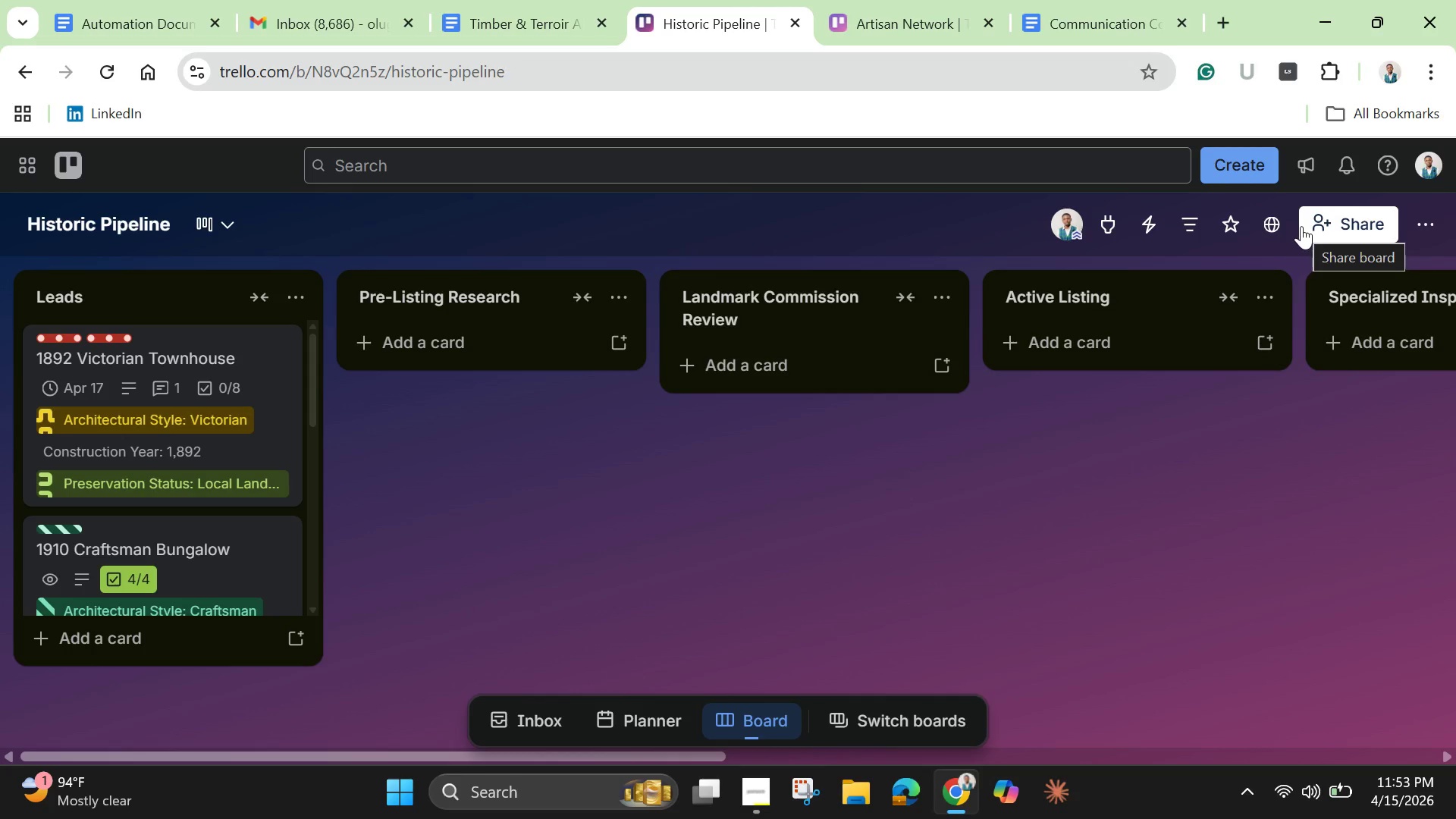 
scroll: coordinate [1241, 206], scroll_direction: down, amount: 1.0
 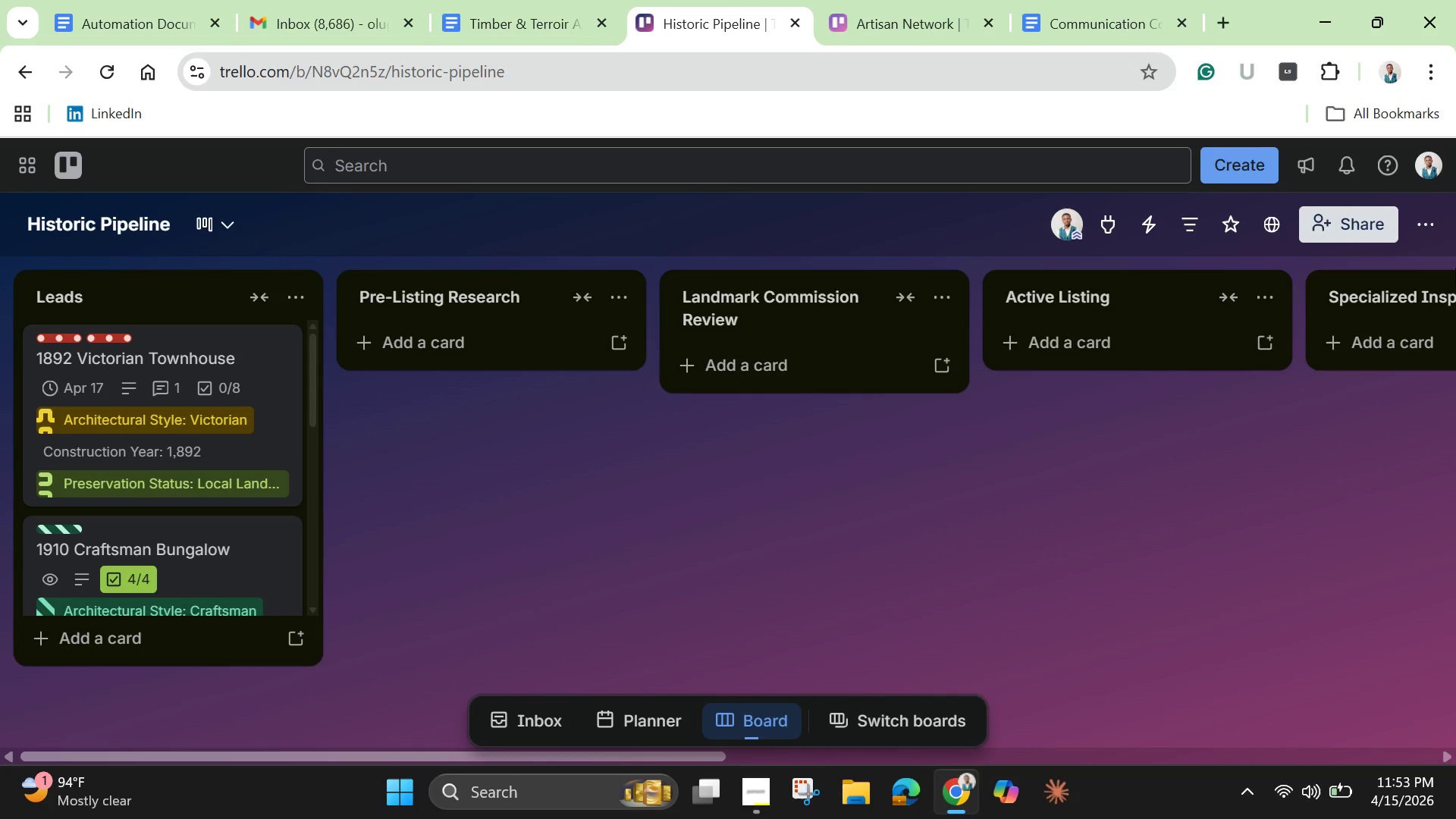 
left_click([1430, 227])
 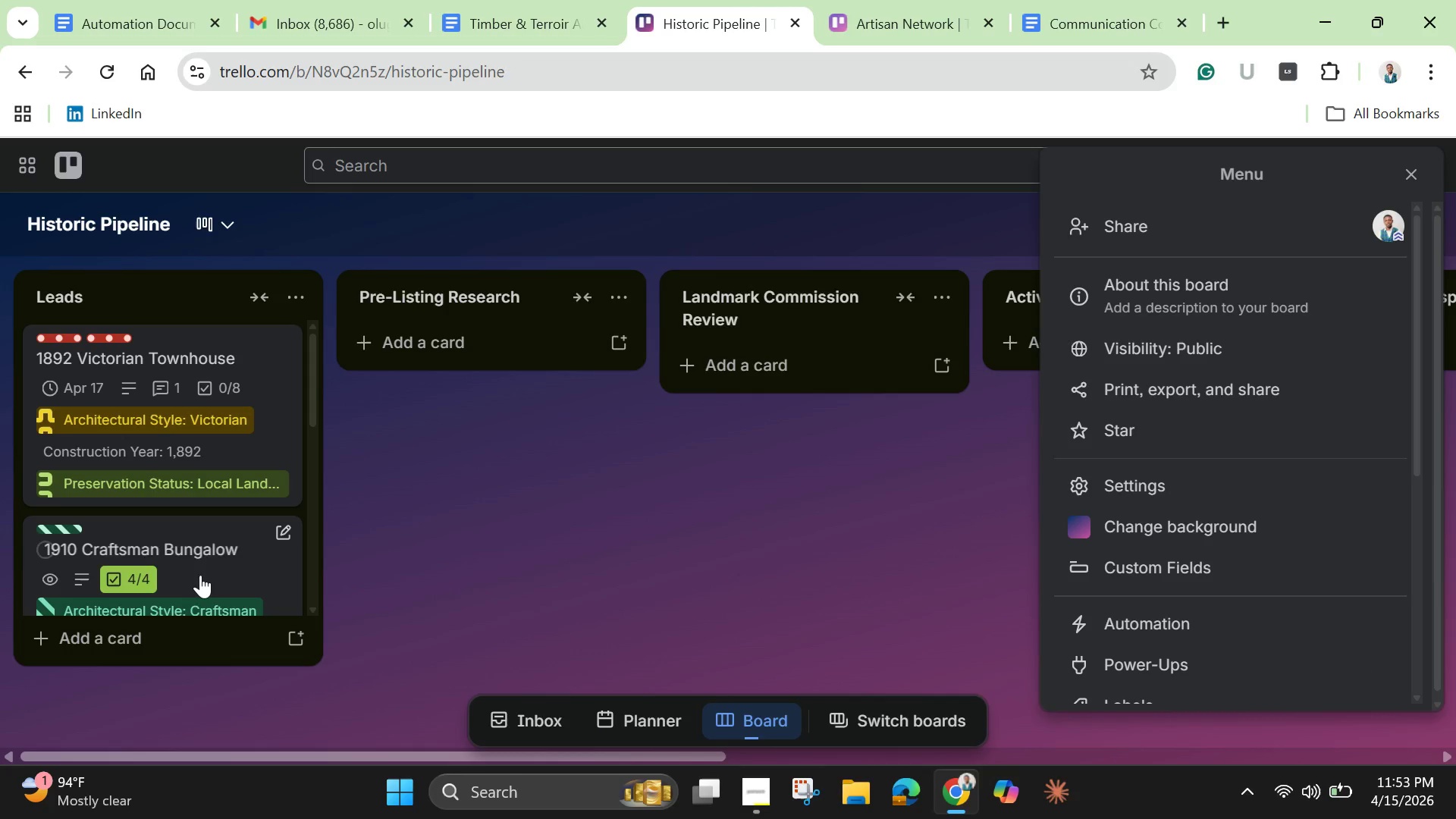 
left_click([205, 569])
 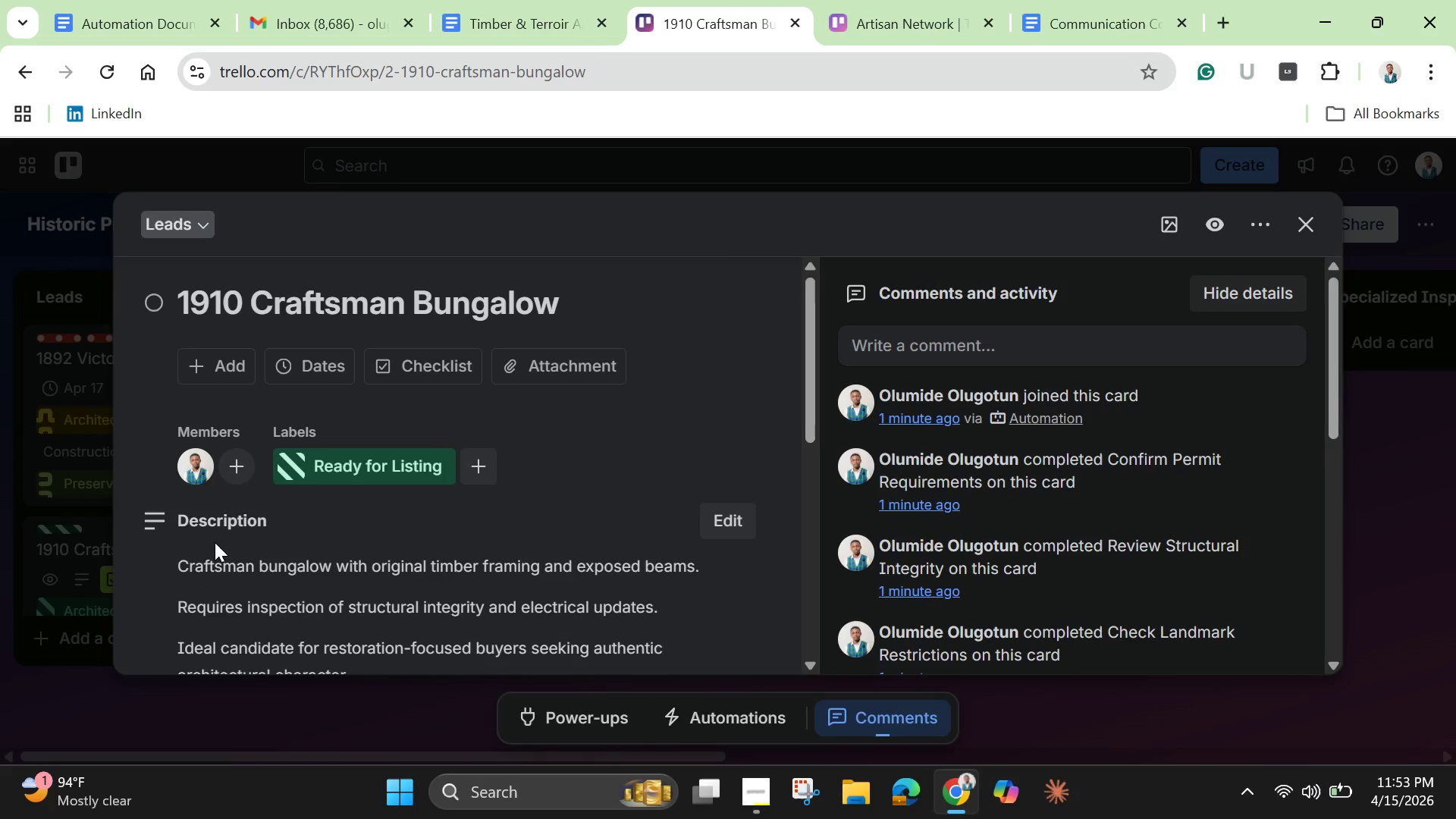 
scroll: coordinate [215, 541], scroll_direction: down, amount: 1.0
 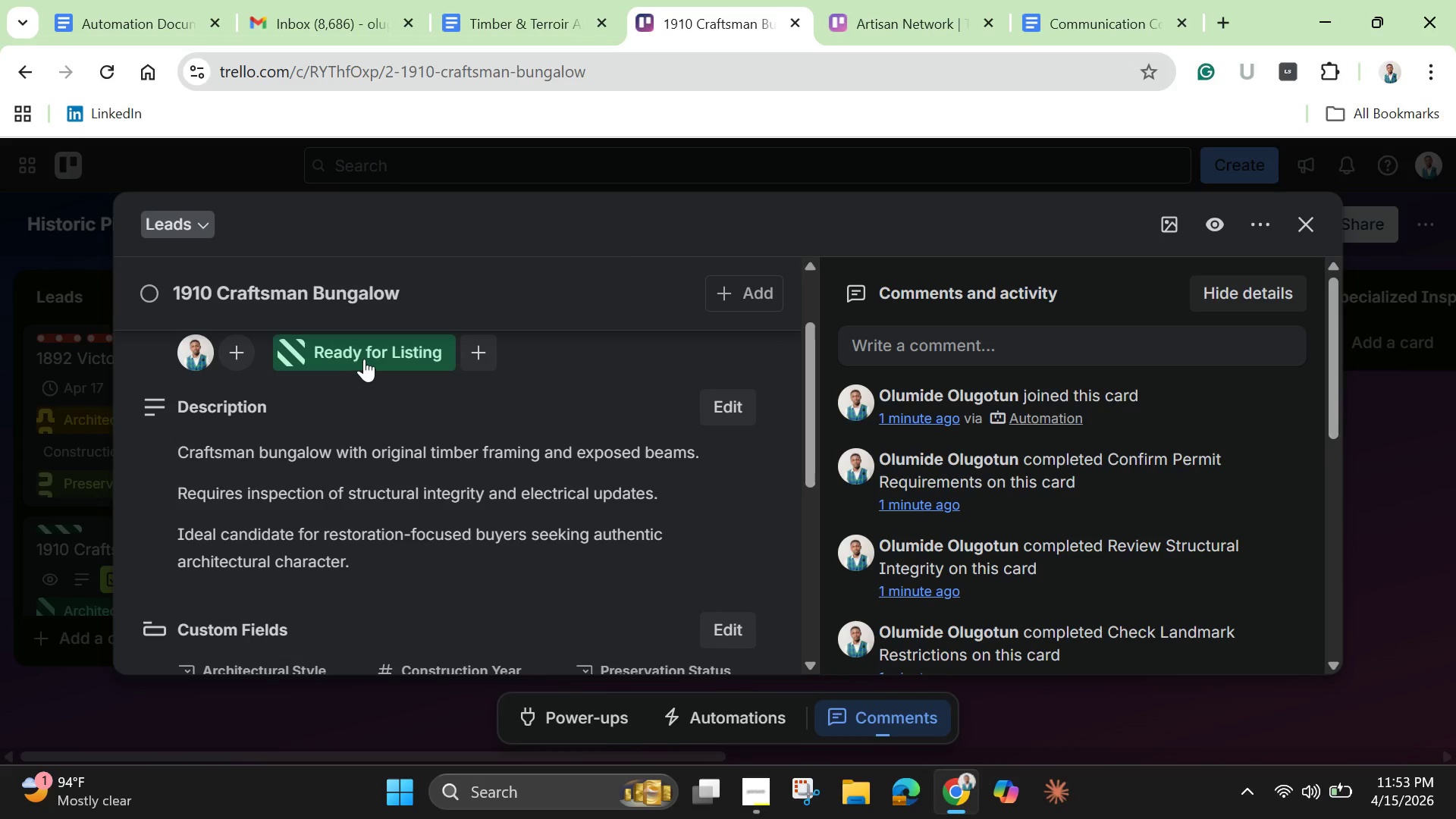 
left_click([364, 357])
 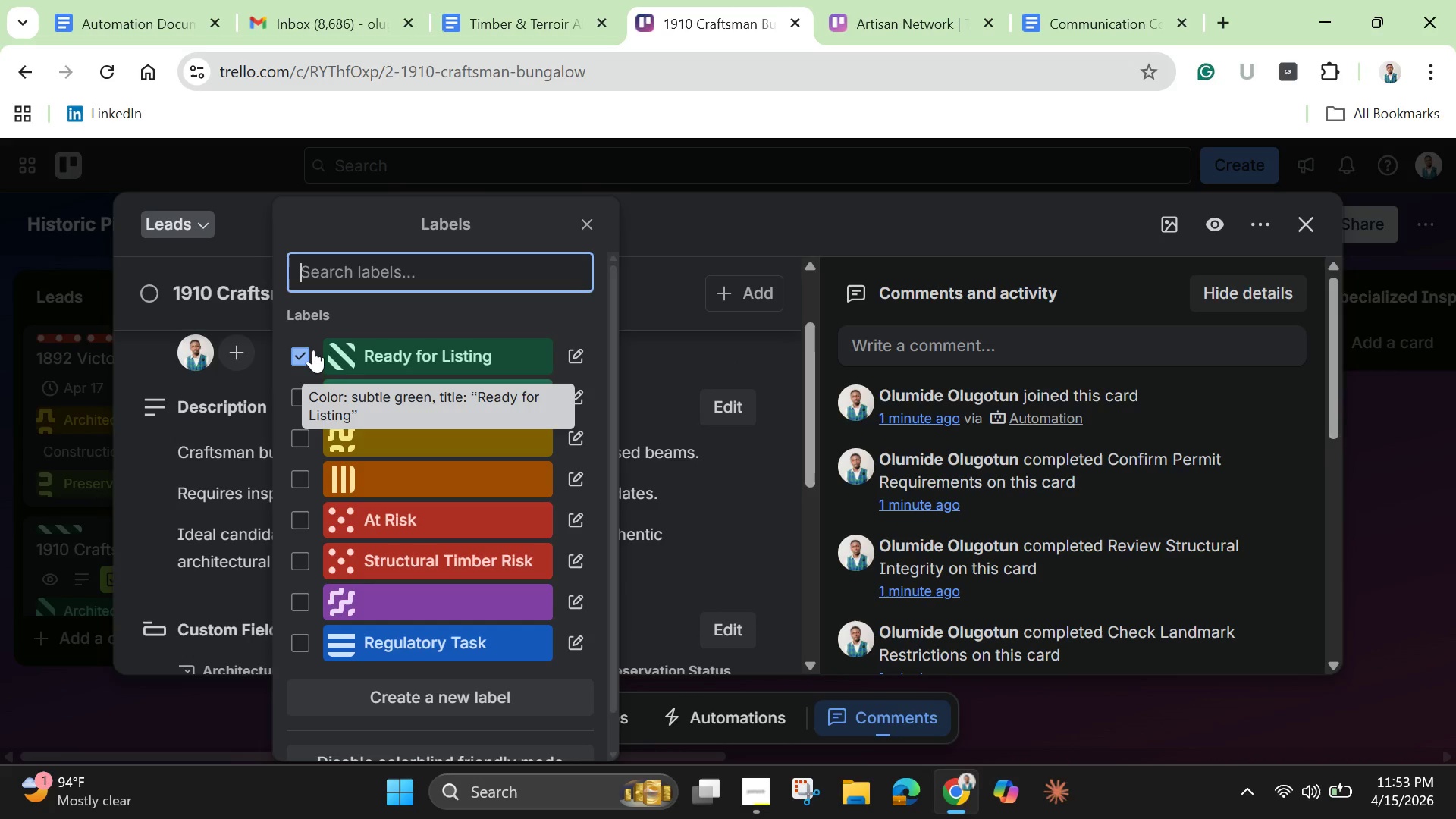 
left_click([310, 349])
 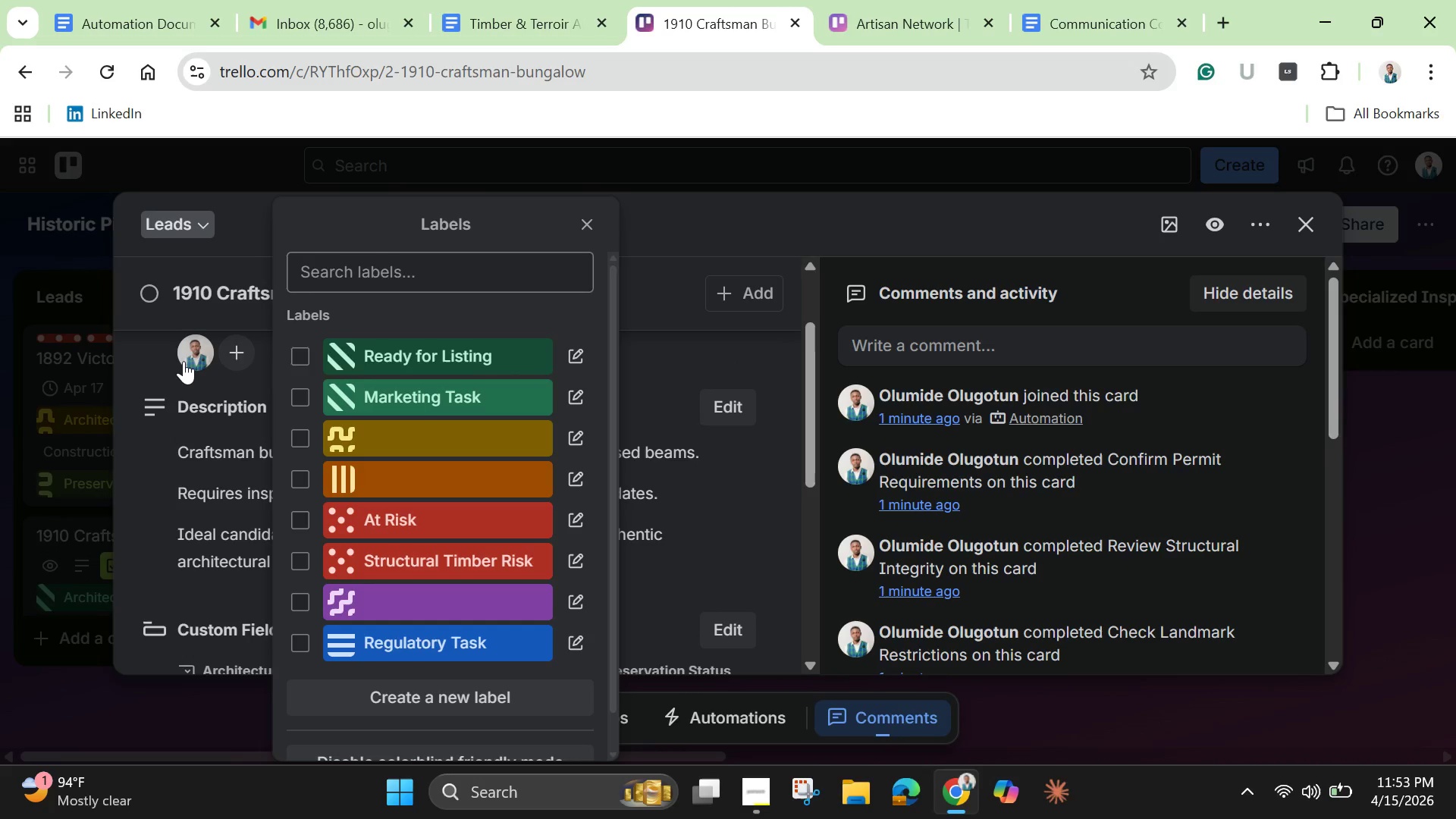 
left_click([187, 357])
 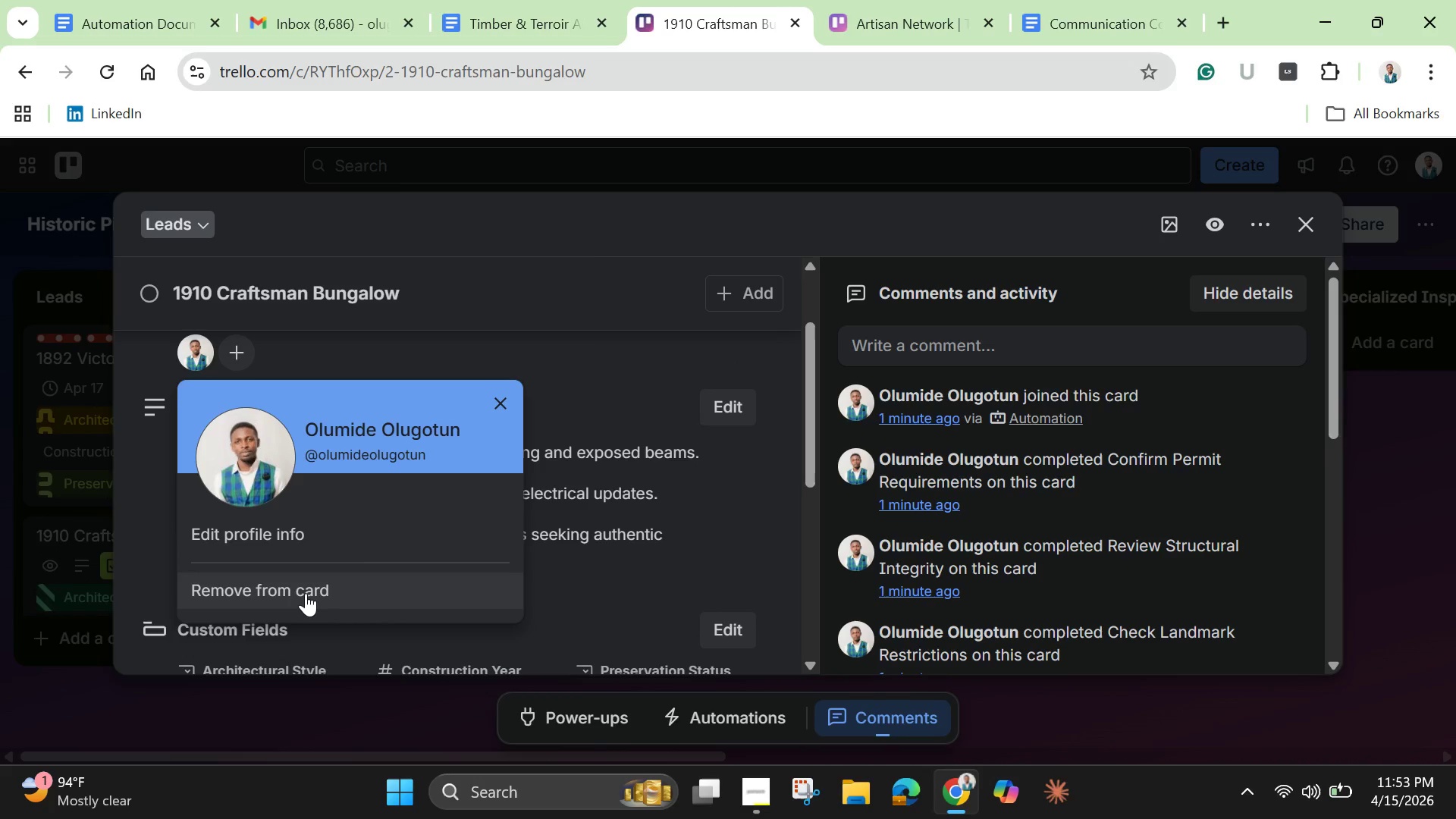 
left_click([305, 592])
 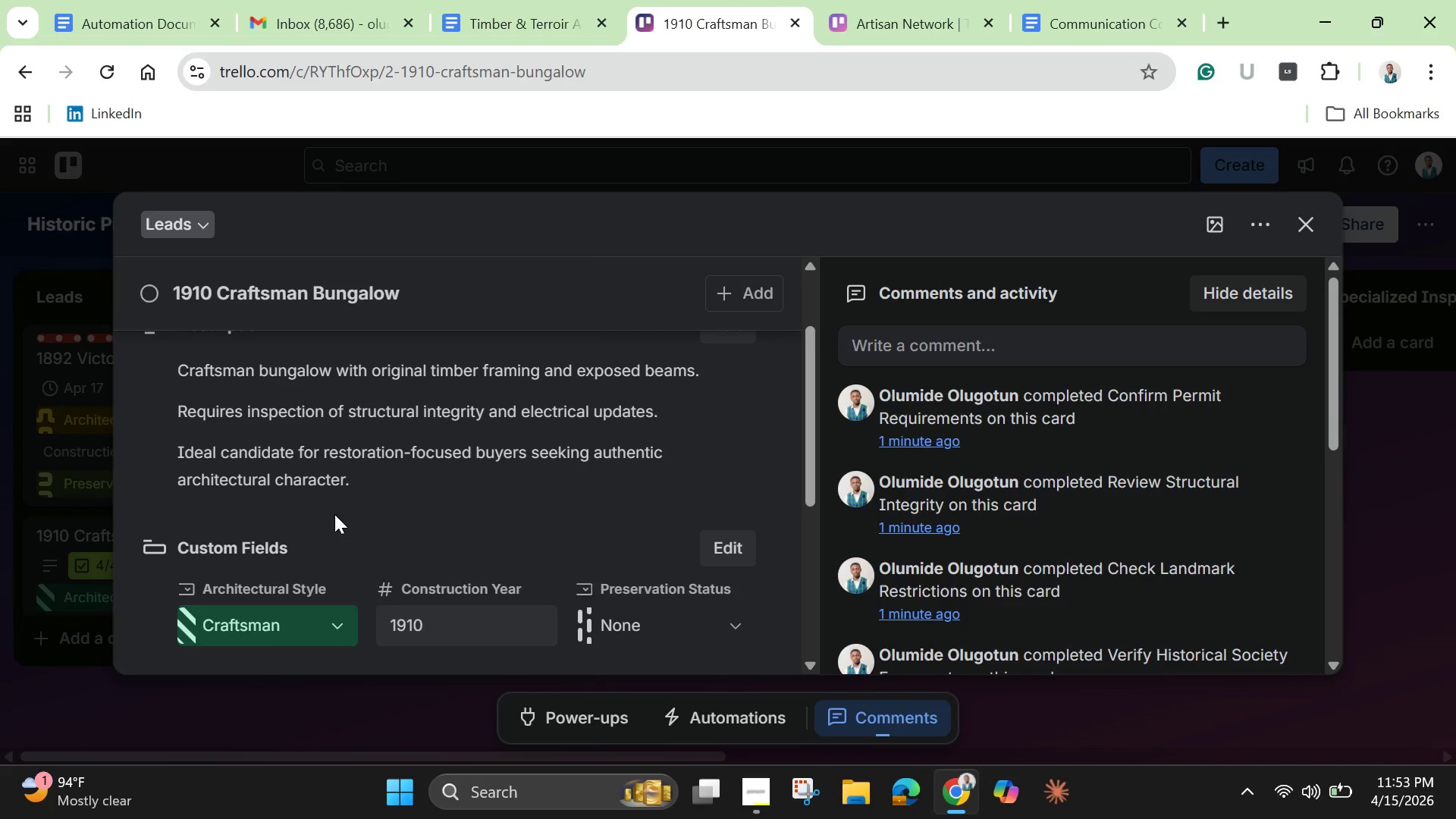 
scroll: coordinate [316, 529], scroll_direction: down, amount: 3.0
 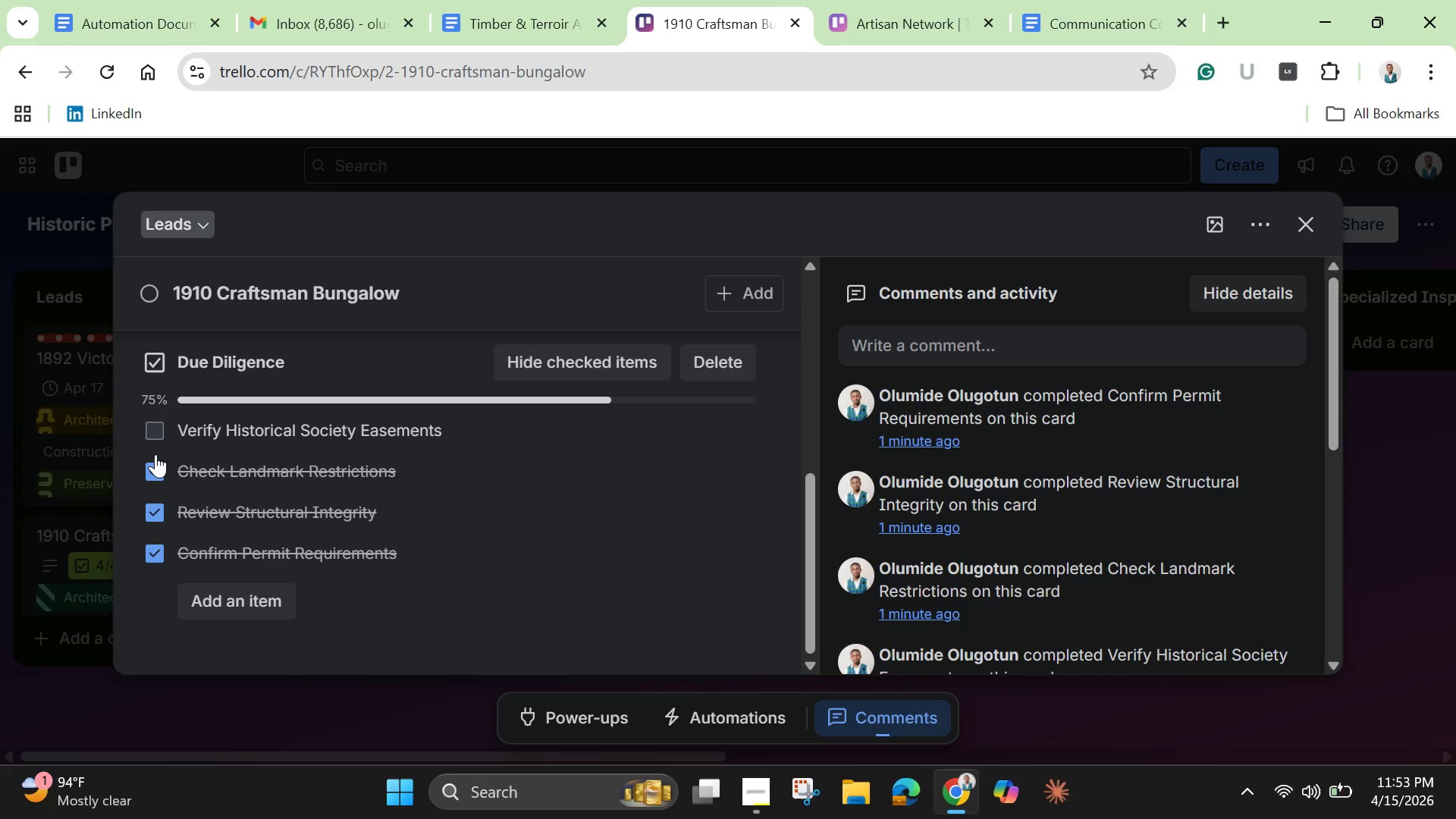 
left_click([155, 454])
 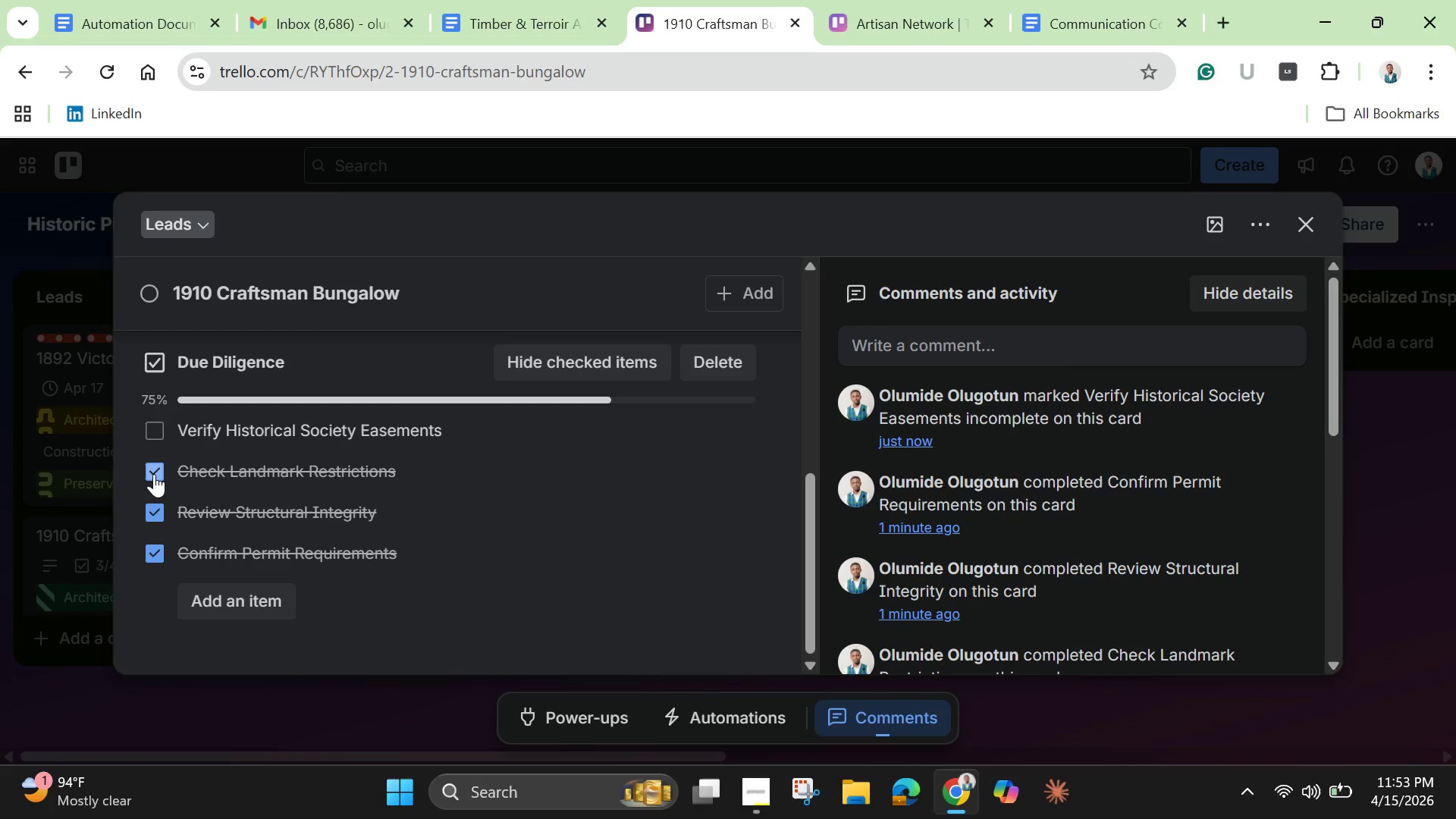 
left_click([154, 474])
 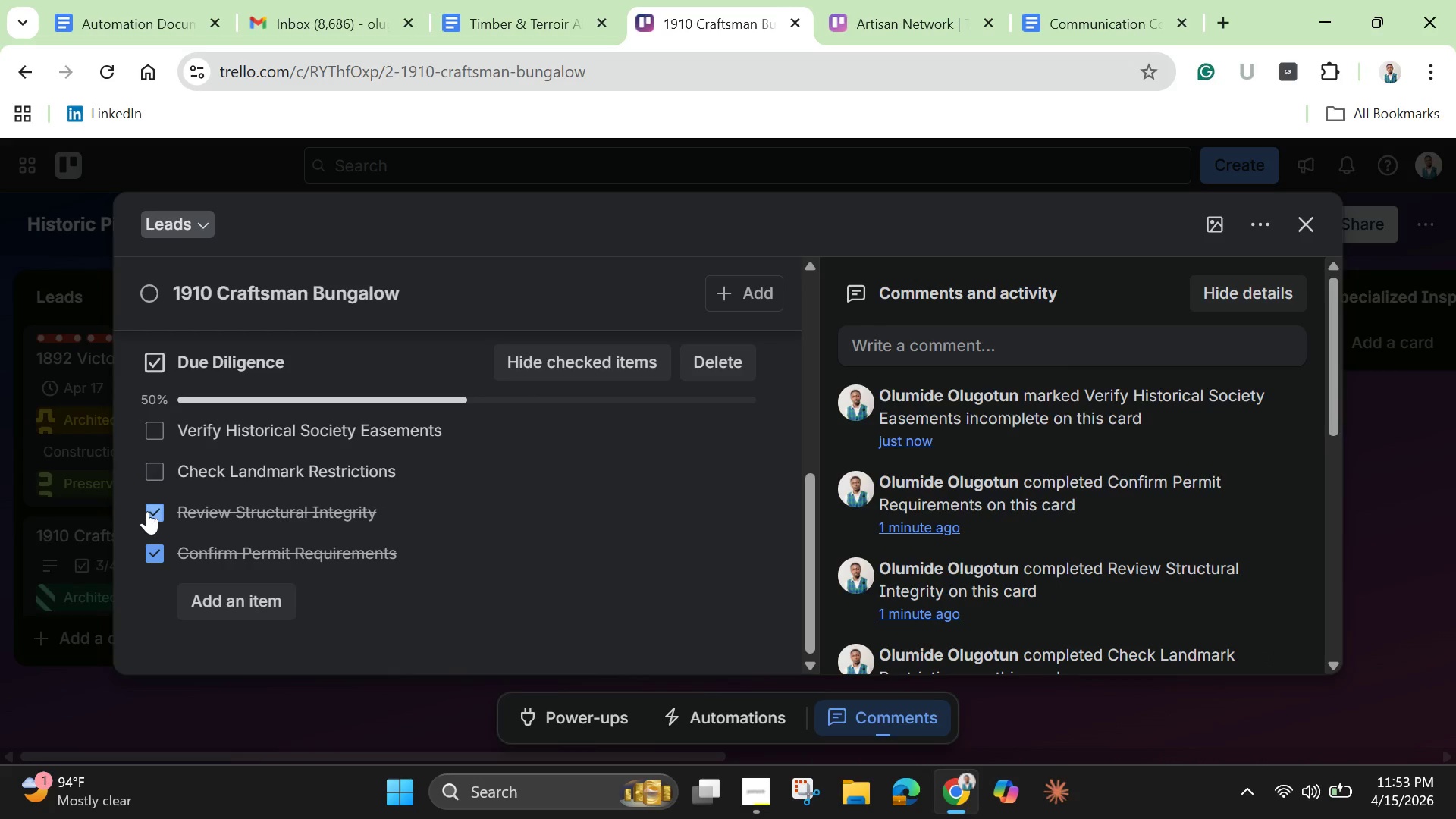 
left_click([147, 511])
 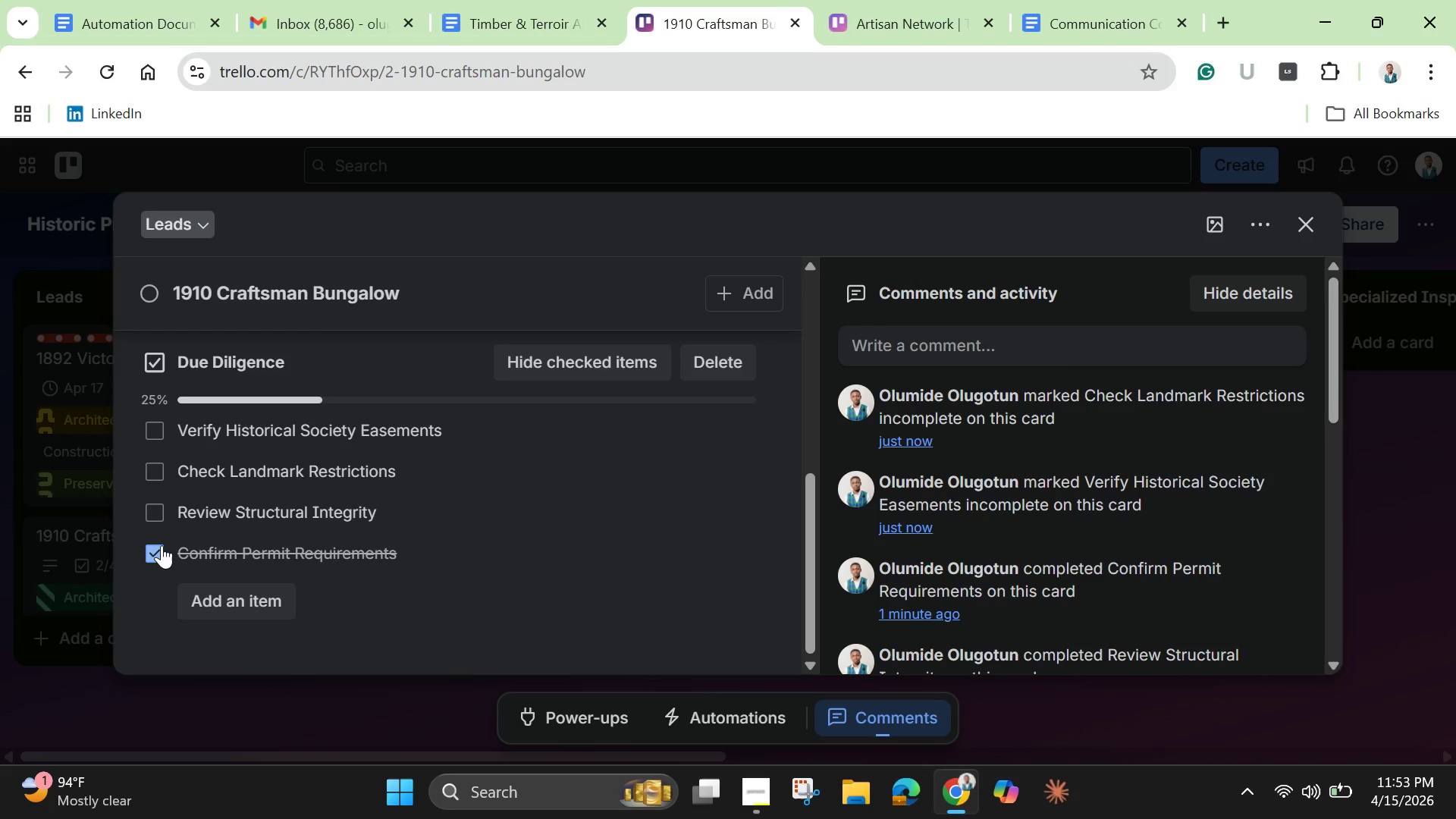 
left_click([162, 545])
 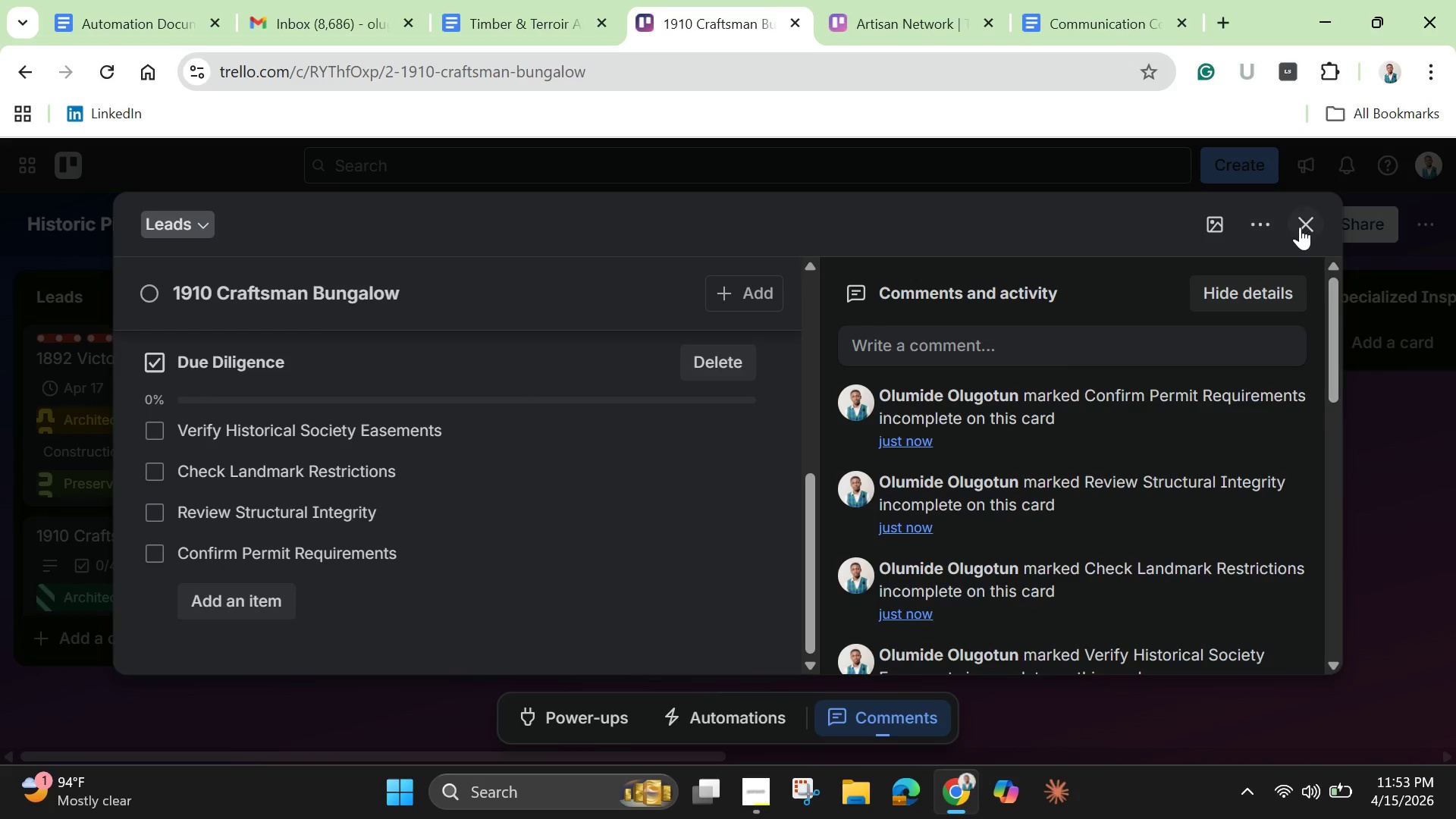 
left_click([1310, 221])
 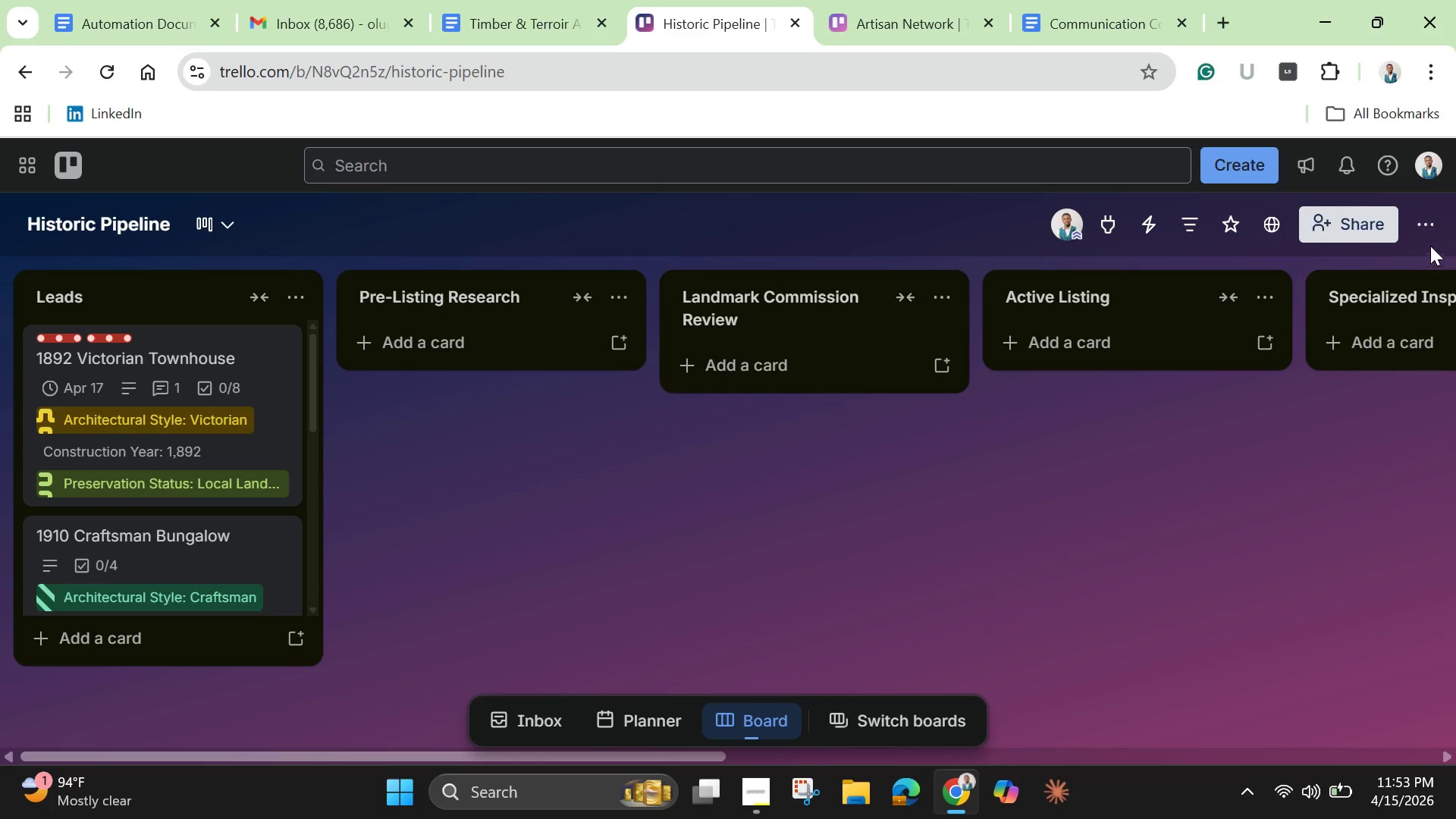 
left_click([1426, 225])
 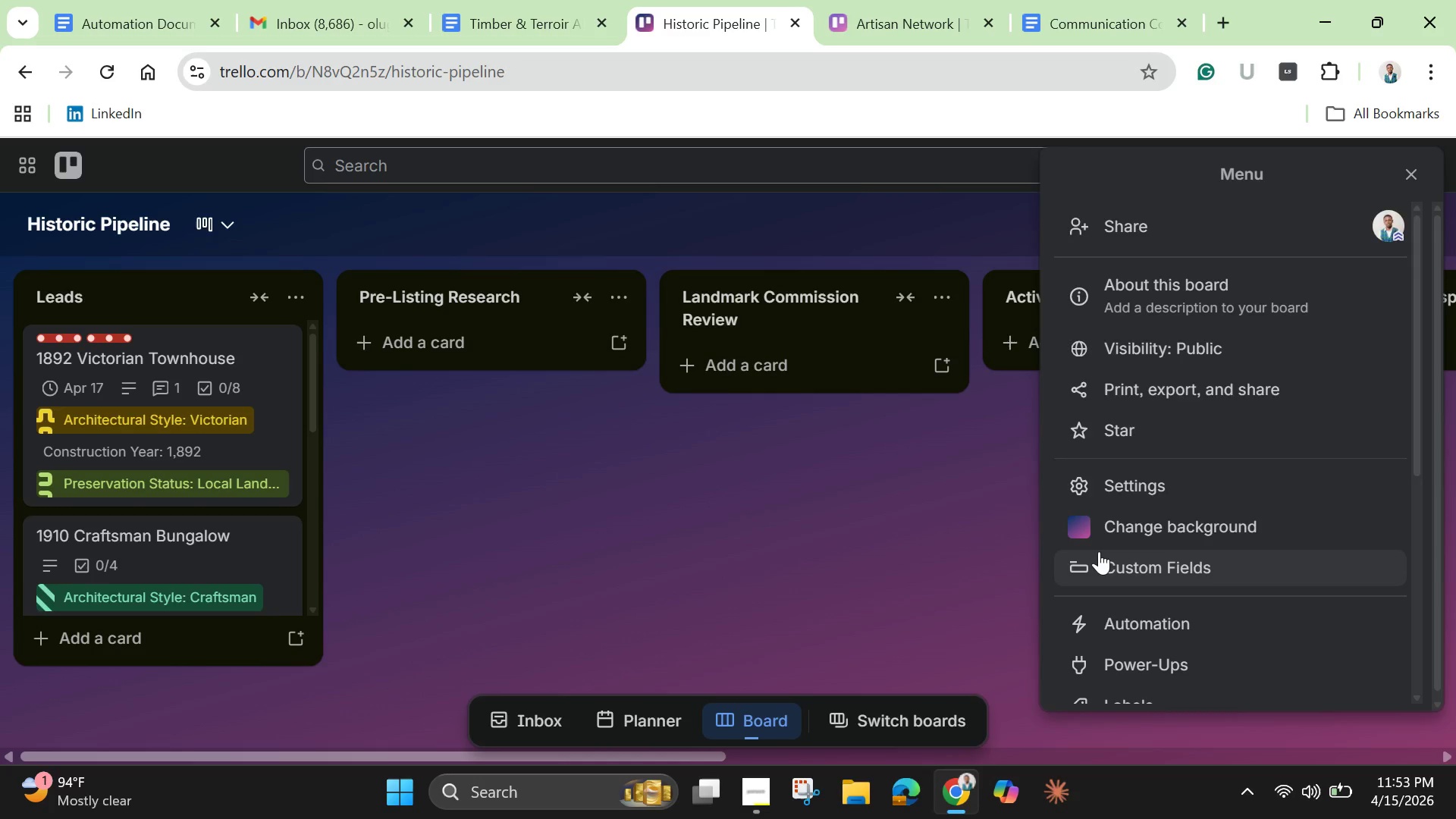 
scroll: coordinate [1099, 552], scroll_direction: down, amount: 2.0
 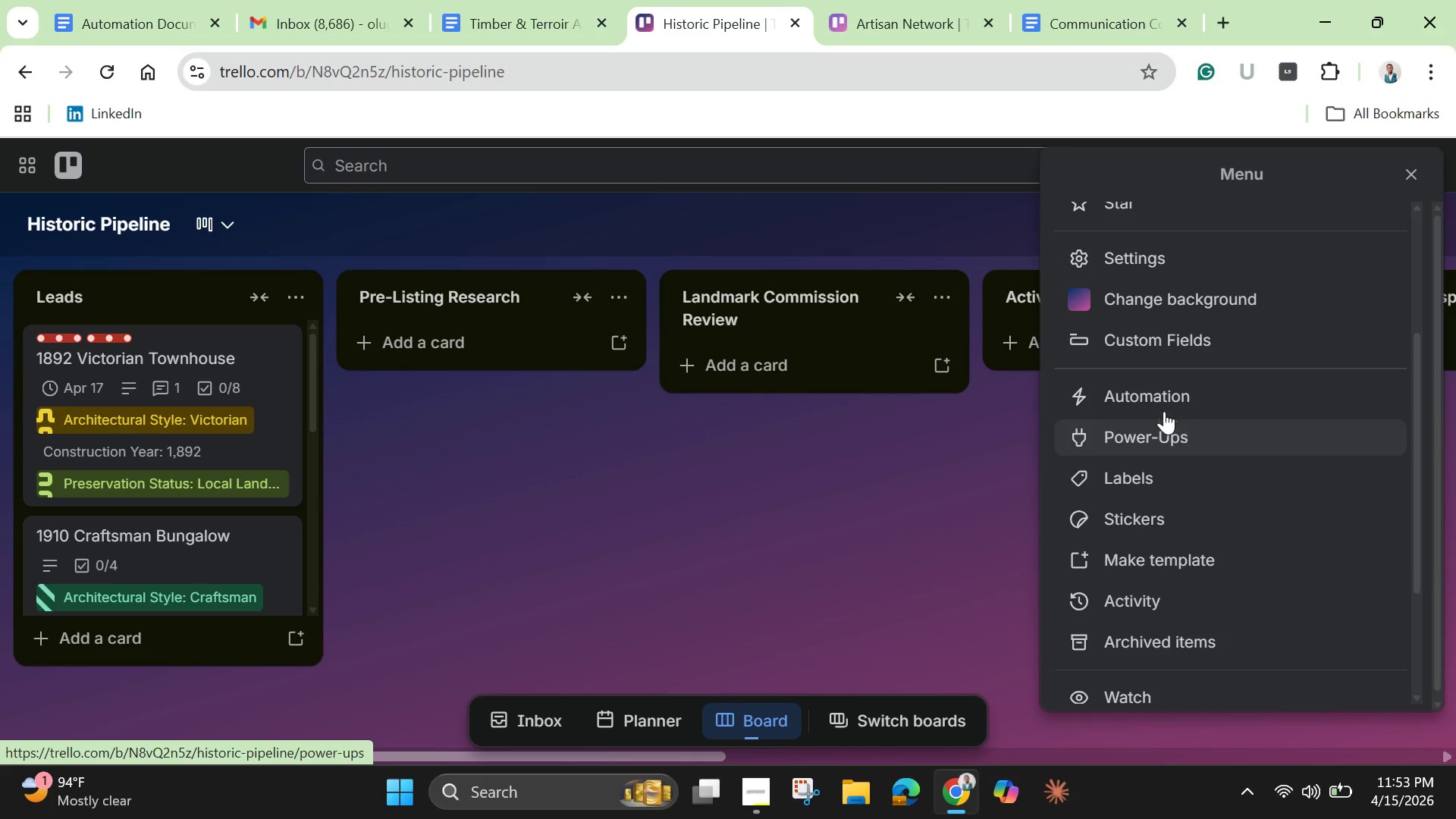 
left_click([1157, 395])
 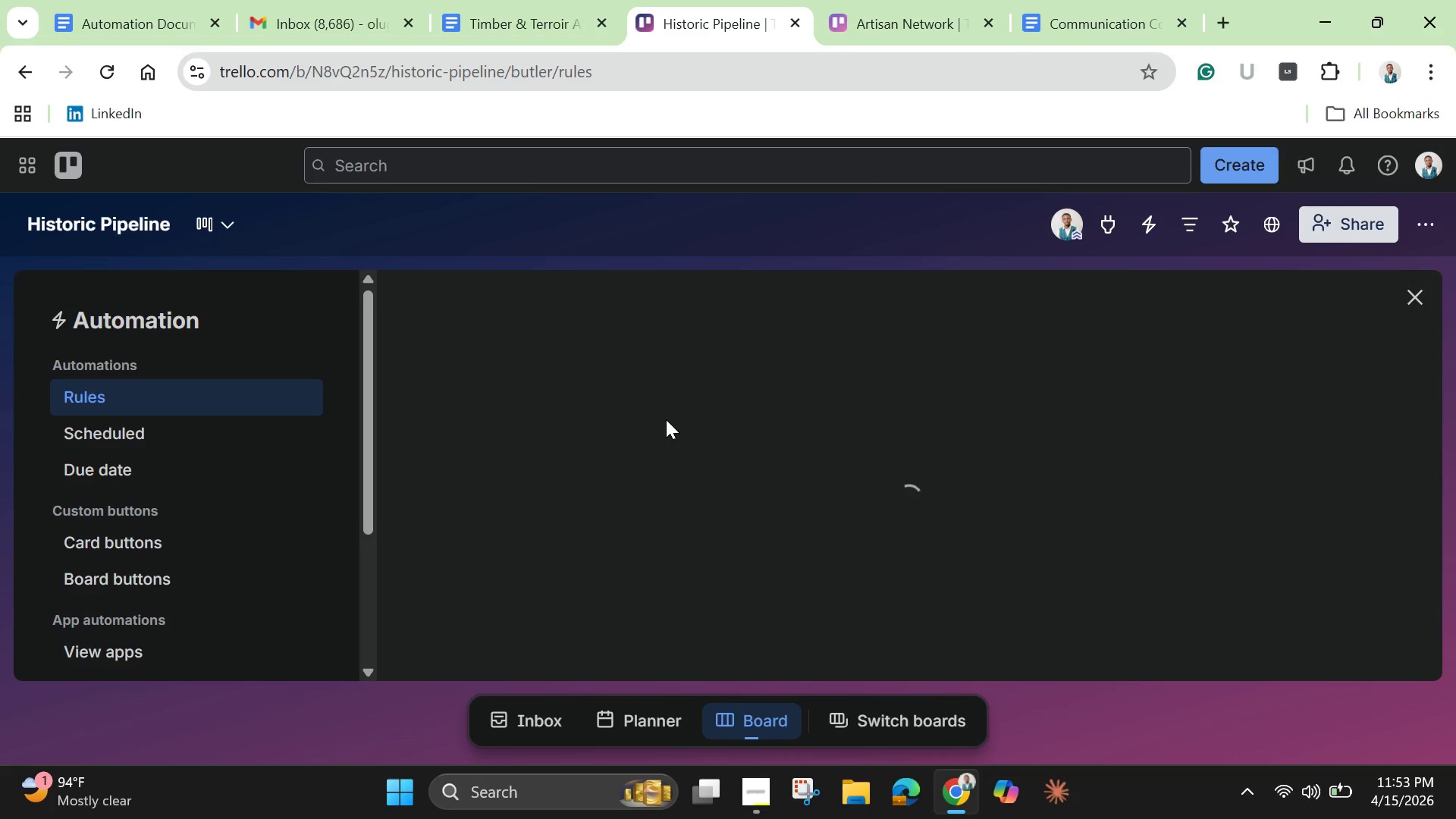 
scroll: coordinate [757, 581], scroll_direction: down, amount: 9.0
 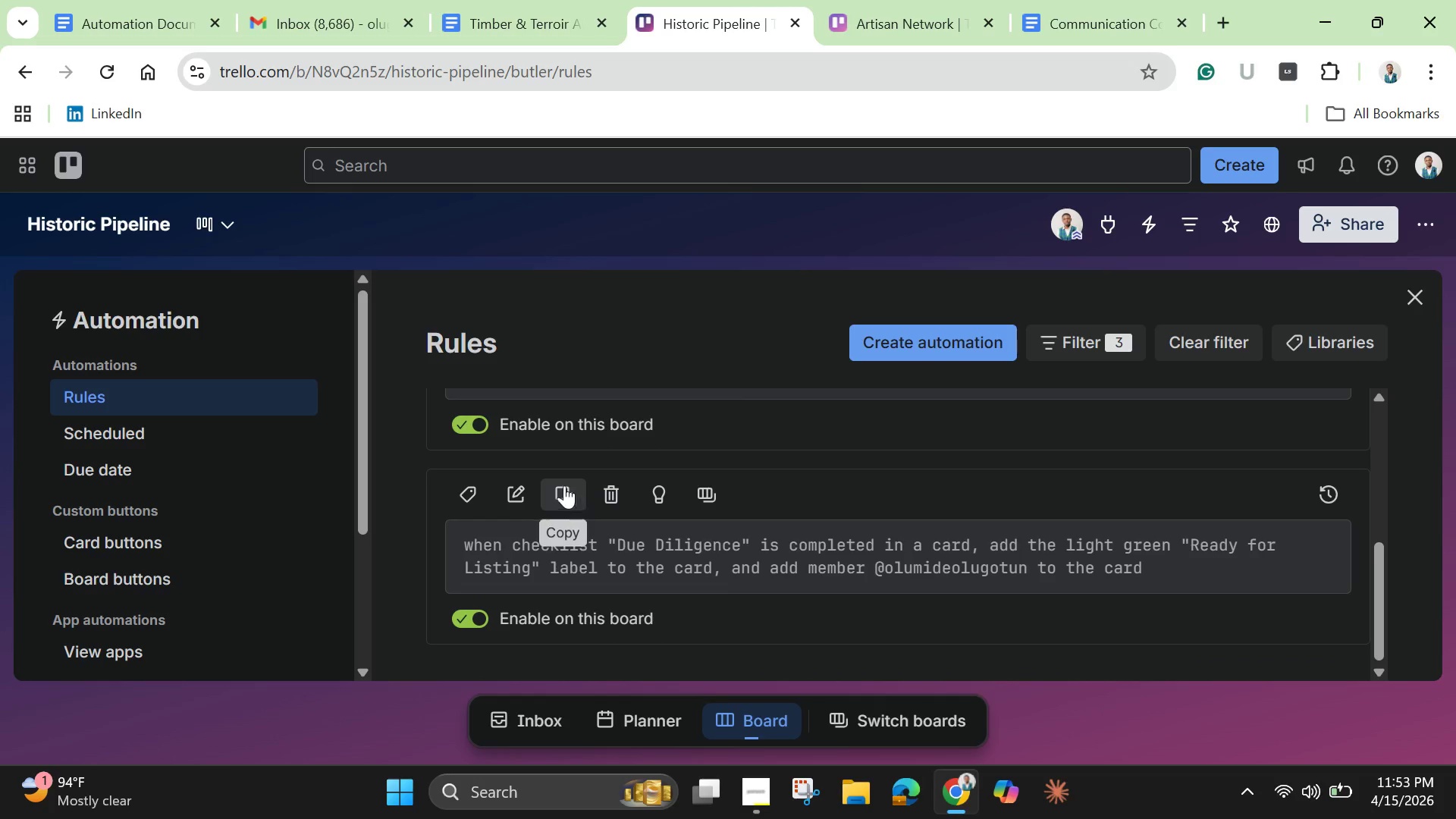 
left_click([532, 489])
 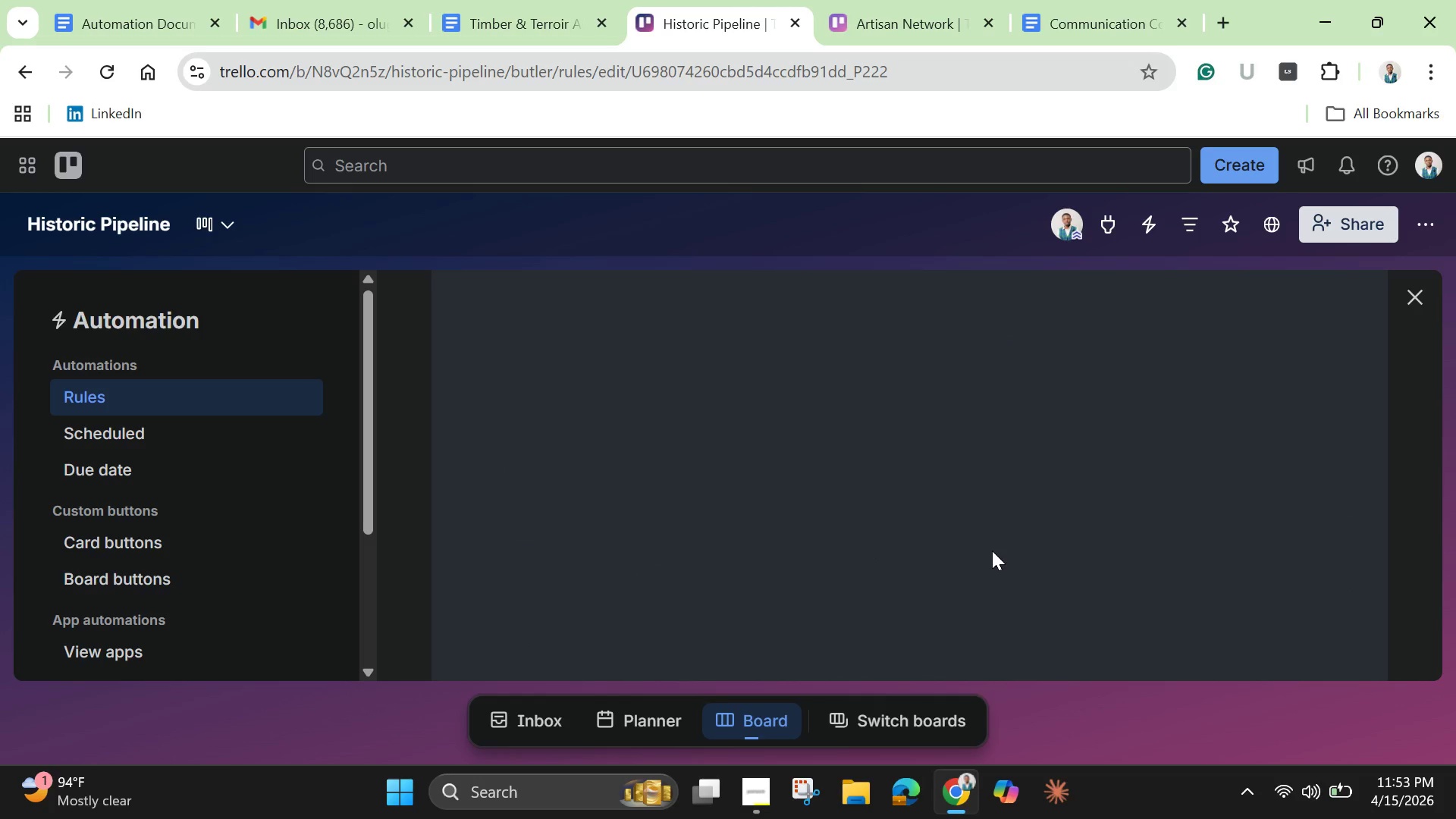 
scroll: coordinate [992, 551], scroll_direction: down, amount: 3.0
 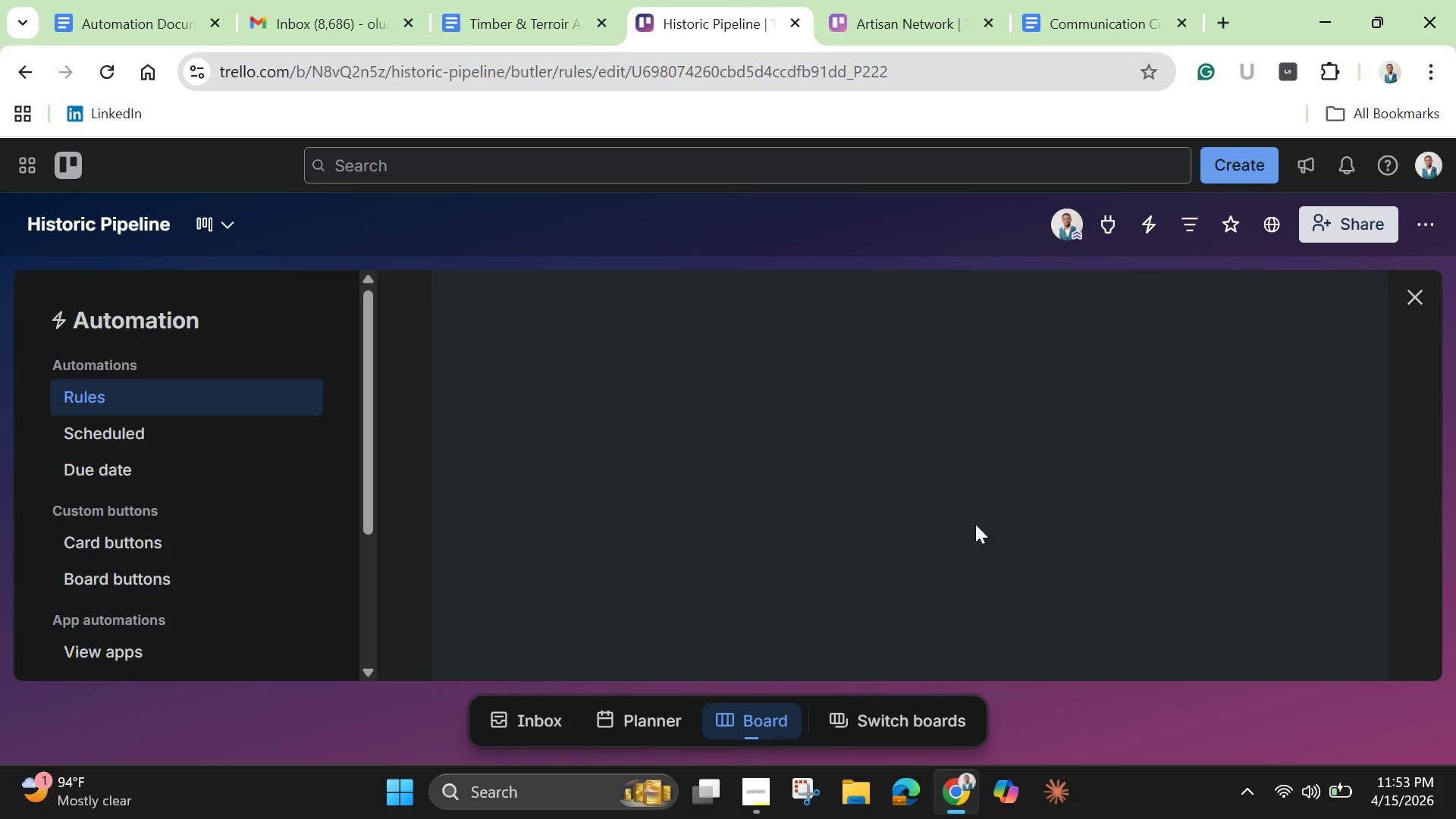 
mouse_move([968, 516])
 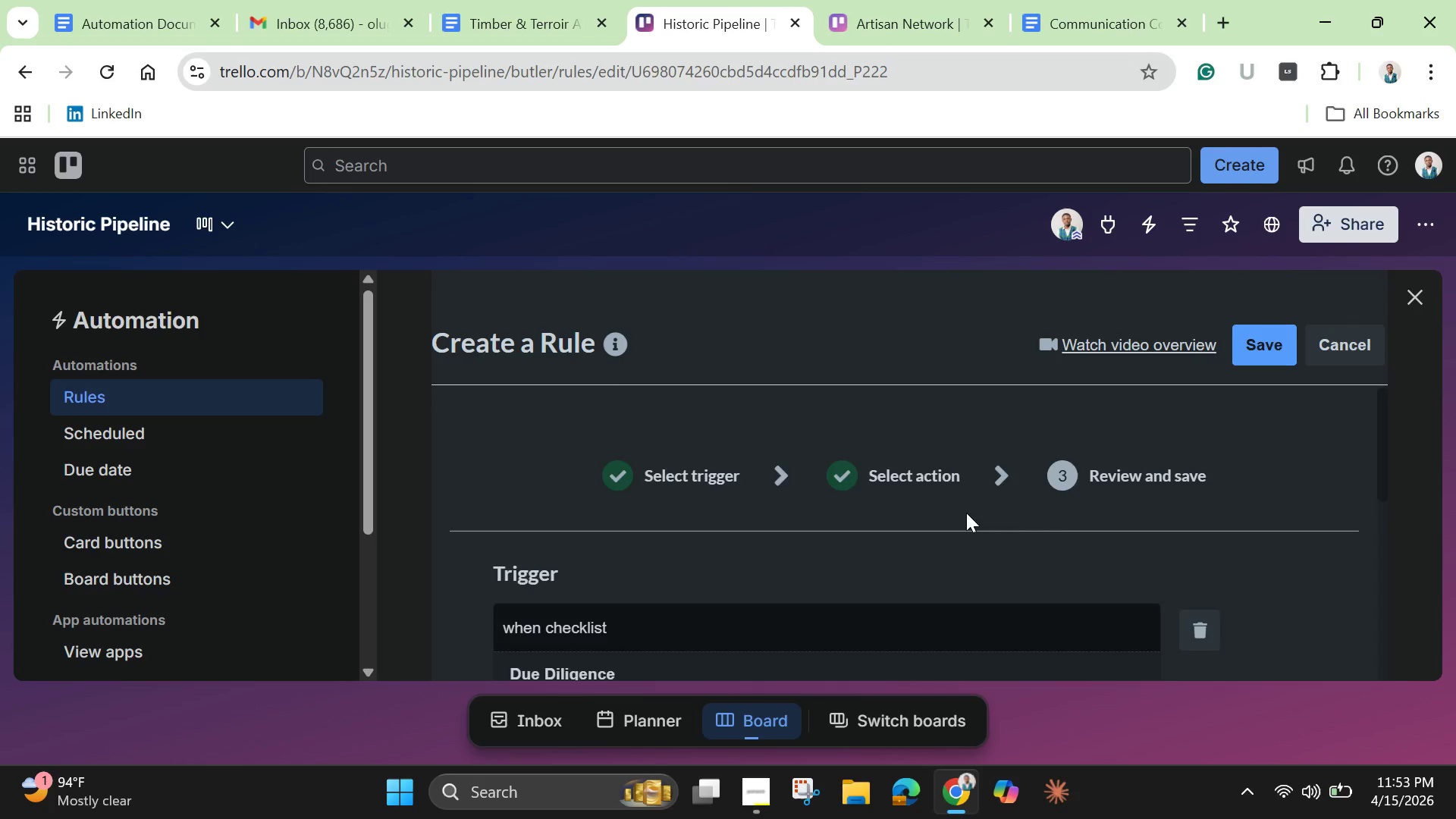 
scroll: coordinate [952, 506], scroll_direction: down, amount: 9.0
 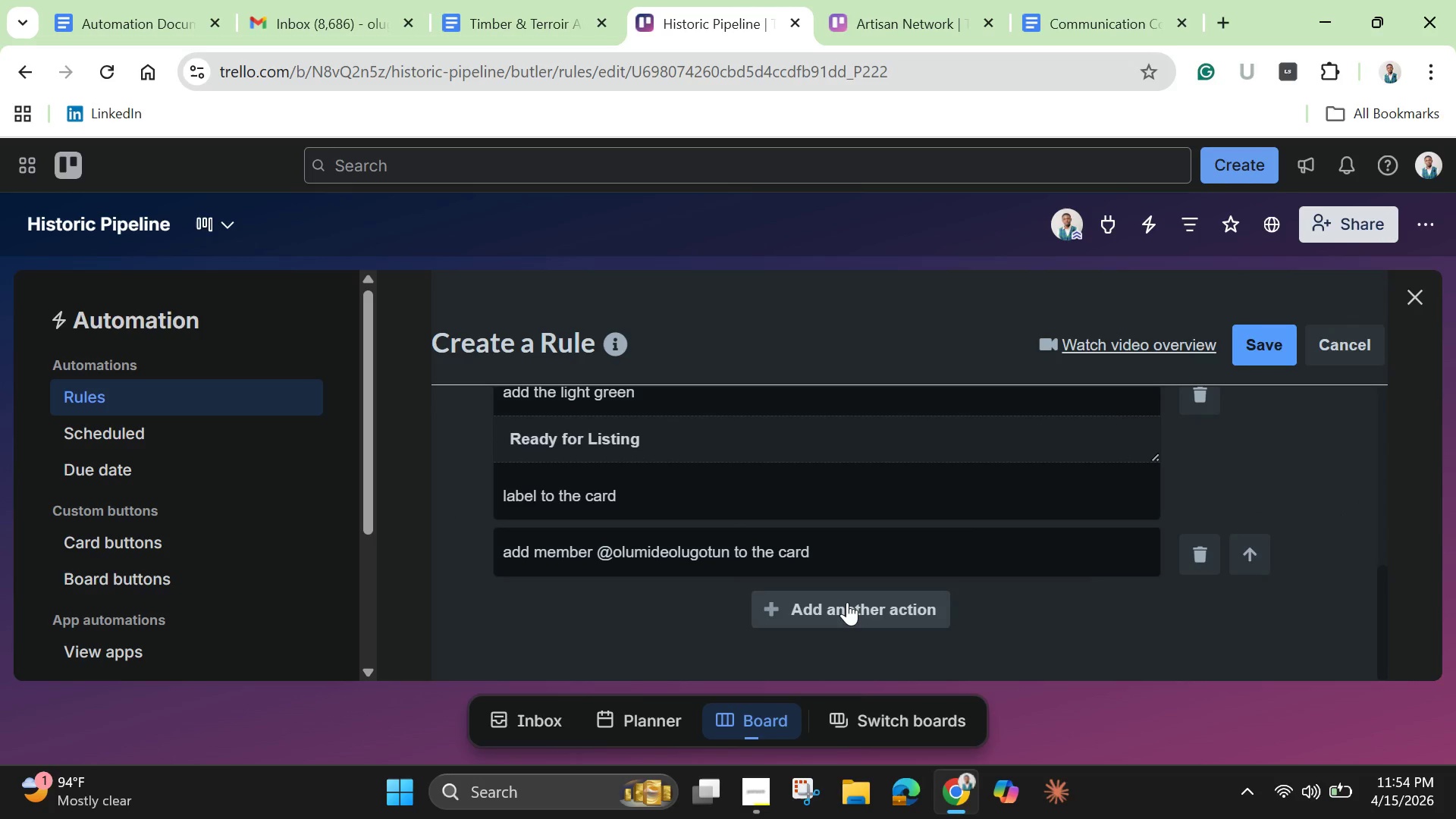 
left_click([847, 602])
 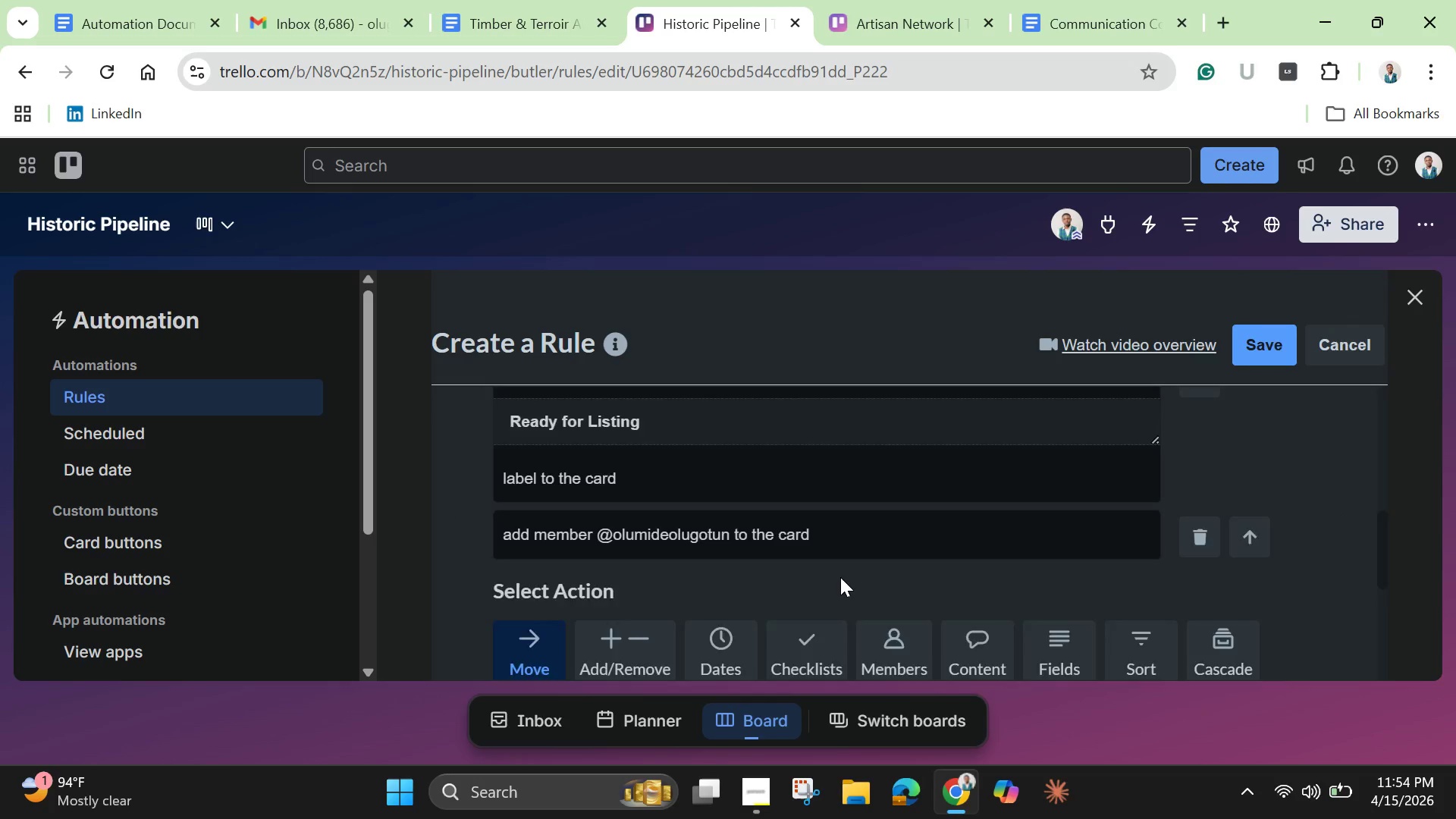 
scroll: coordinate [840, 577], scroll_direction: down, amount: 3.0
 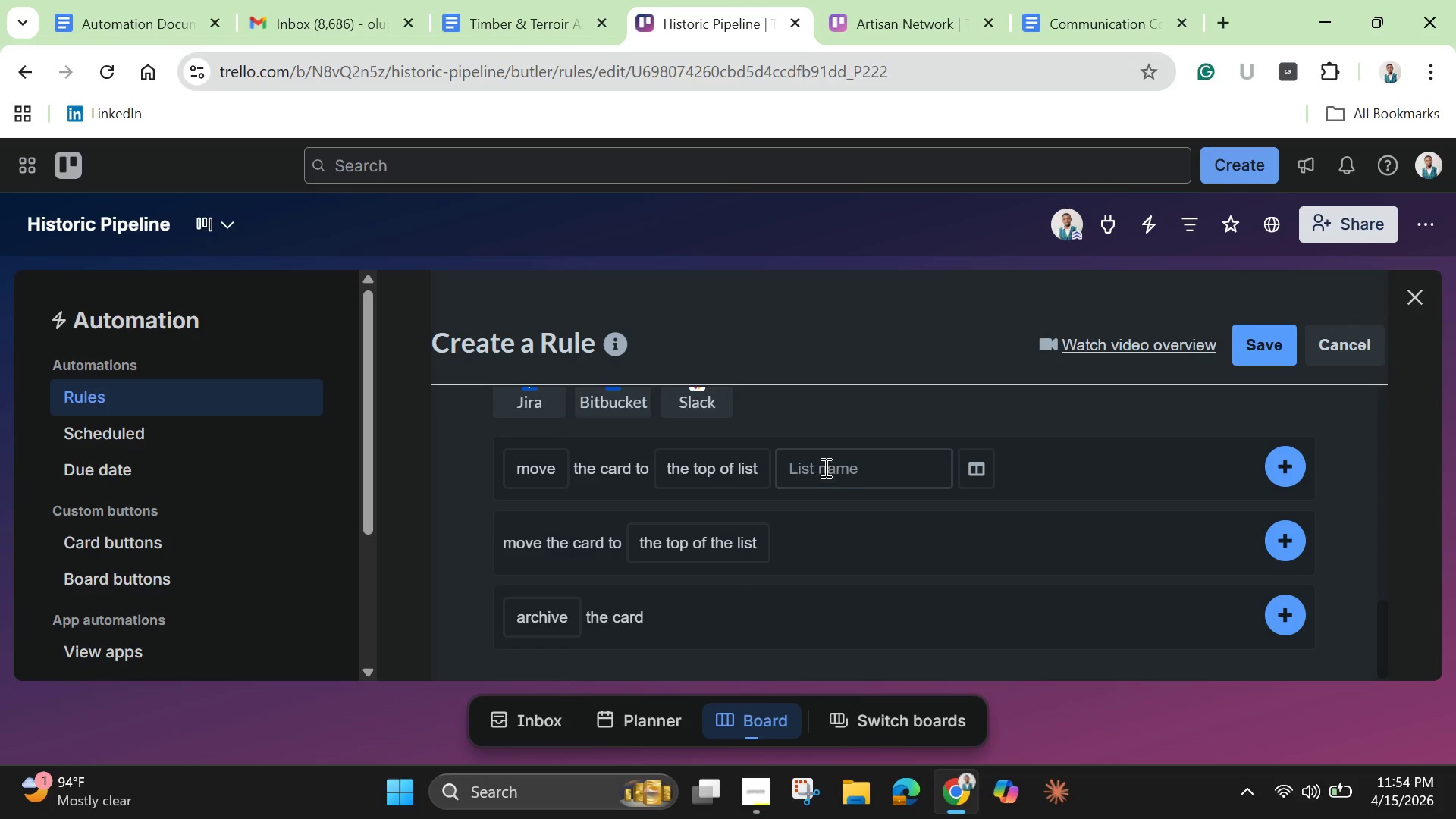 
left_click([824, 467])
 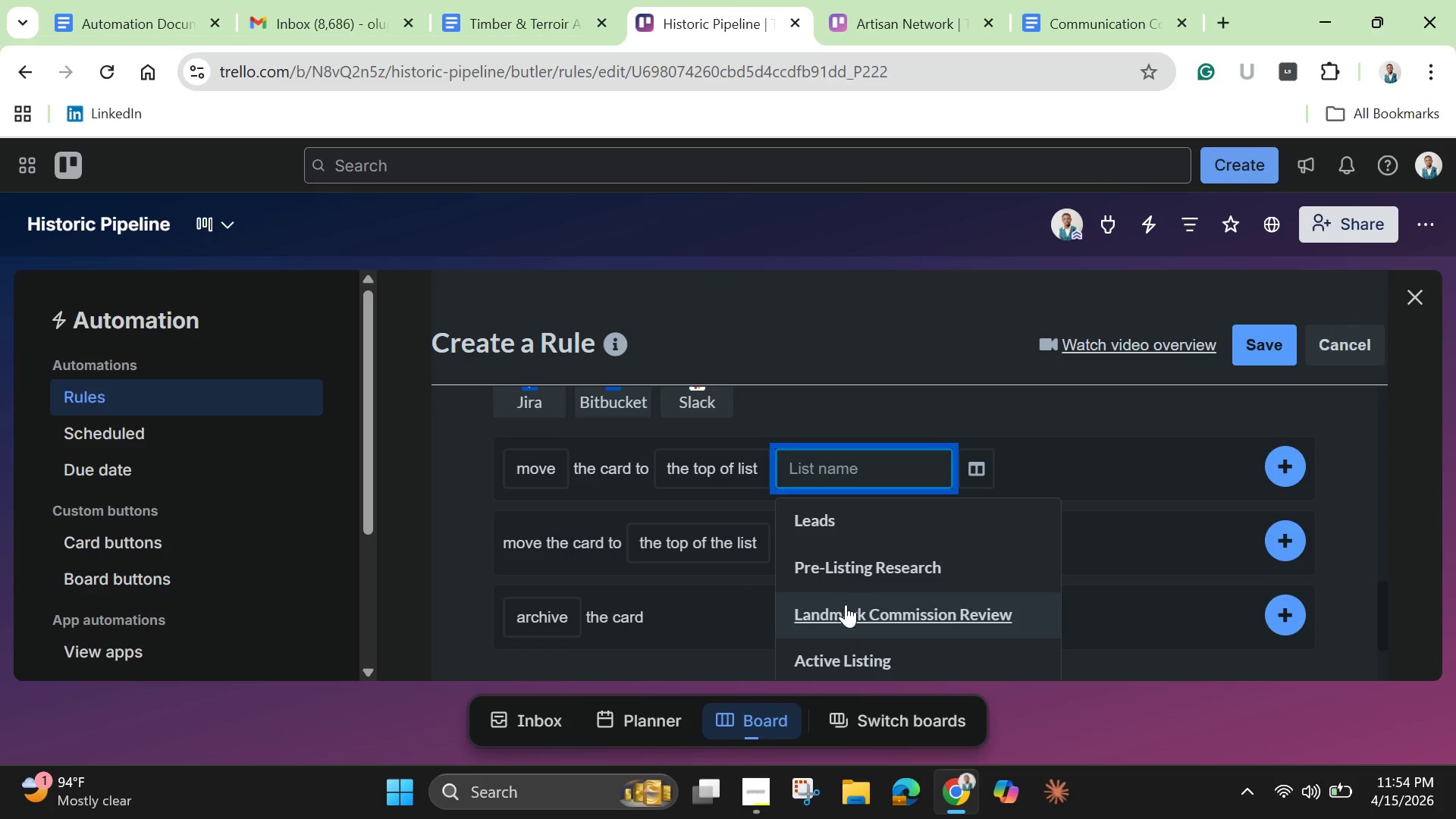 
scroll: coordinate [846, 607], scroll_direction: down, amount: 1.0
 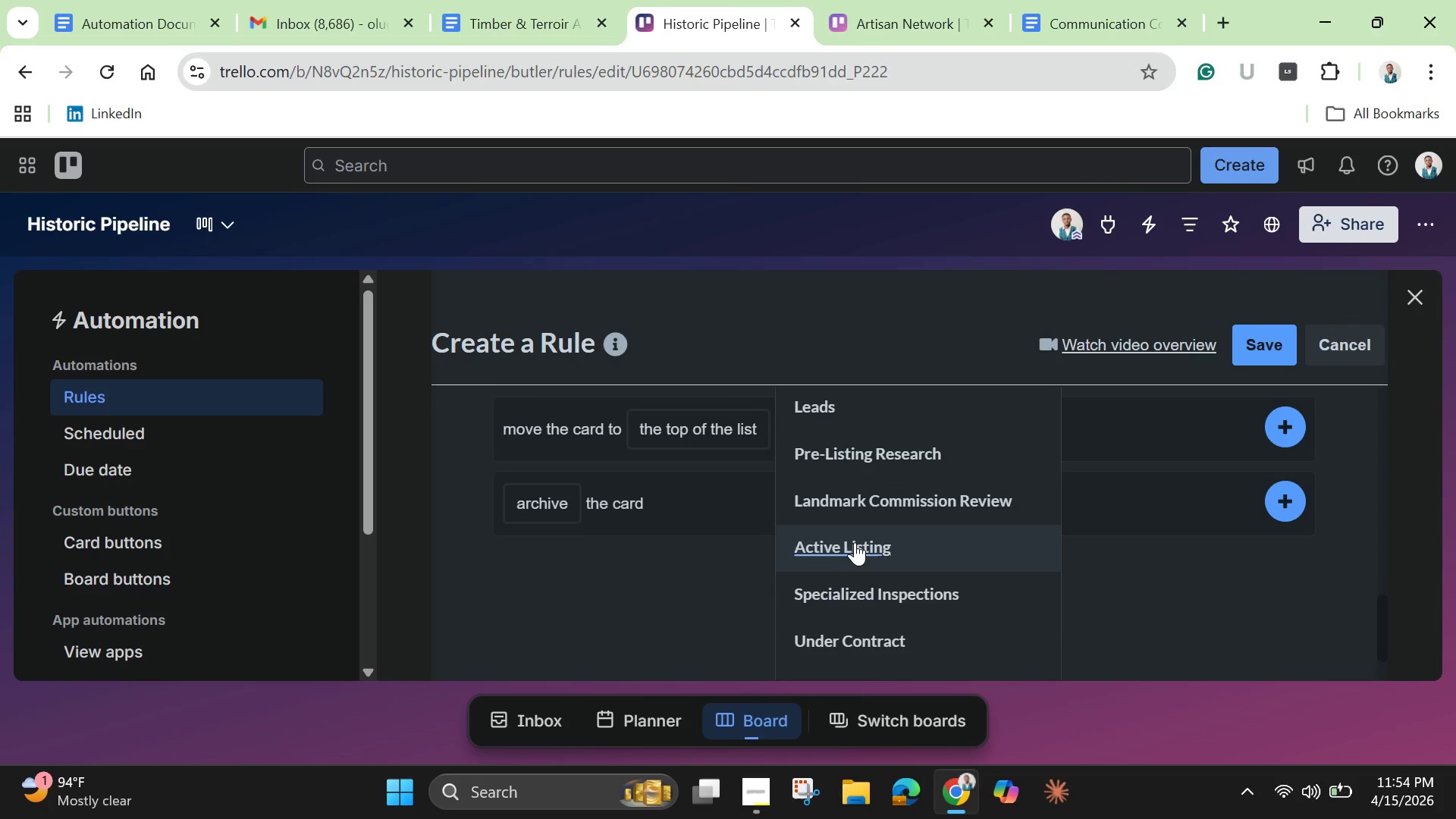 
left_click([855, 542])
 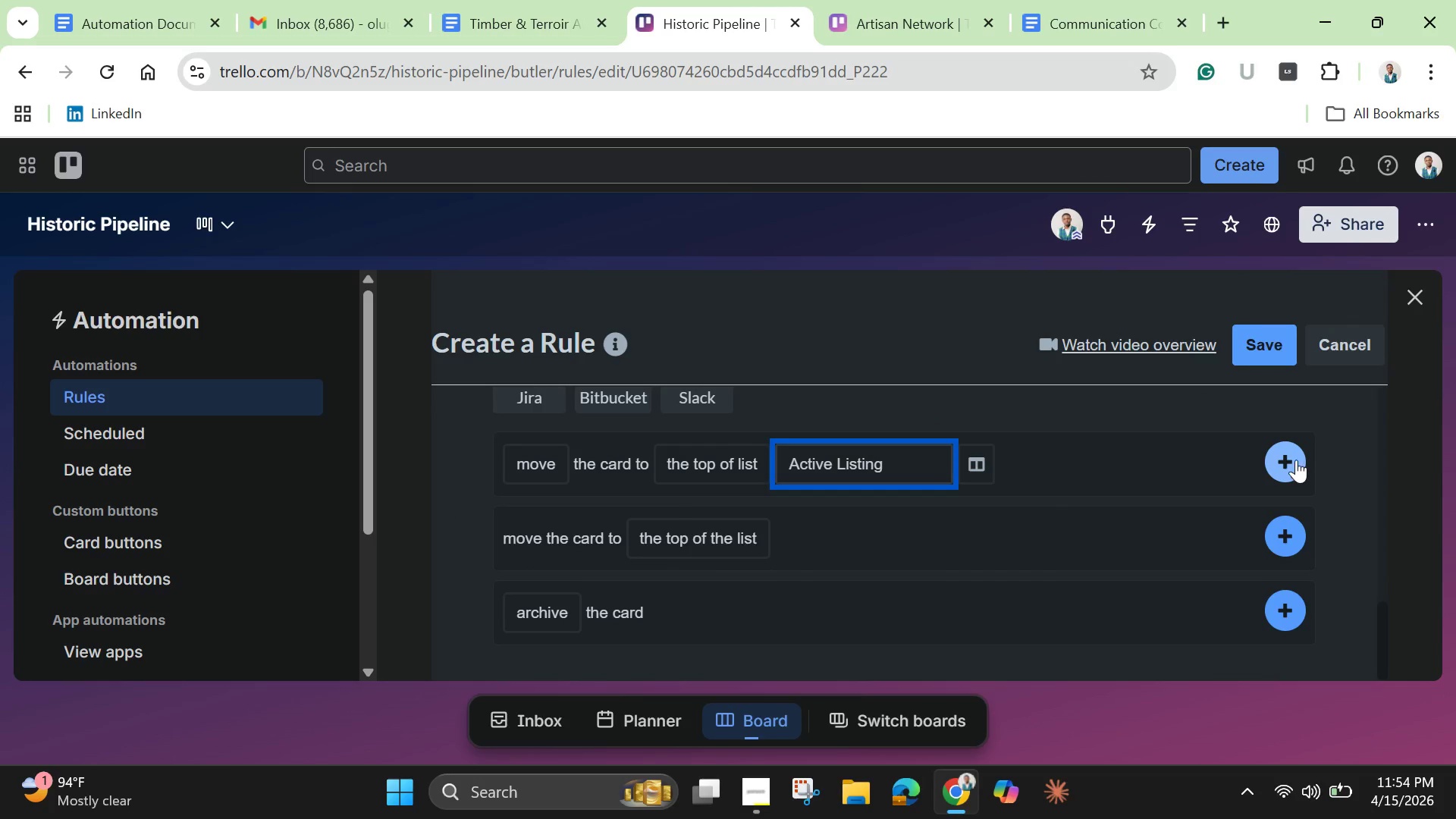 
left_click([1293, 457])
 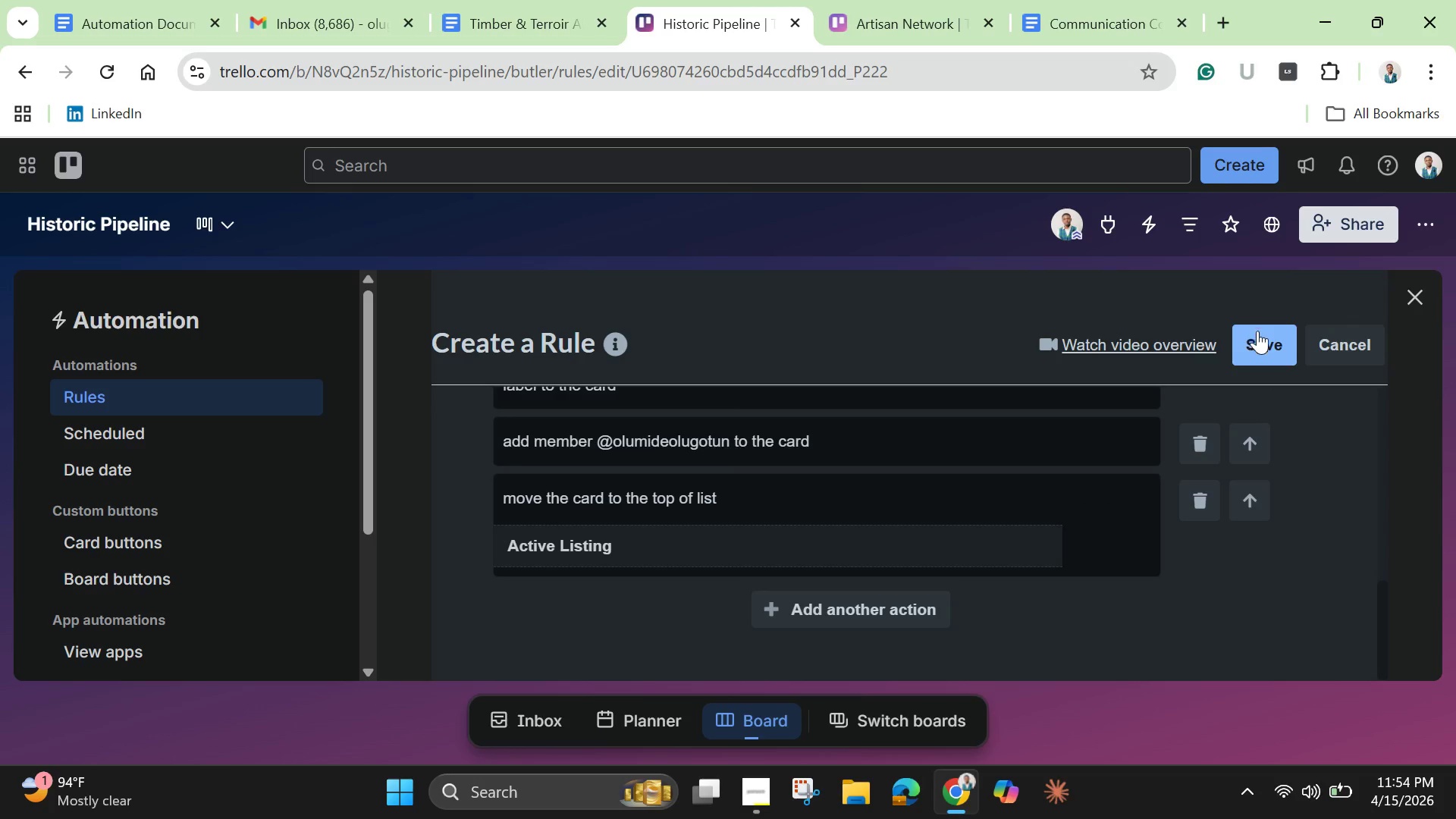 
left_click([1261, 335])
 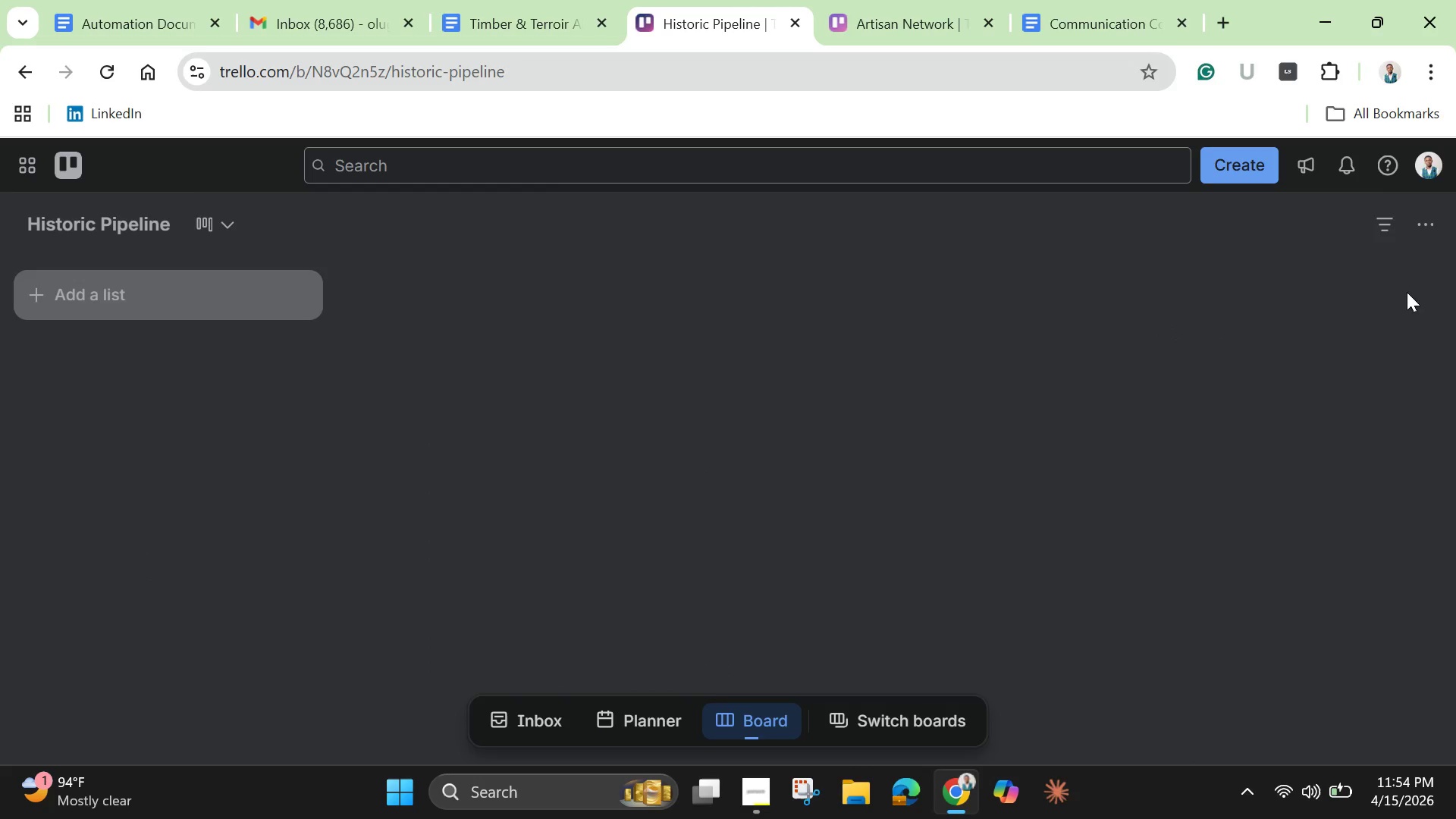 
wait(19.16)
 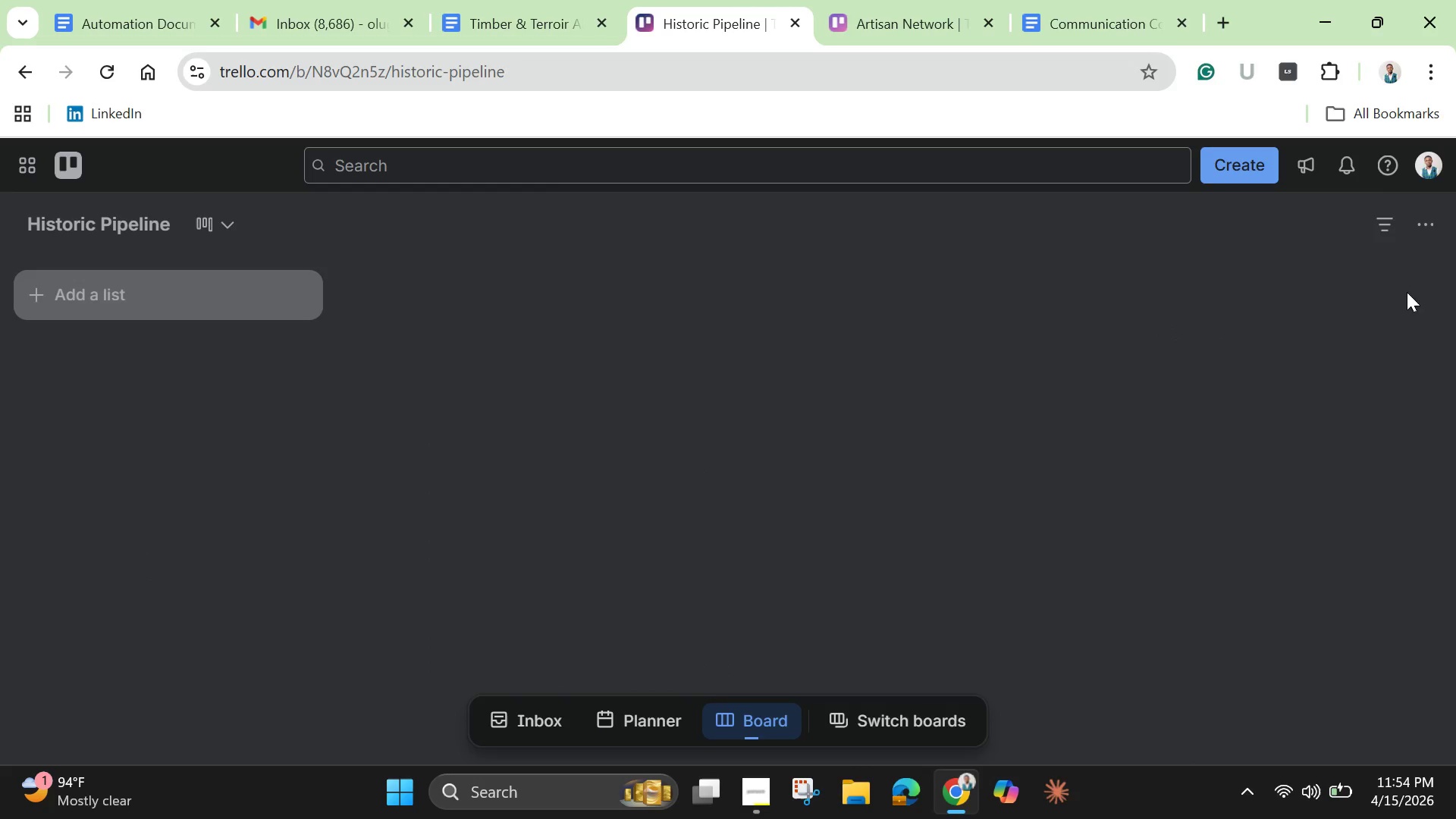 
left_click([171, 555])
 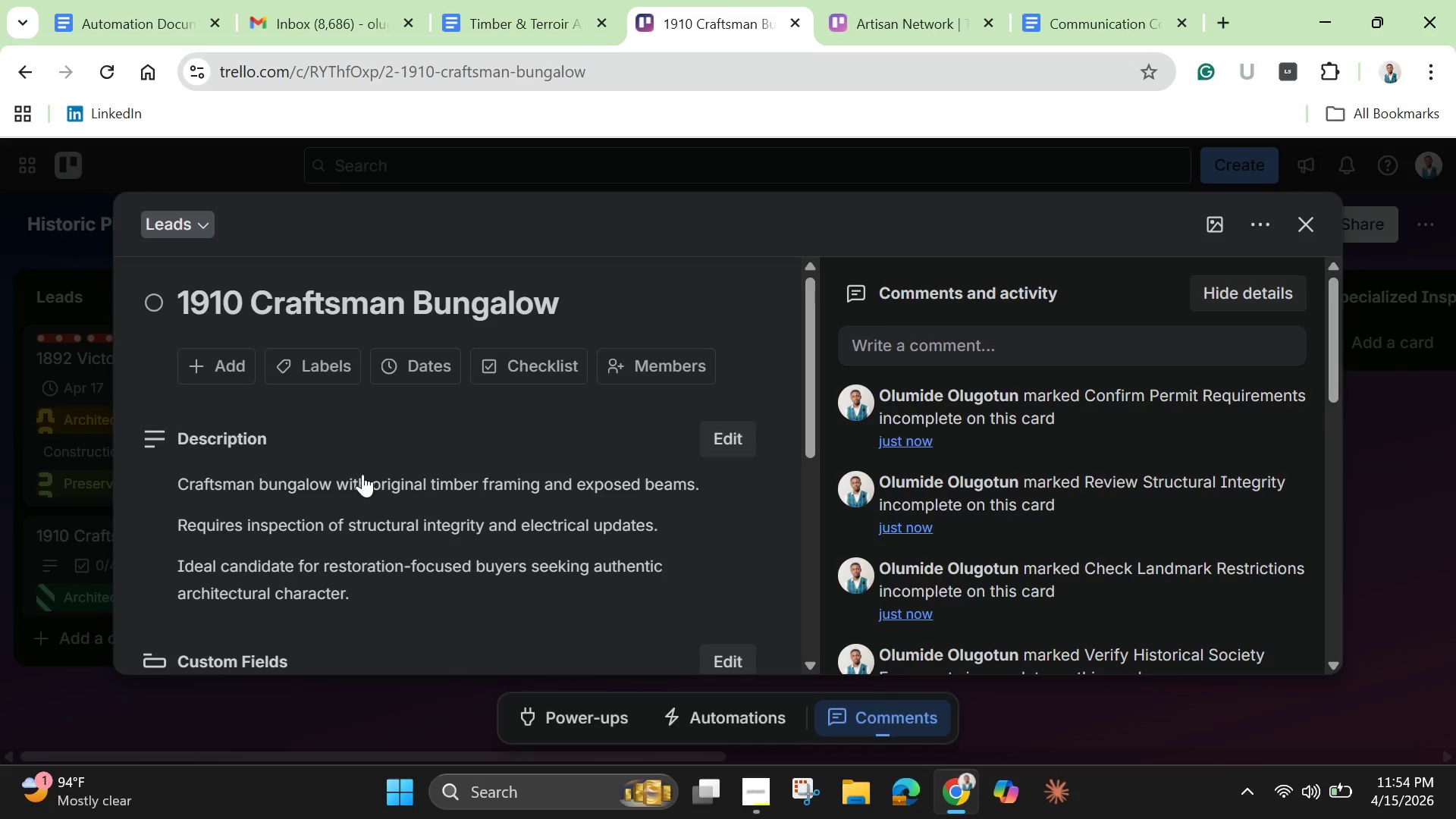 
scroll: coordinate [345, 463], scroll_direction: down, amount: 3.0
 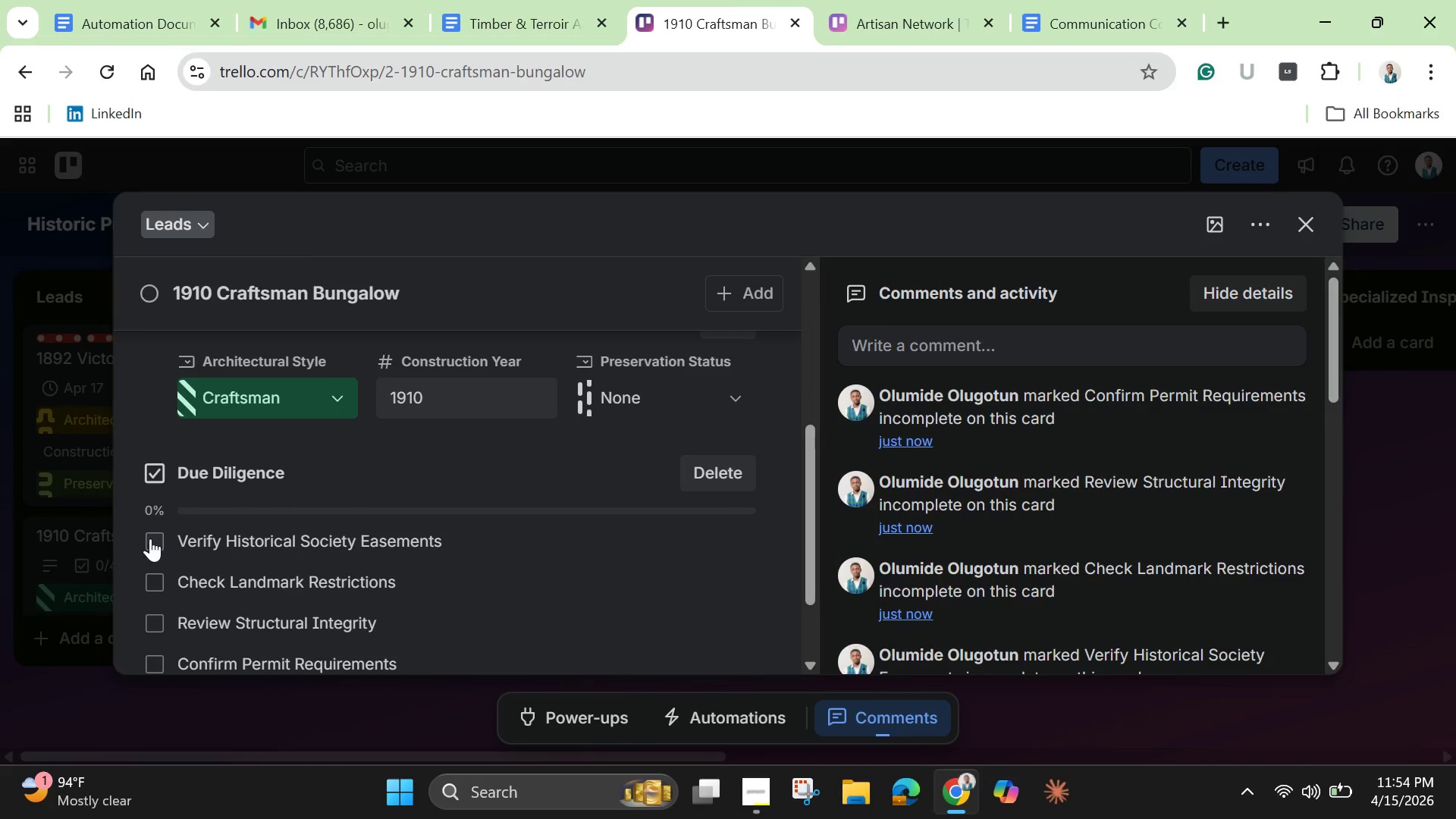 
left_click([152, 537])
 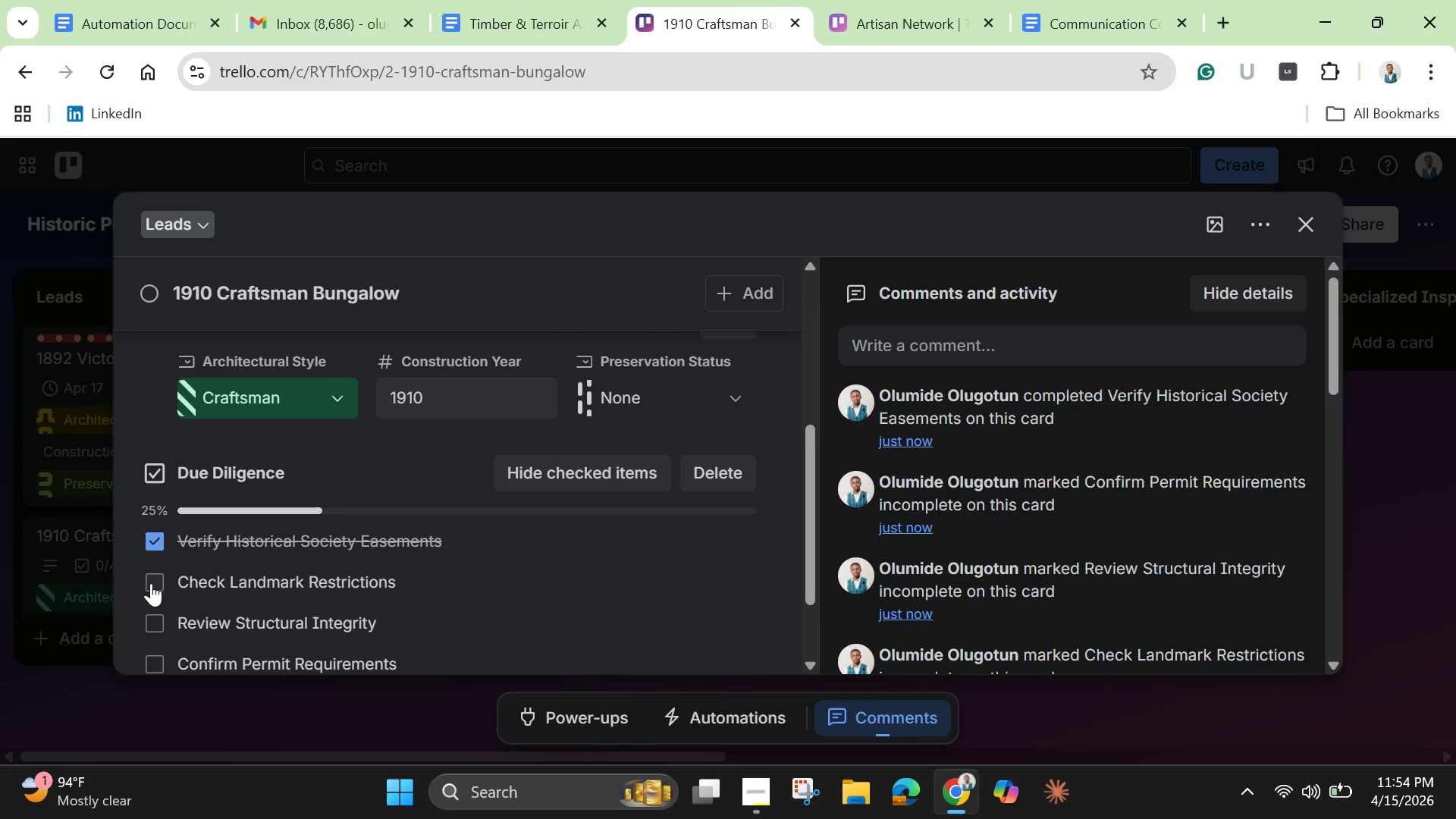 
left_click([151, 583])
 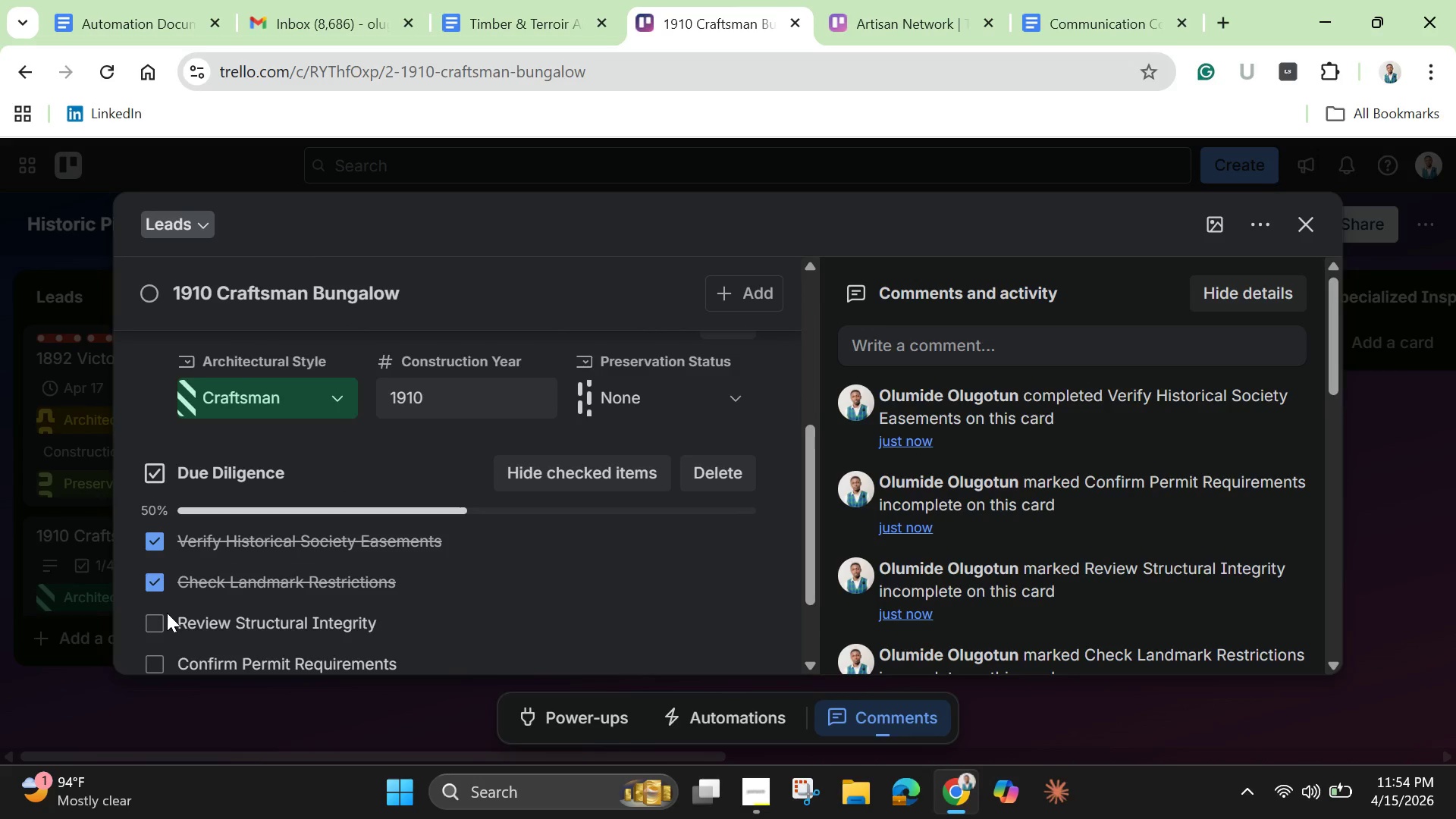 
scroll: coordinate [167, 613], scroll_direction: down, amount: 1.0
 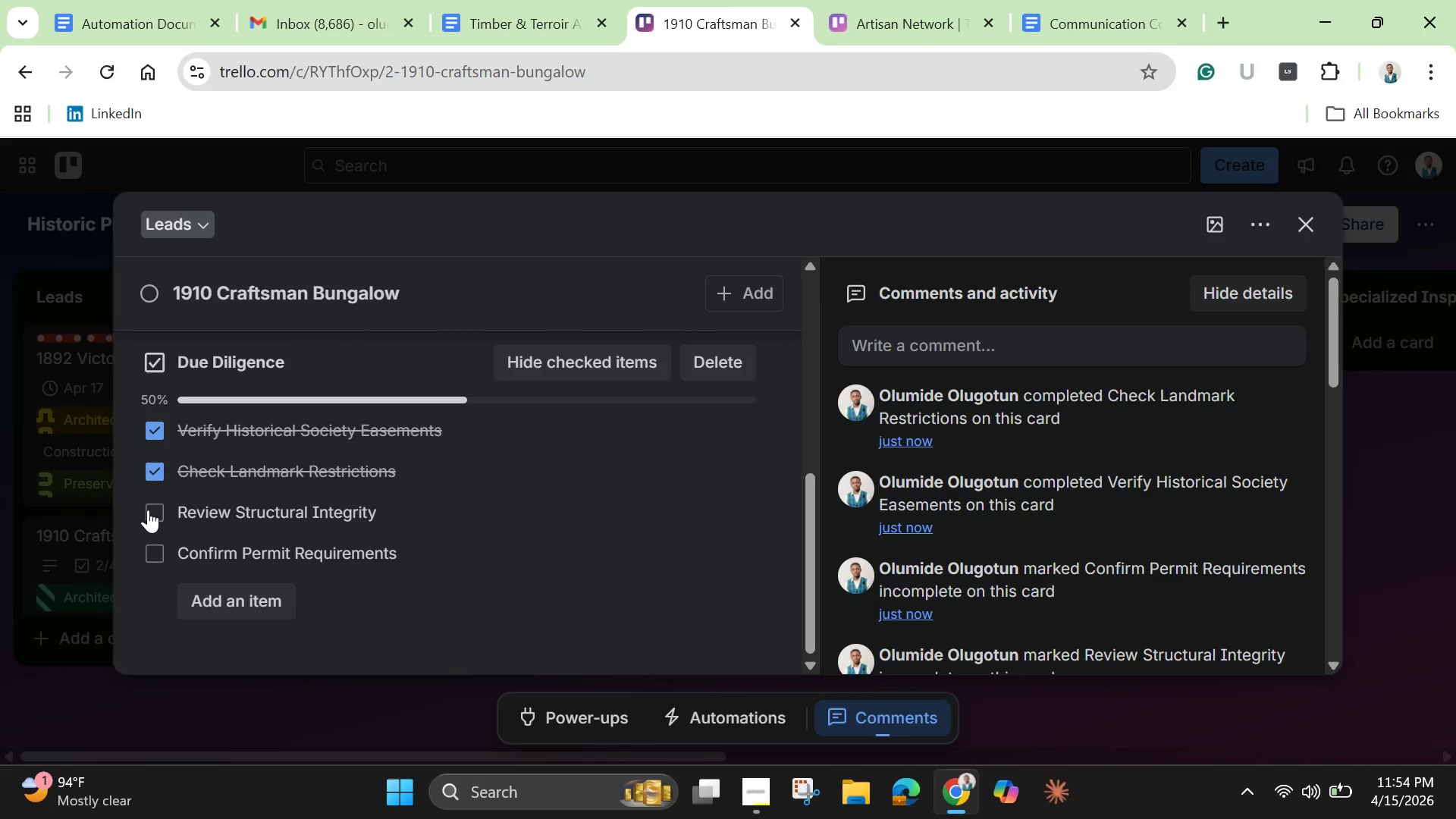 
left_click([149, 510])
 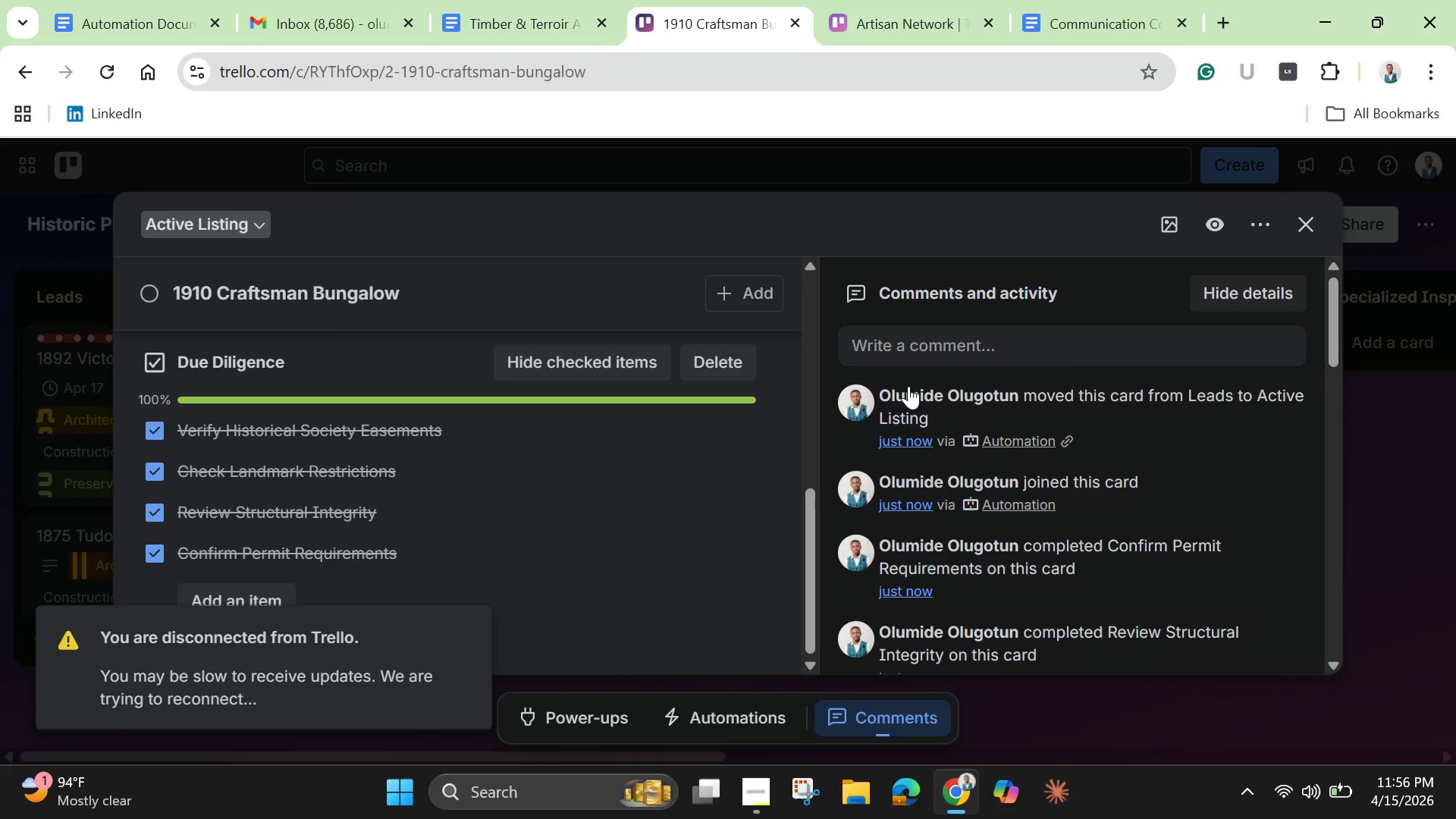 
wait(137.08)
 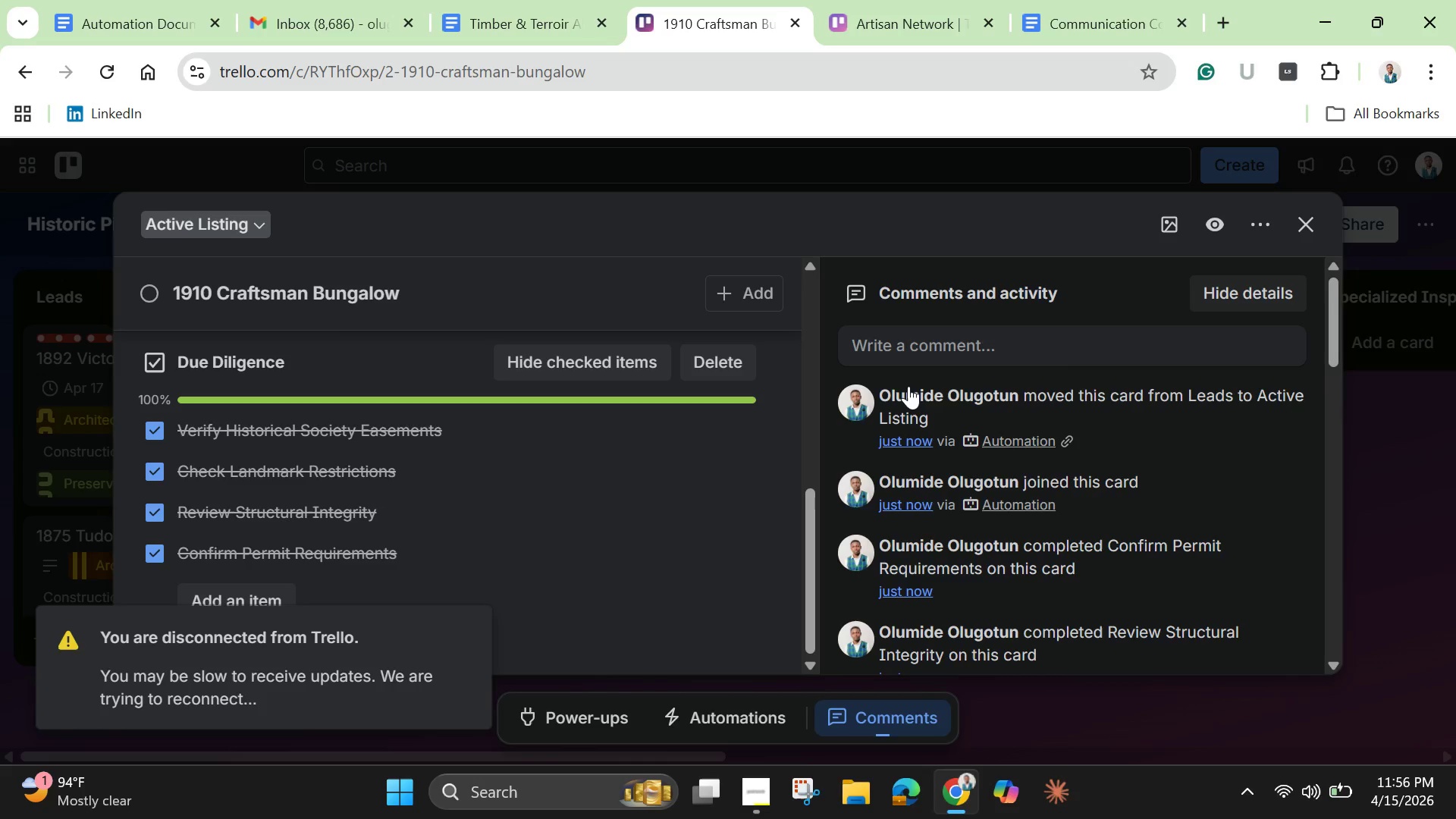 
left_click([1313, 223])
 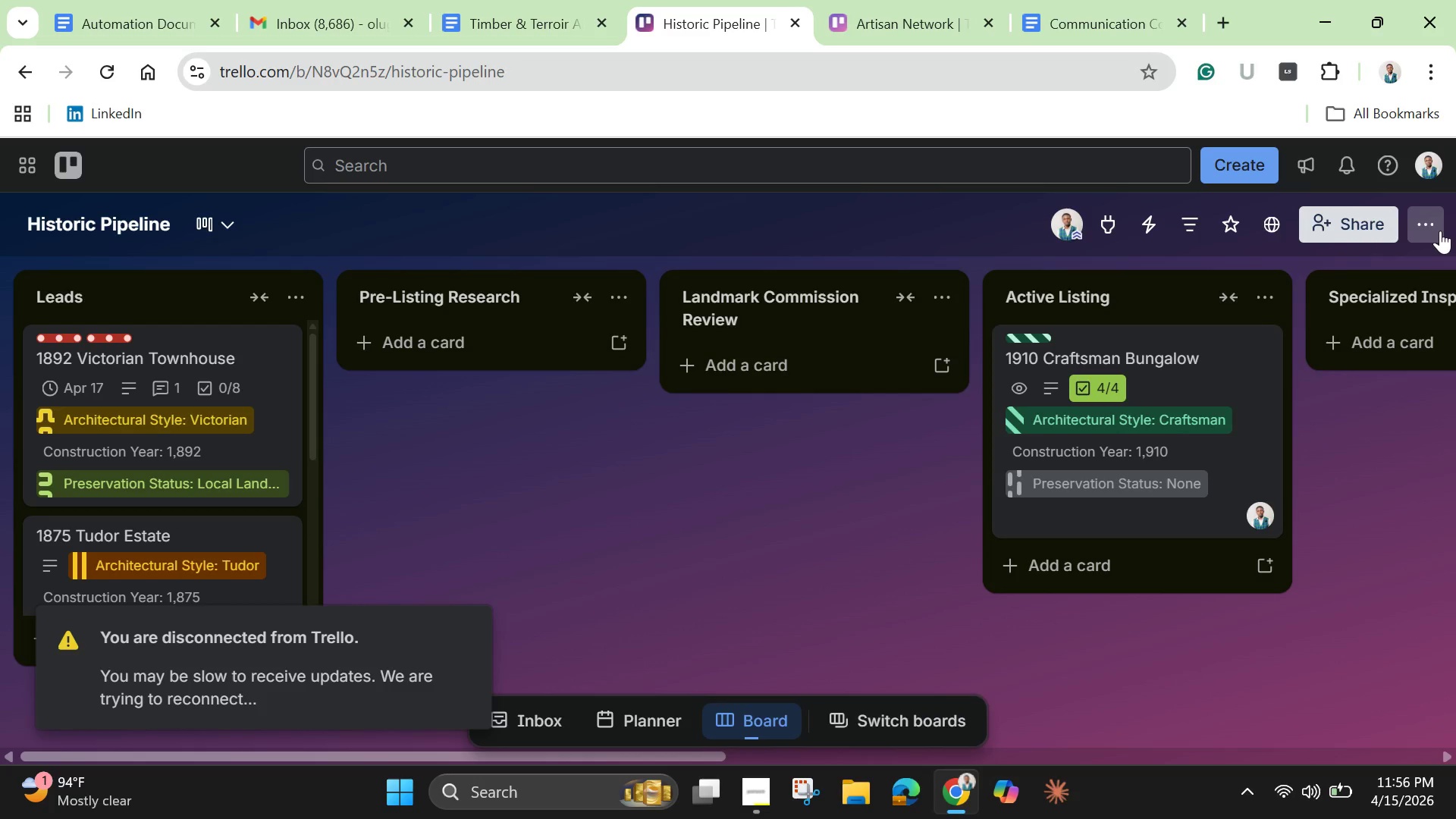 
left_click([1438, 231])
 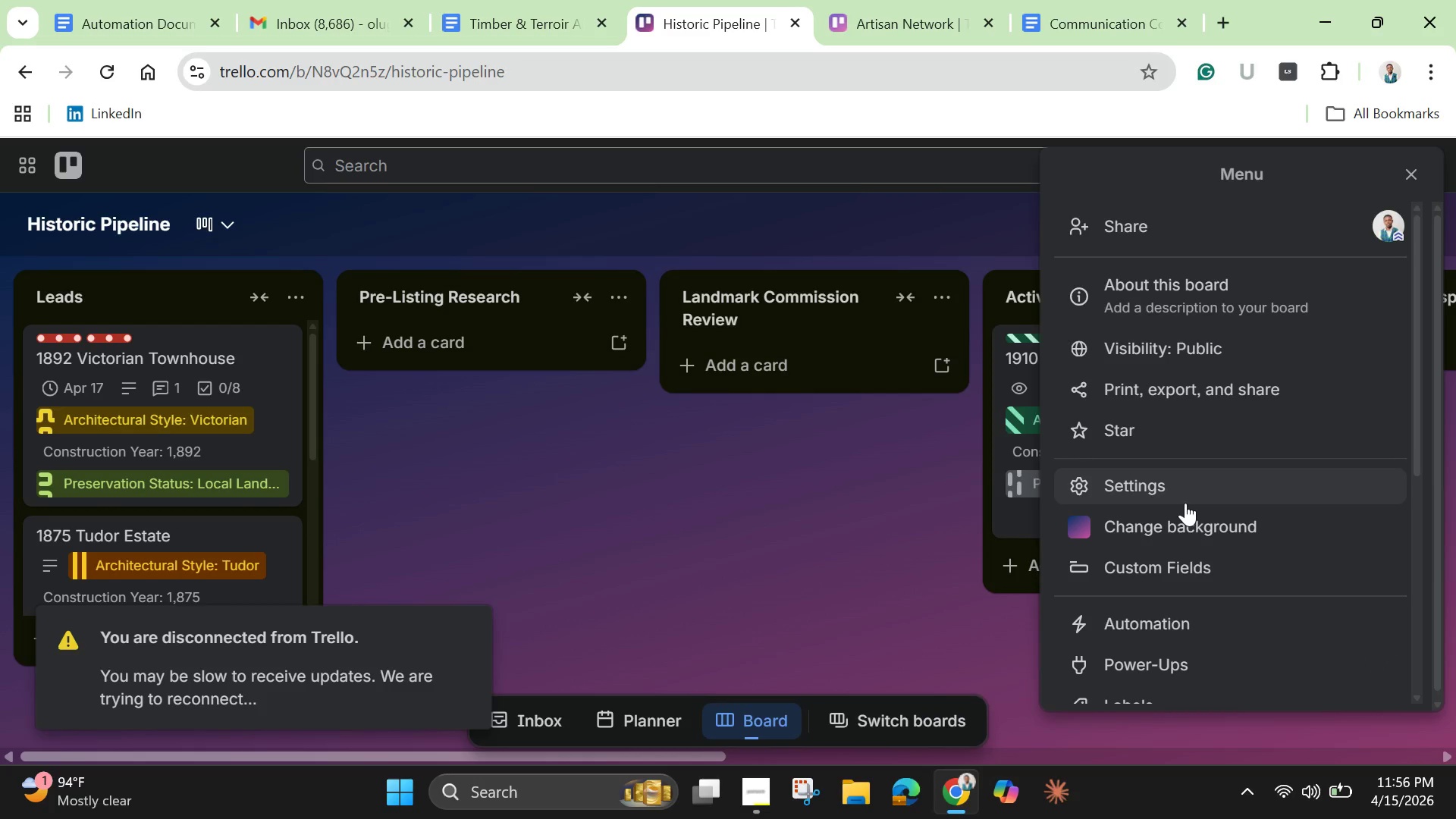 
left_click([1185, 503])
 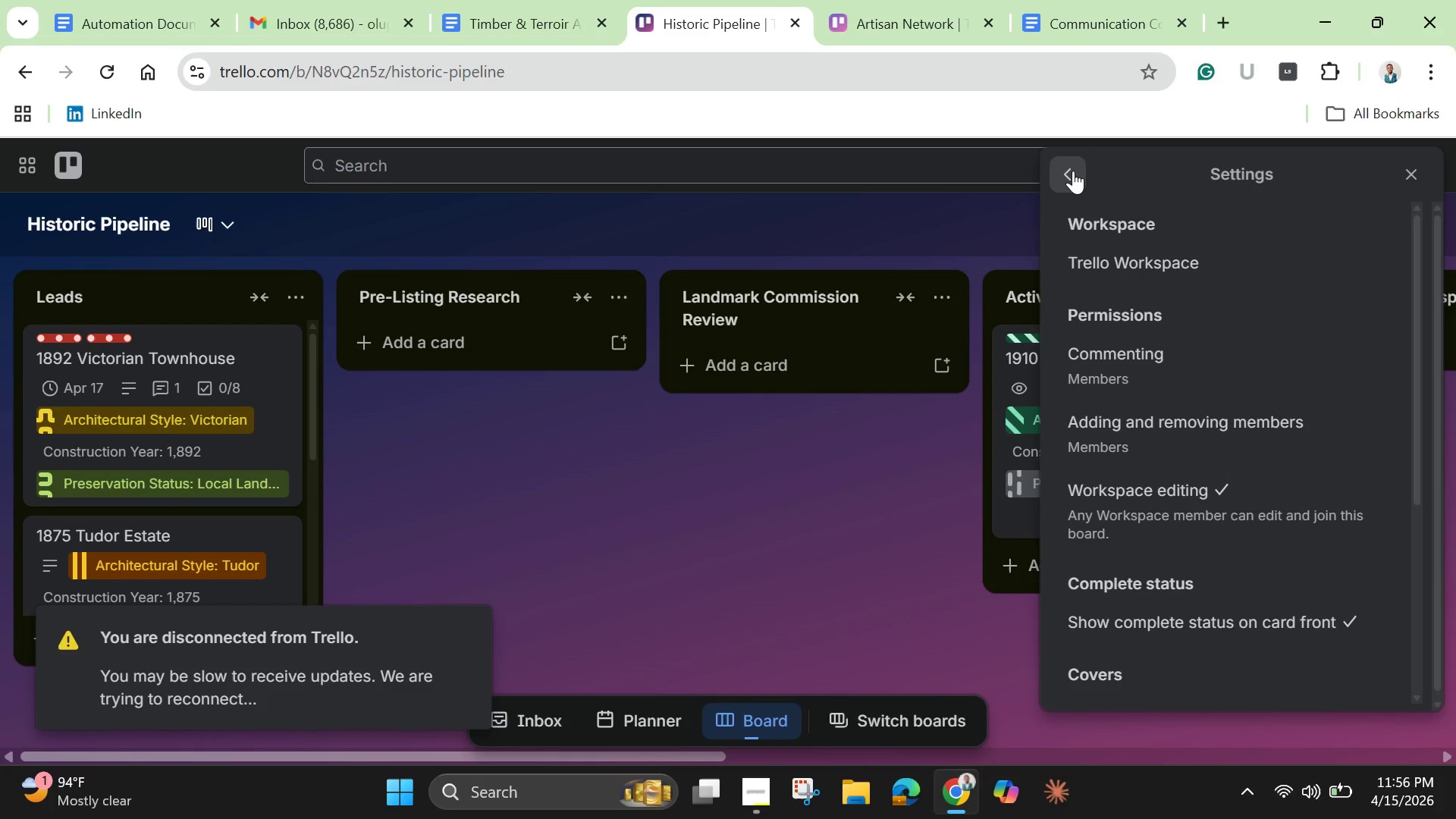 
left_click([1073, 171])
 